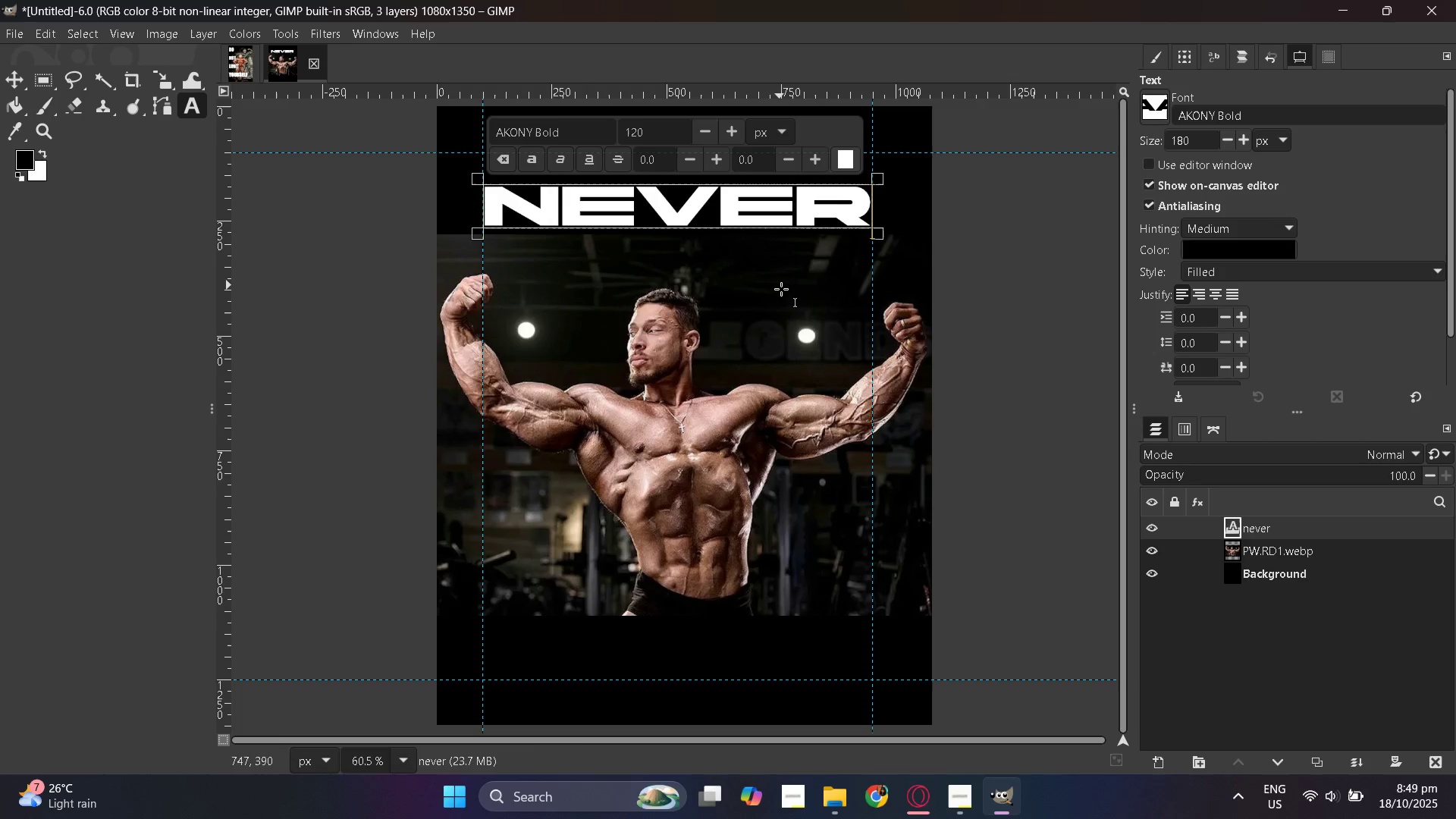 
hold_key(key=ControlLeft, duration=0.46)
scroll: coordinate [777, 327], scroll_direction: down, amount: 1.0
 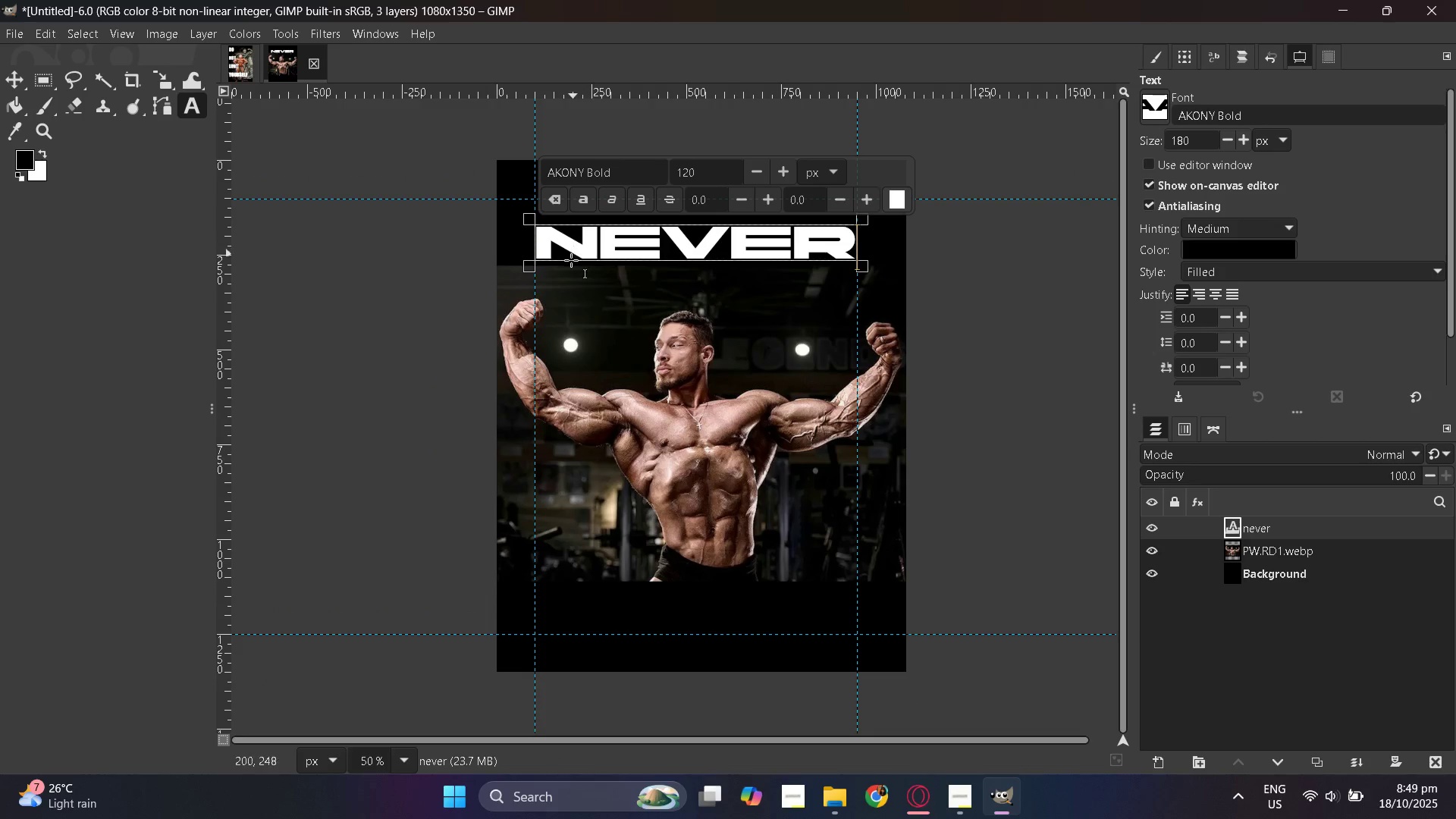 
left_click_drag(start_coordinate=[550, 278], to_coordinate=[855, 342])
 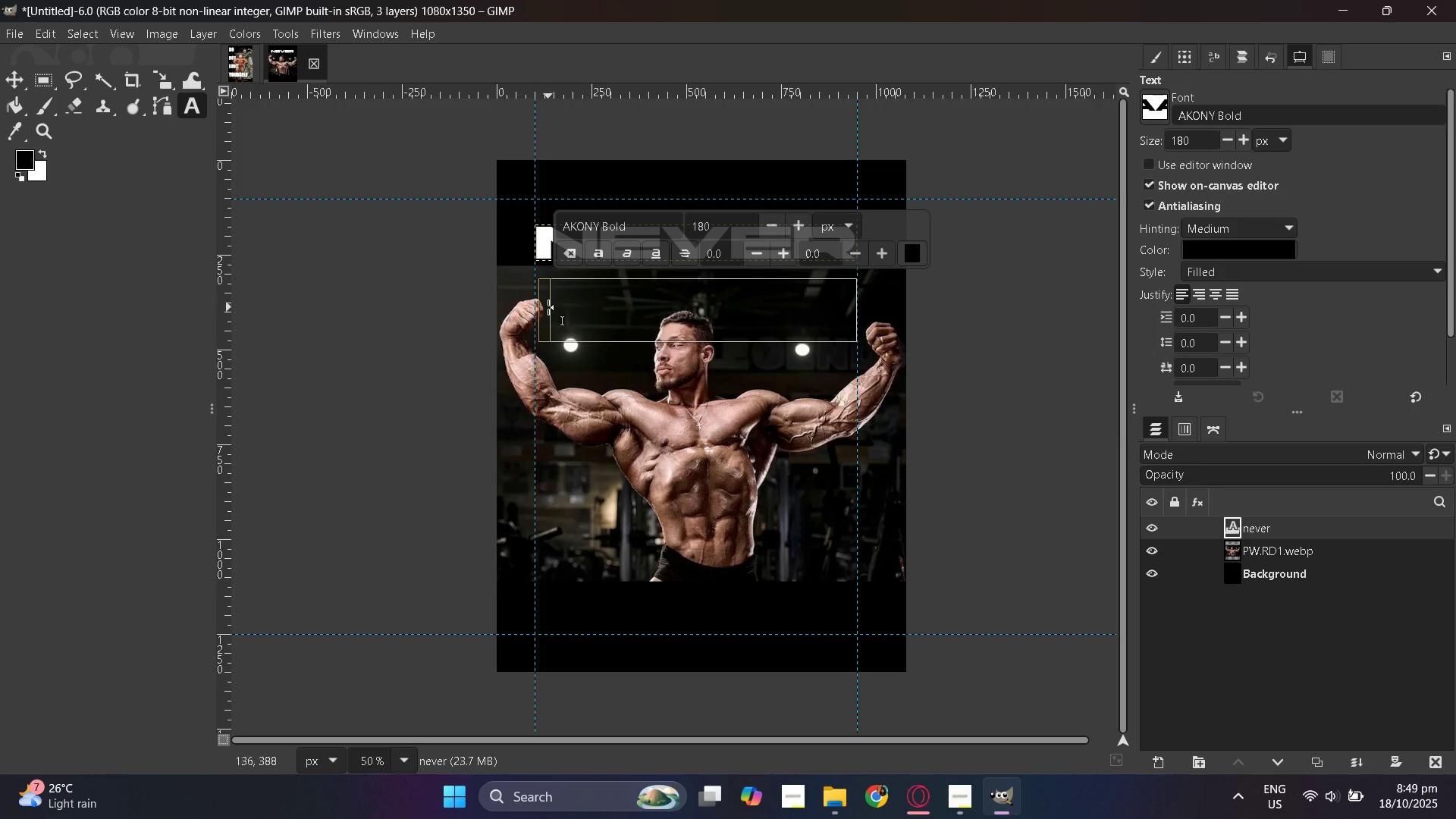 
left_click_drag(start_coordinate=[548, 307], to_coordinate=[537, 303])
 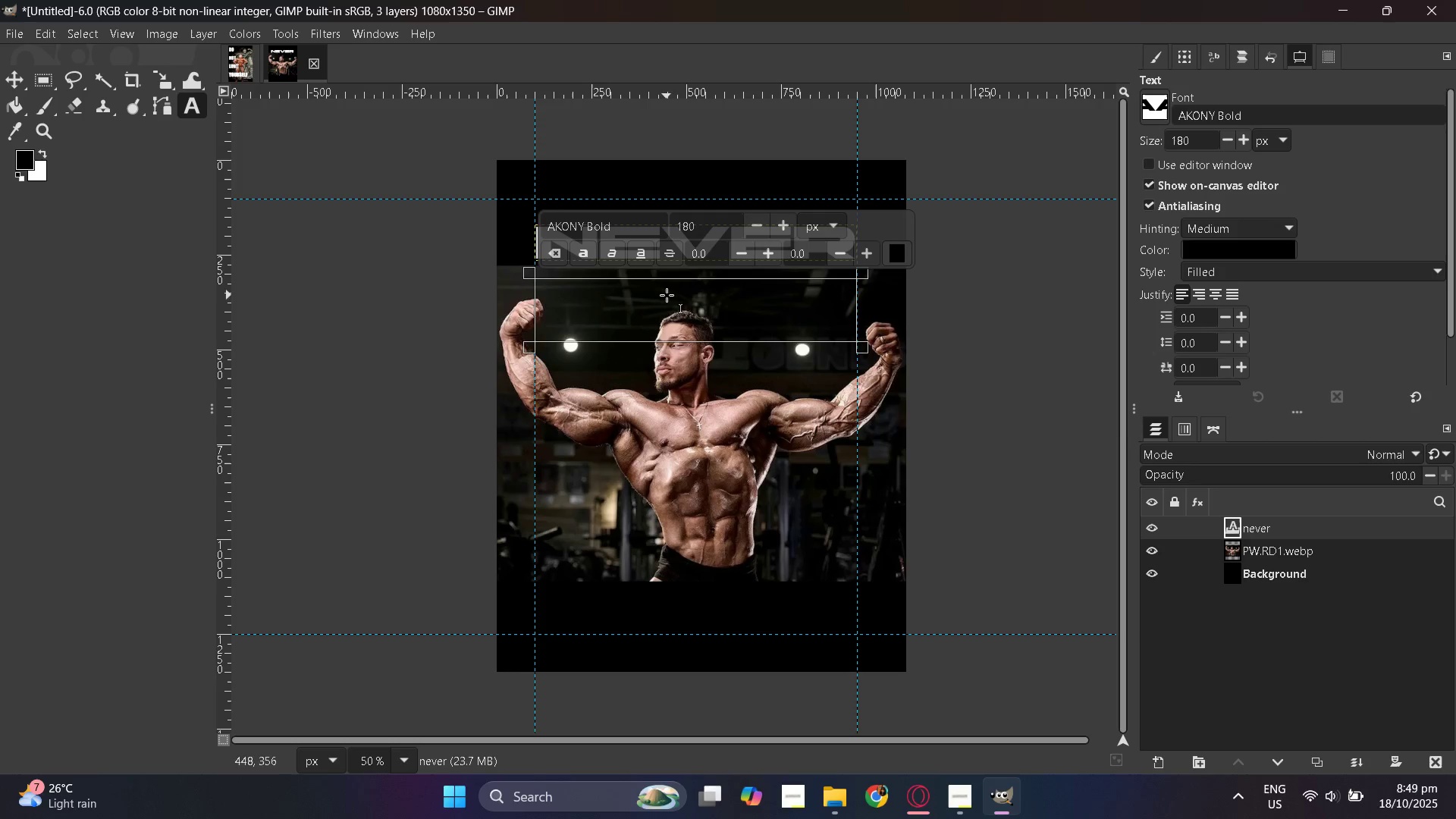 
left_click([900, 256])
 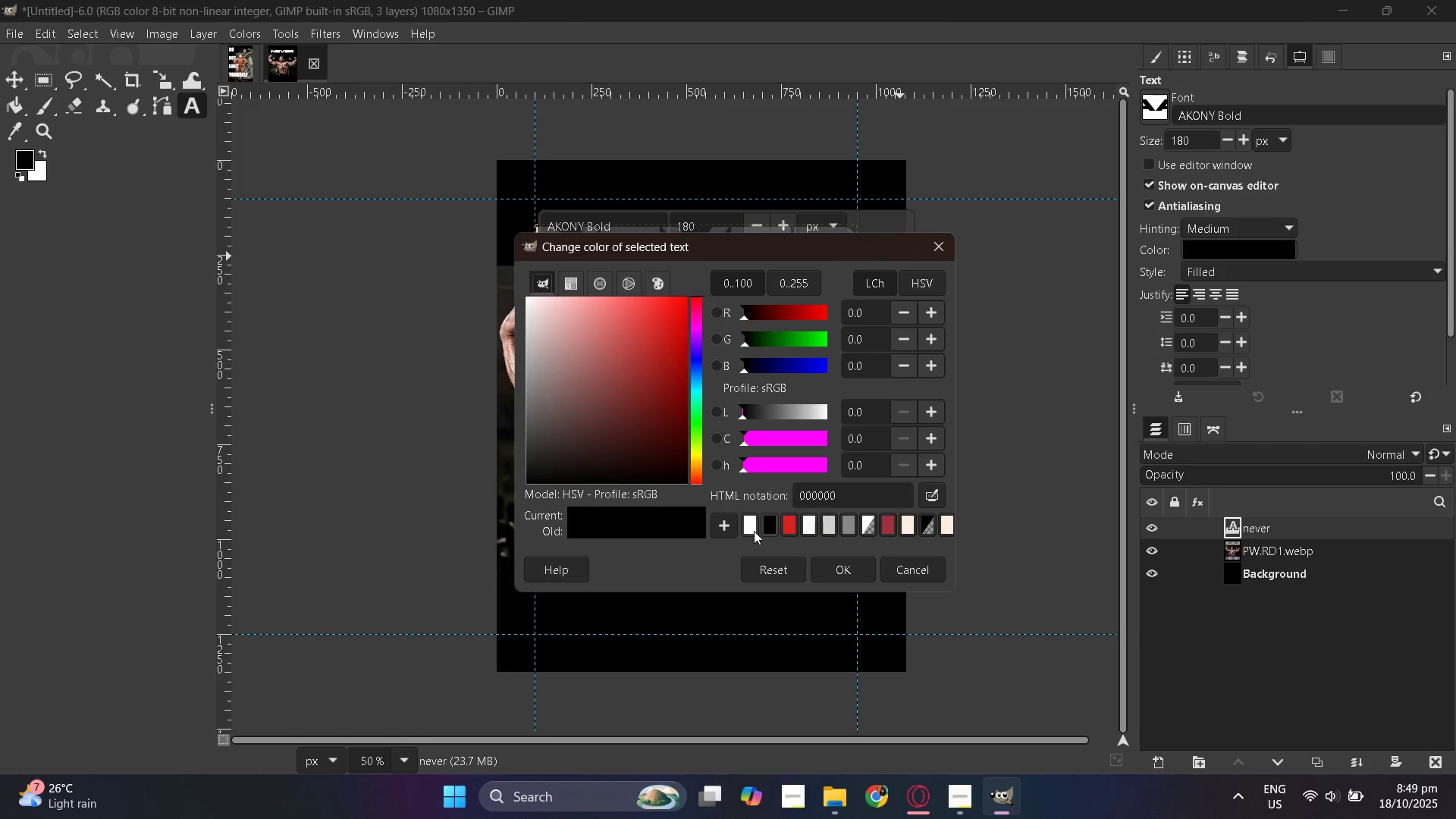 
left_click([754, 531])
 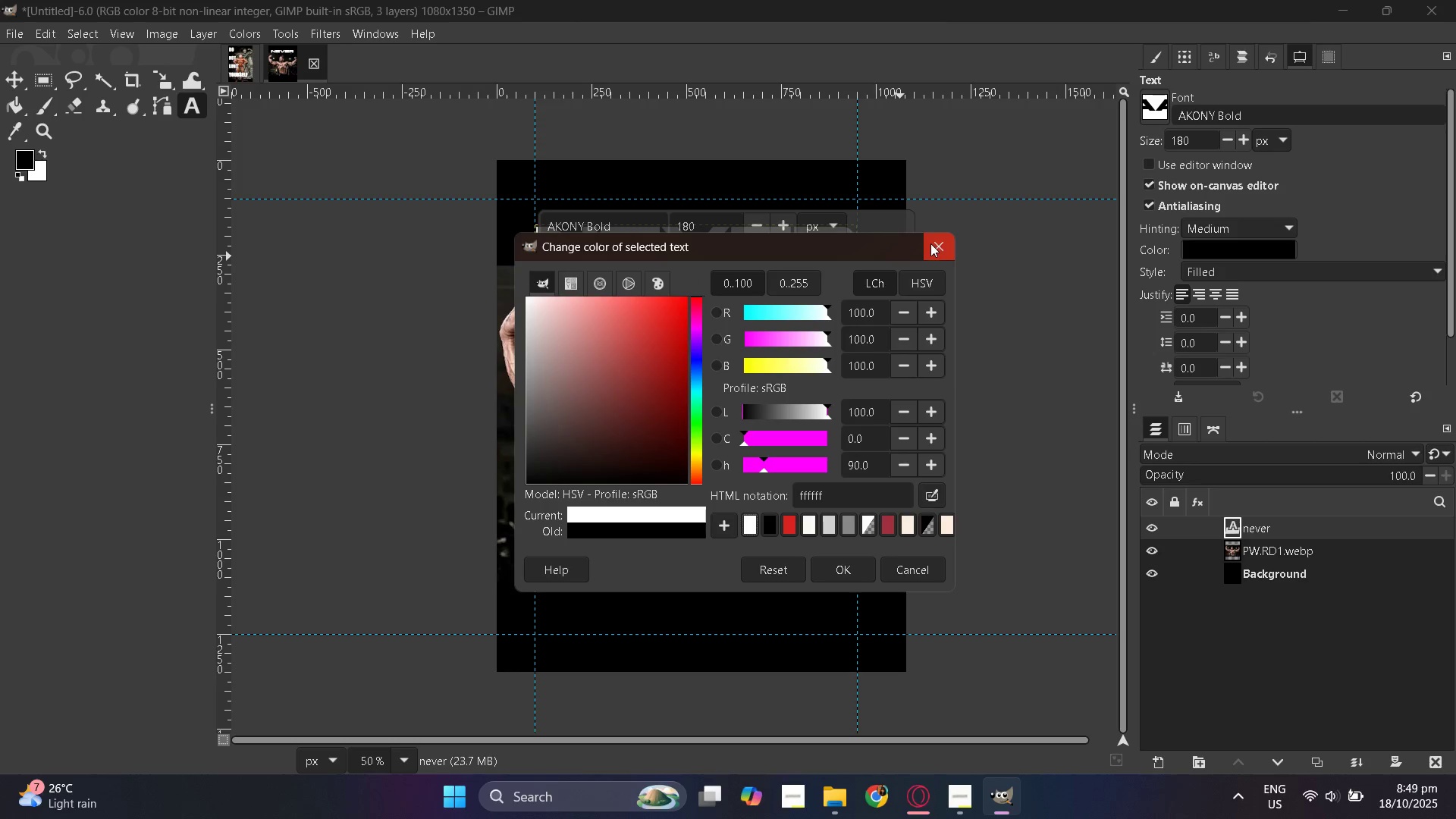 
left_click([930, 243])
 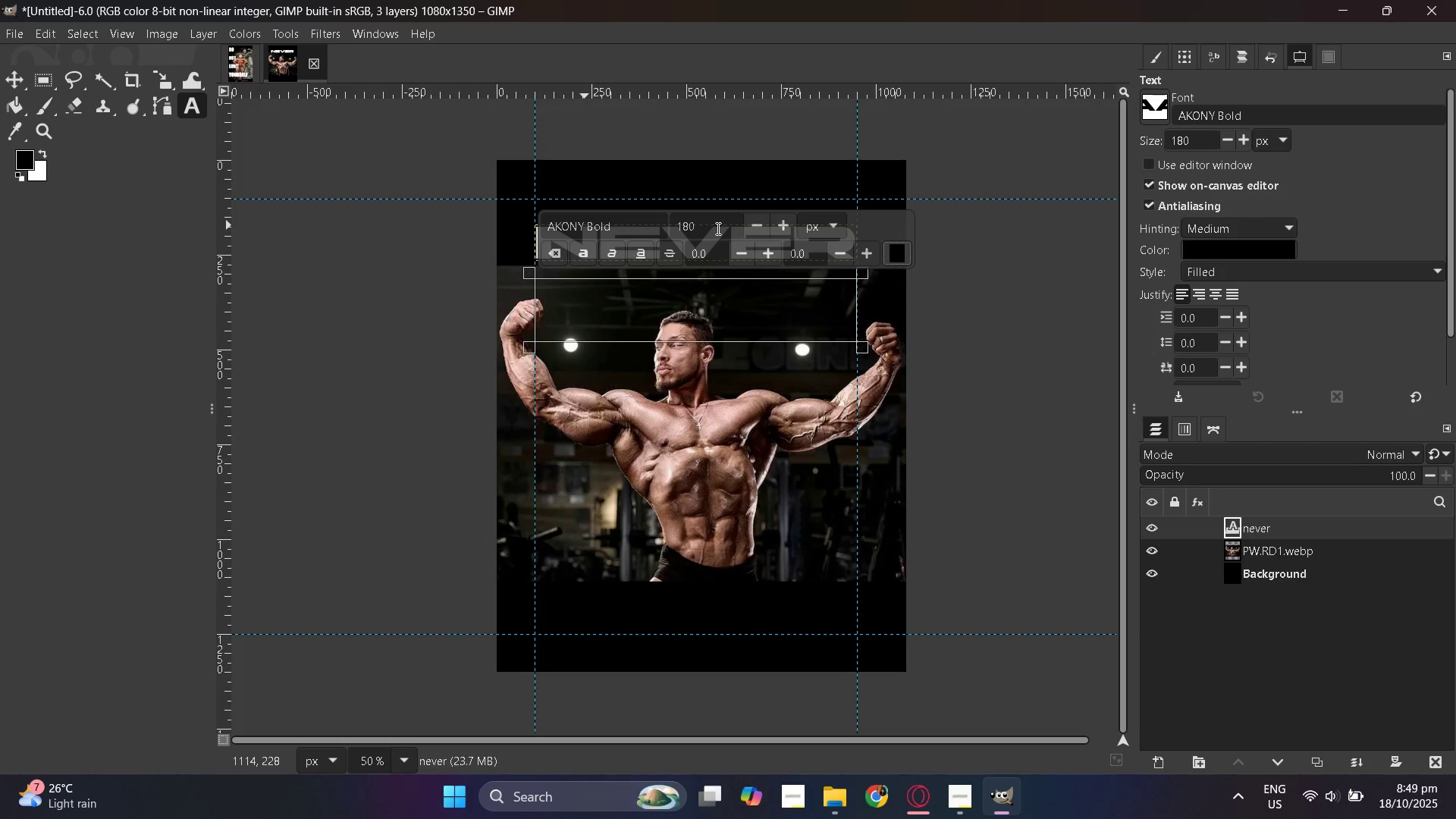 
double_click([717, 228])
 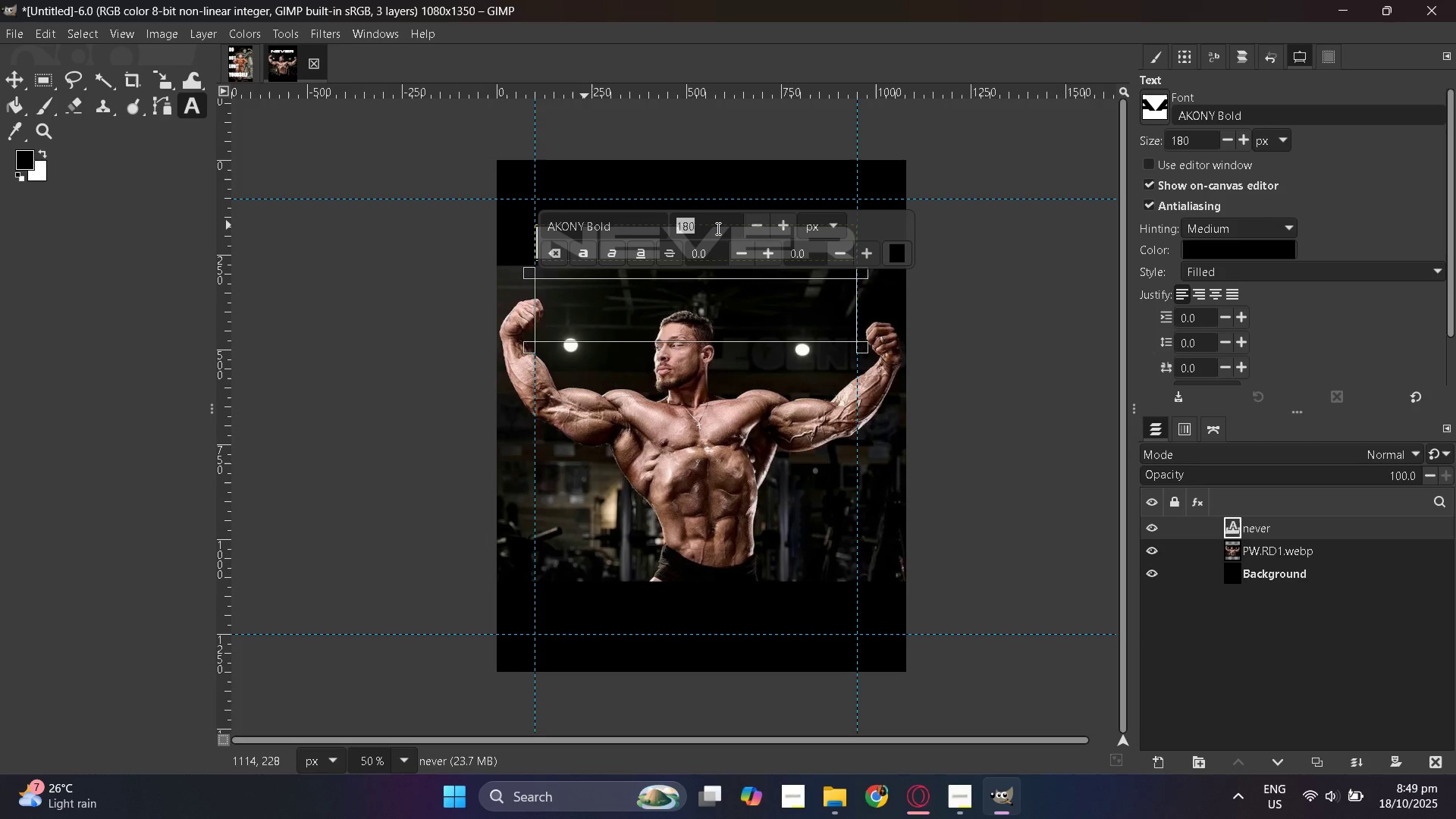 
key(Numpad1)
 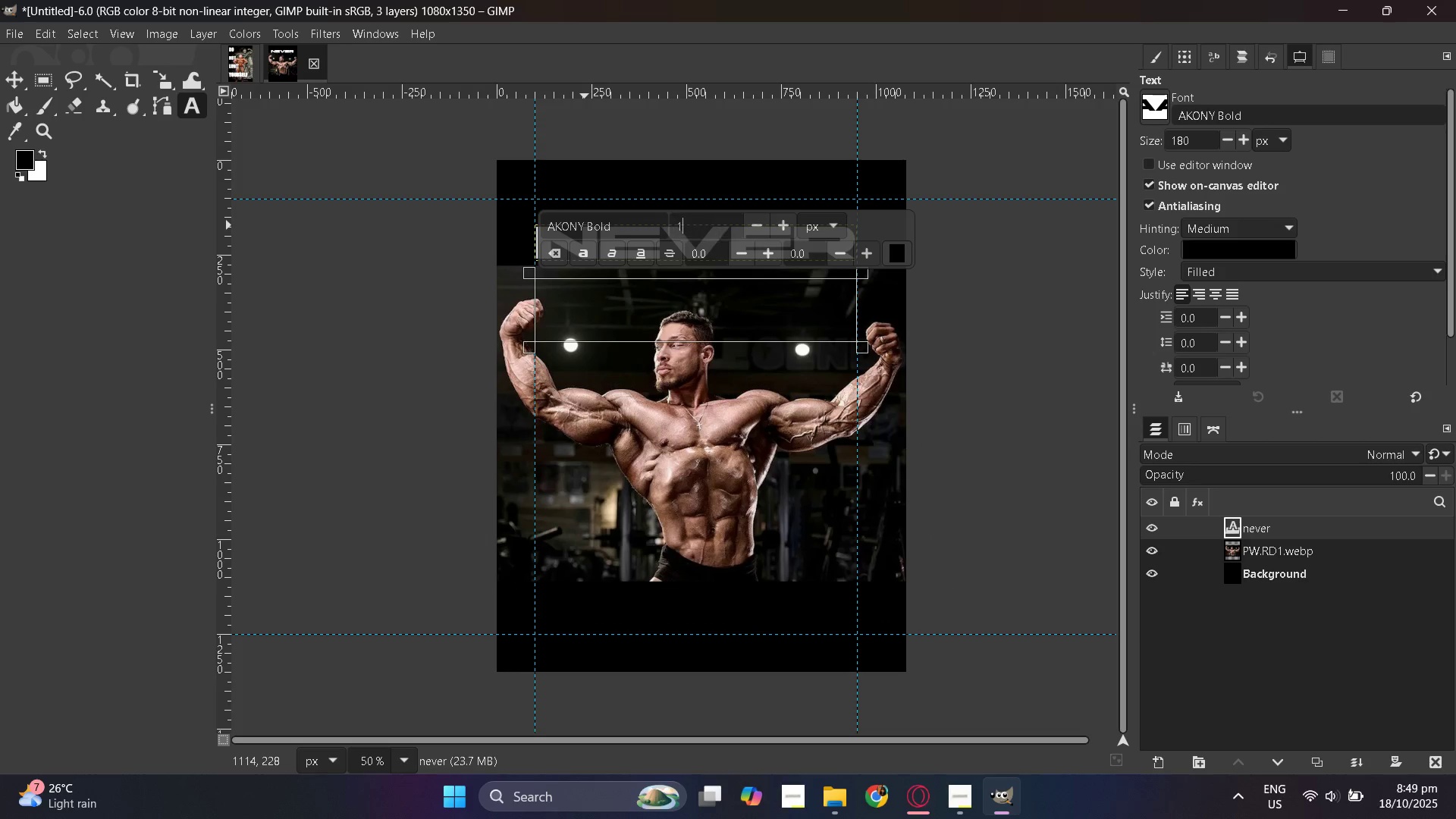 
key(Numpad2)
 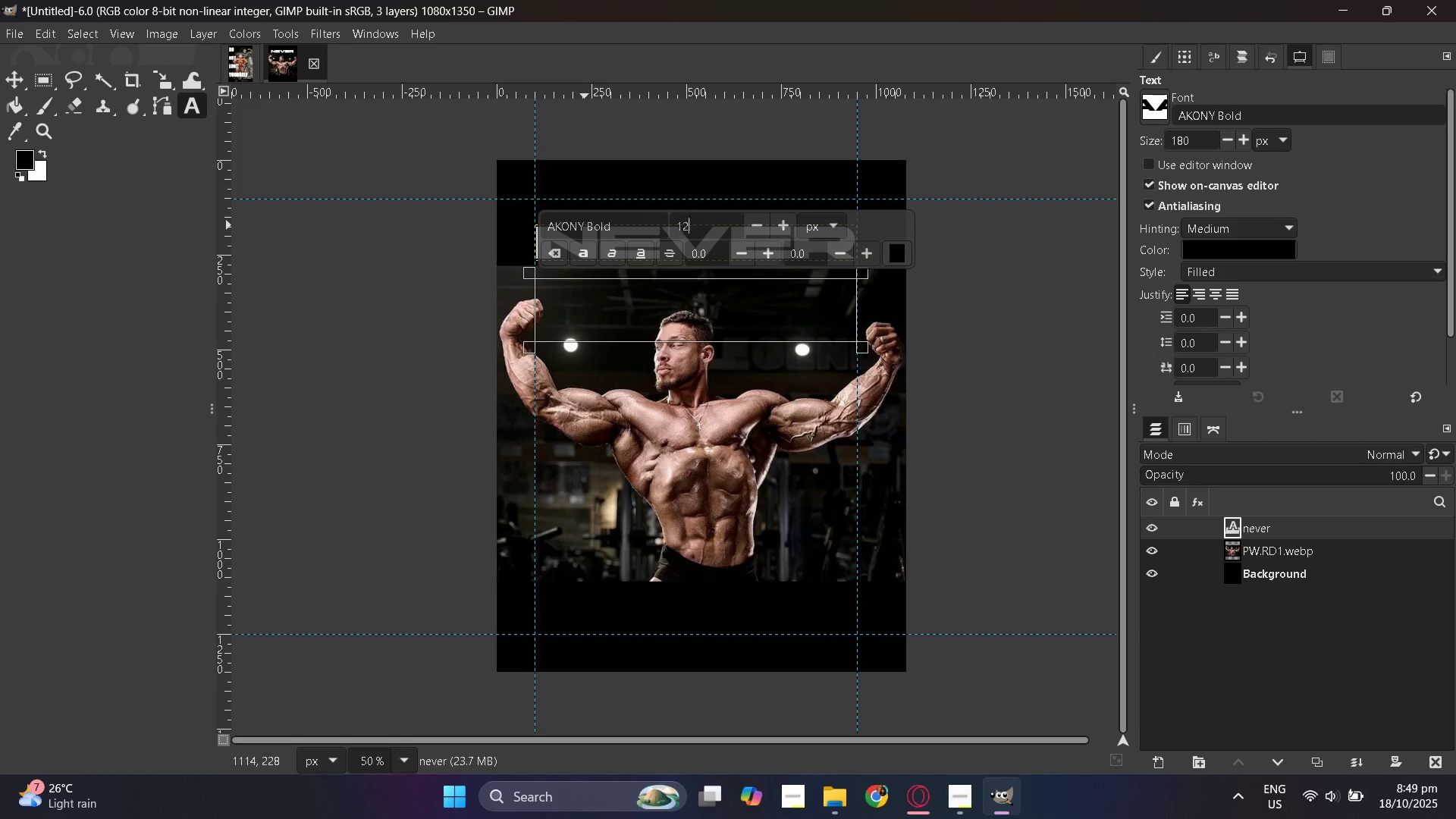 
key(Numpad0)
 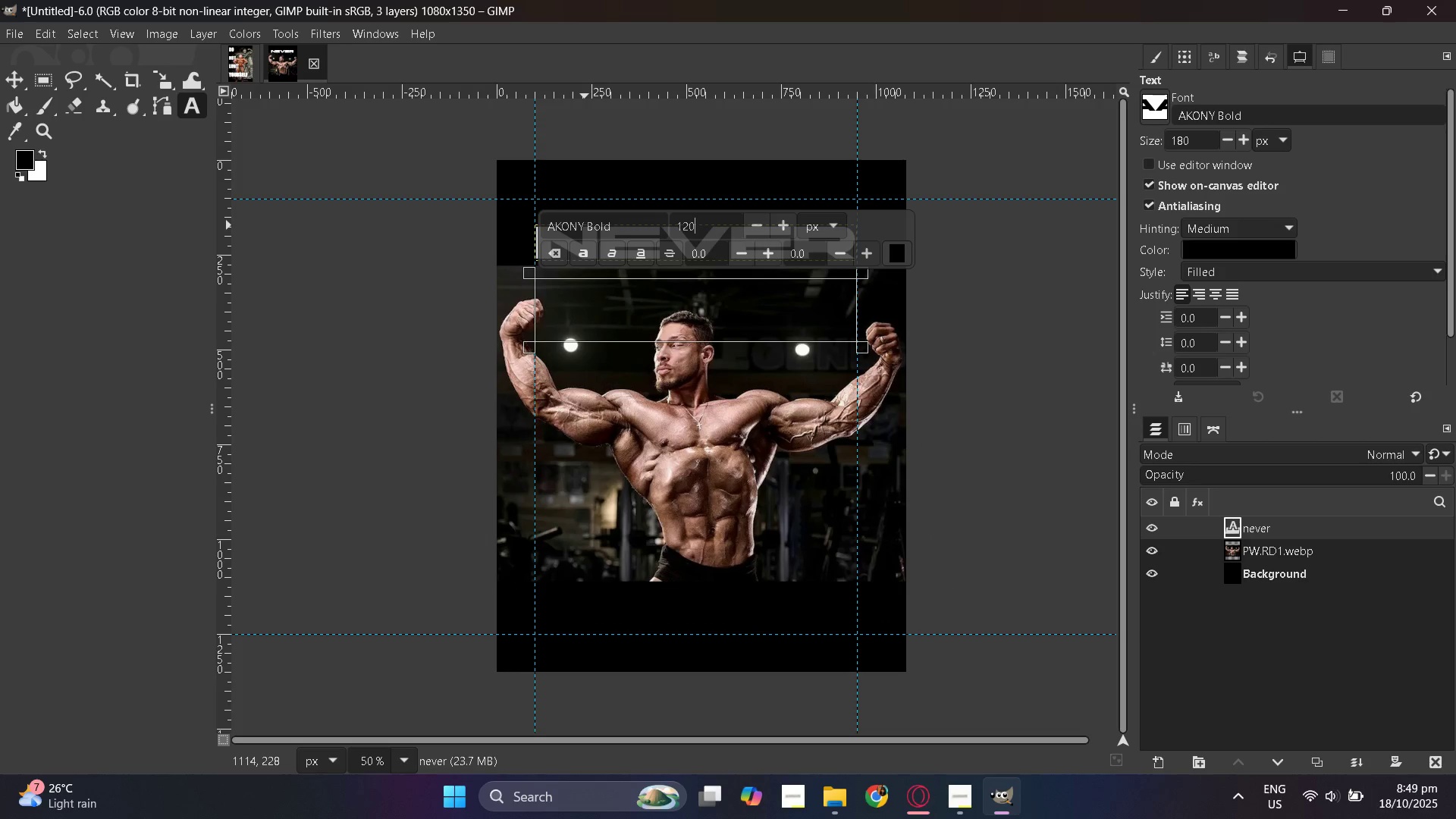 
key(NumpadEnter)
 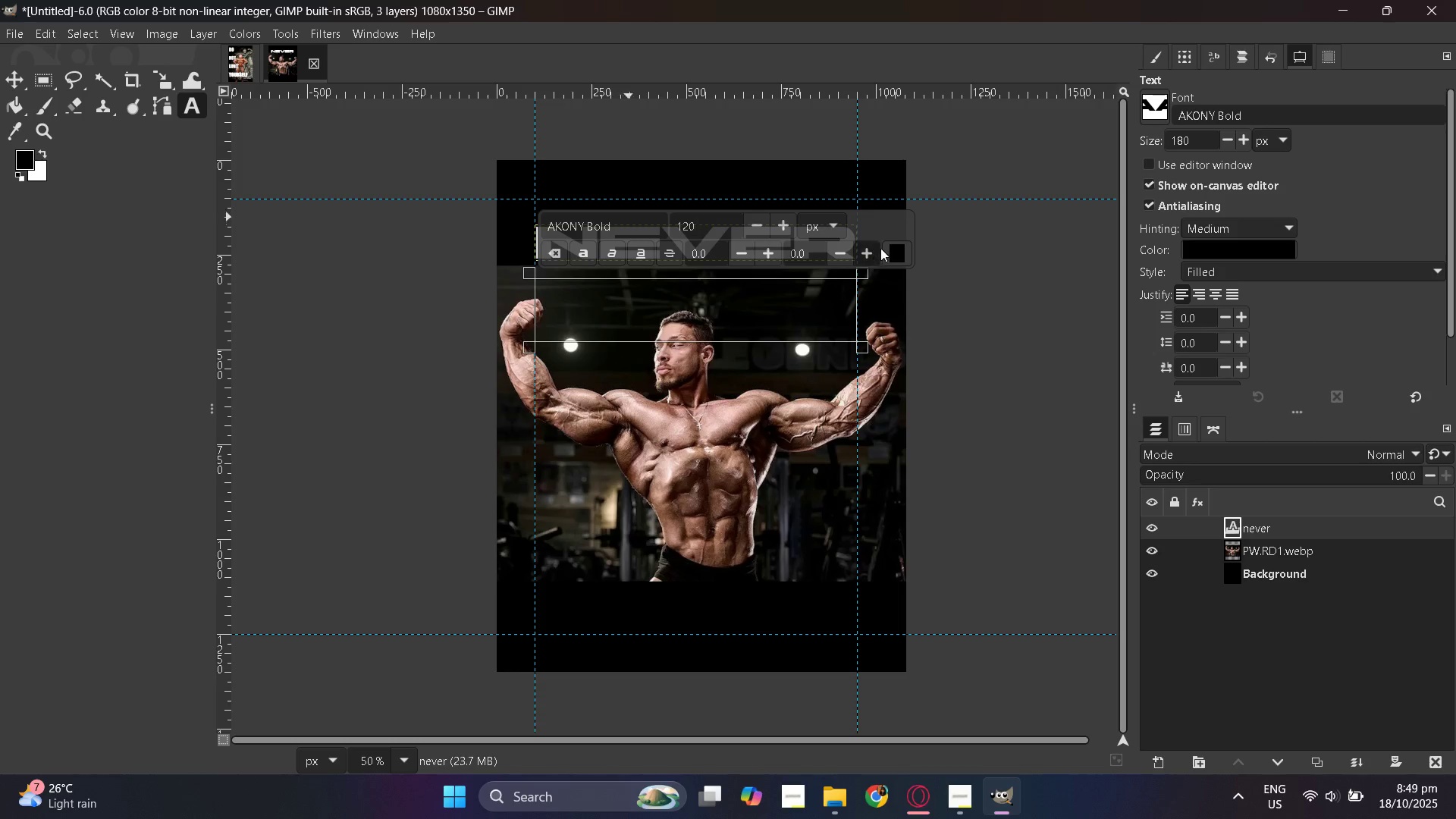 
left_click([889, 246])
 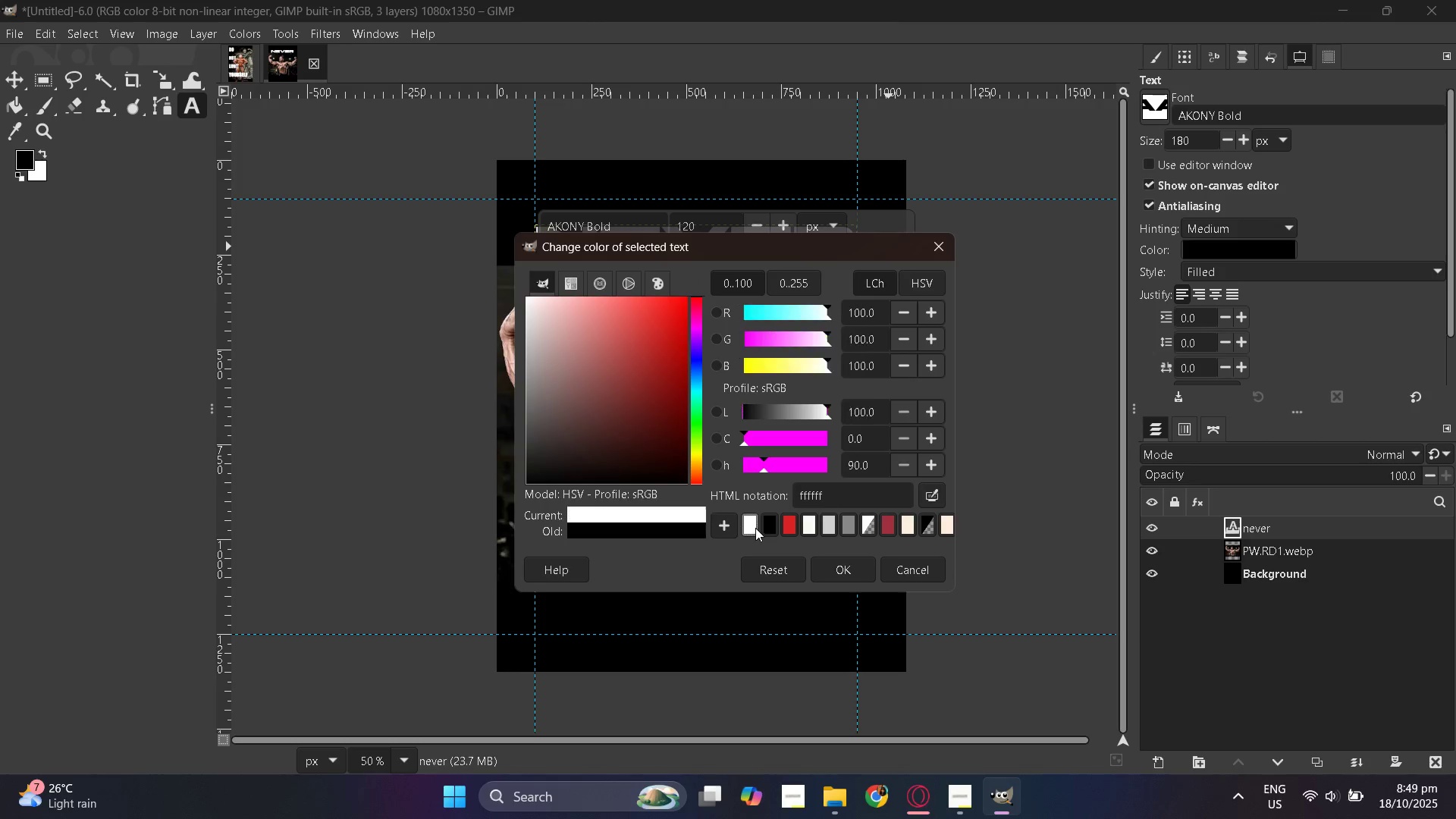 
double_click([831, 562])
 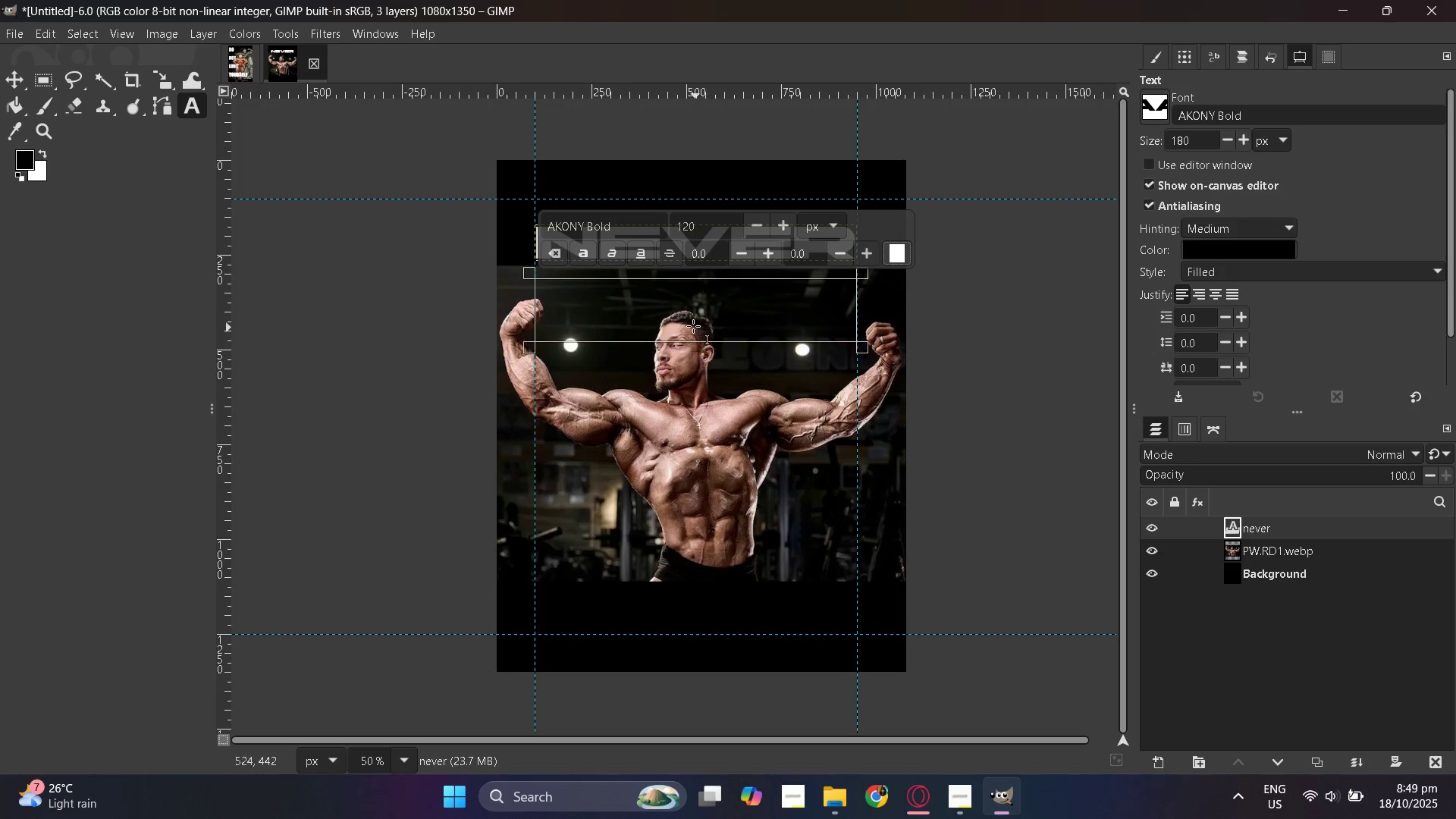 
left_click([693, 326])
 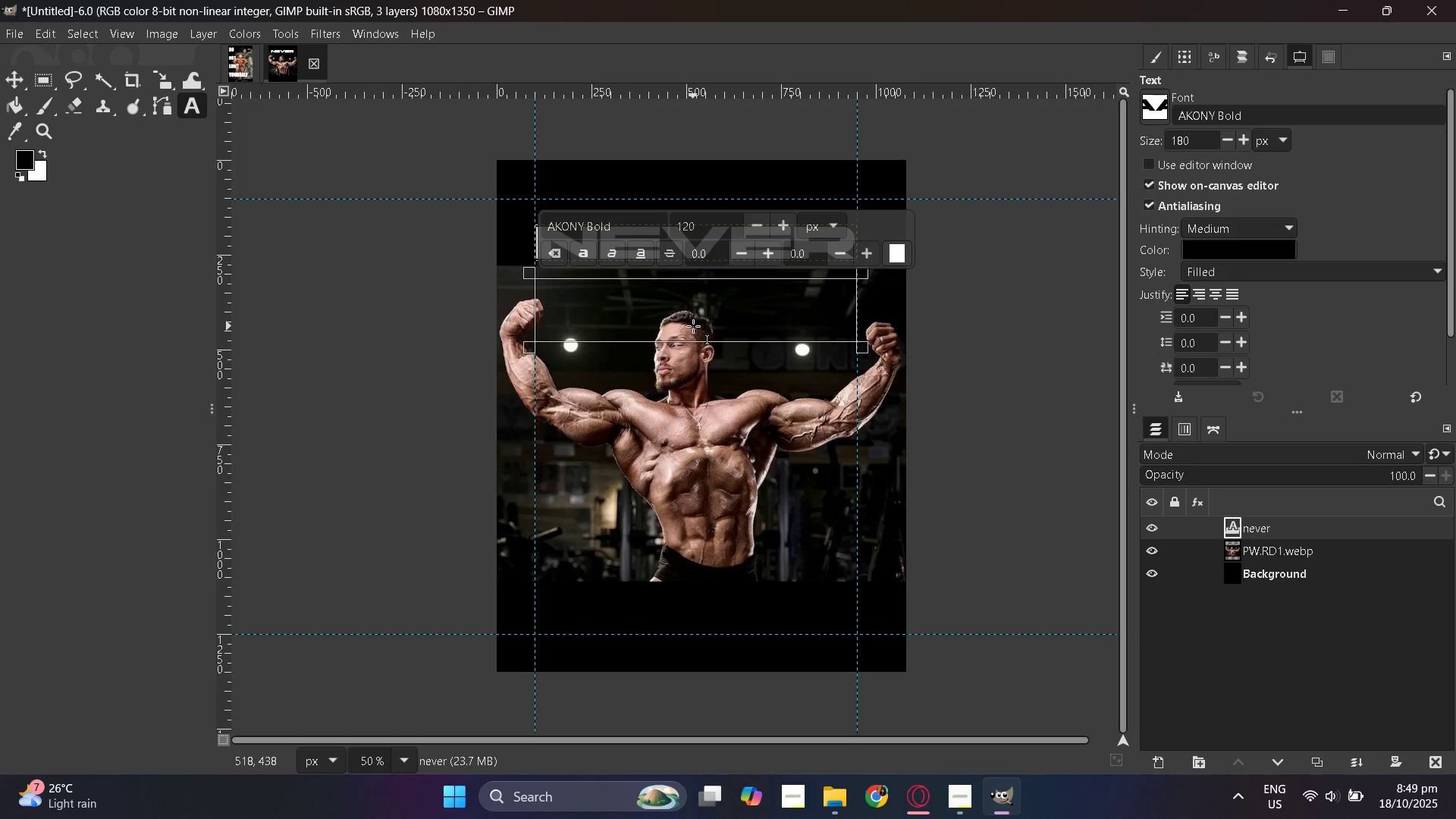 
type(Dreaming)
 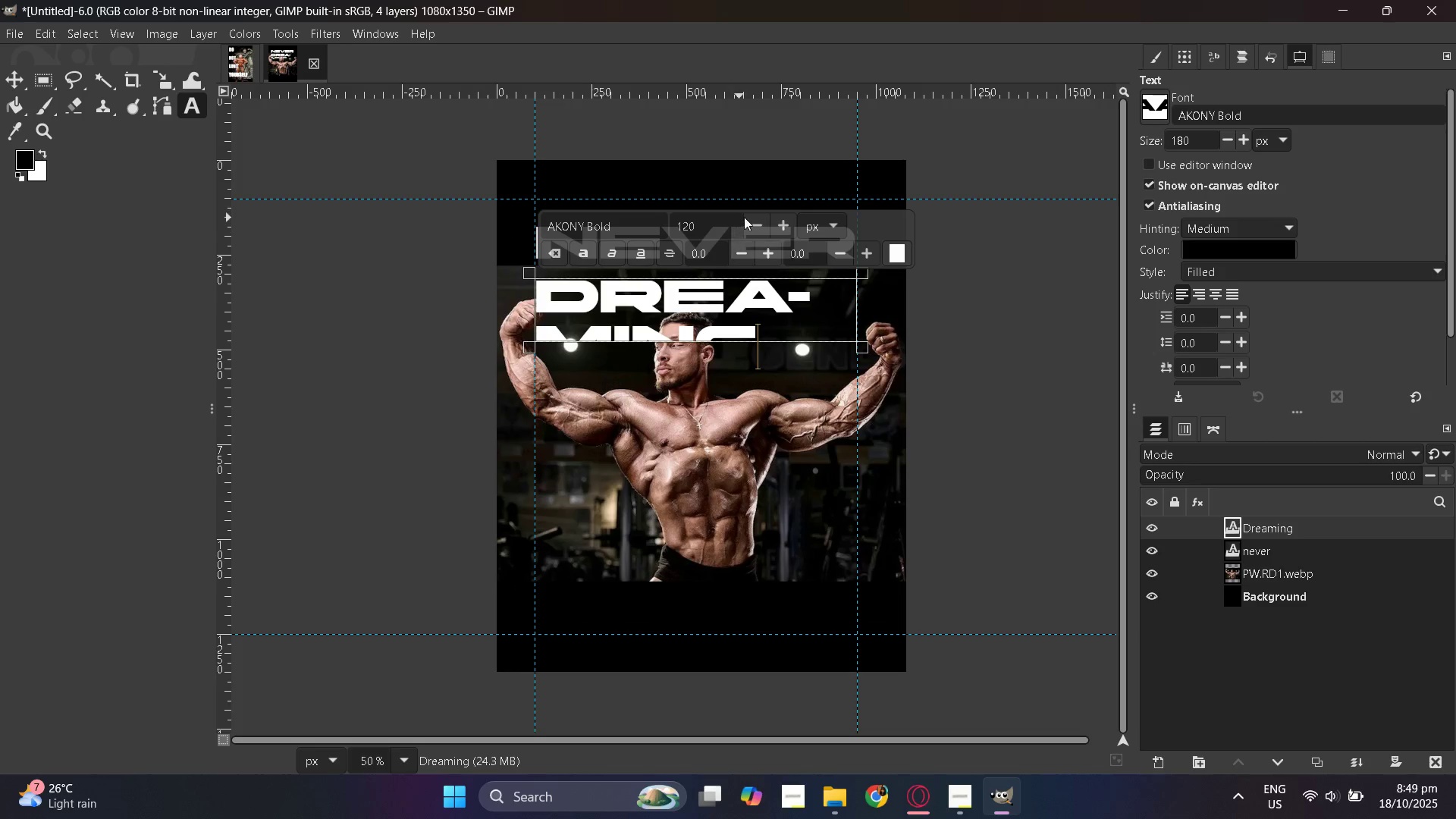 
double_click([747, 220])
 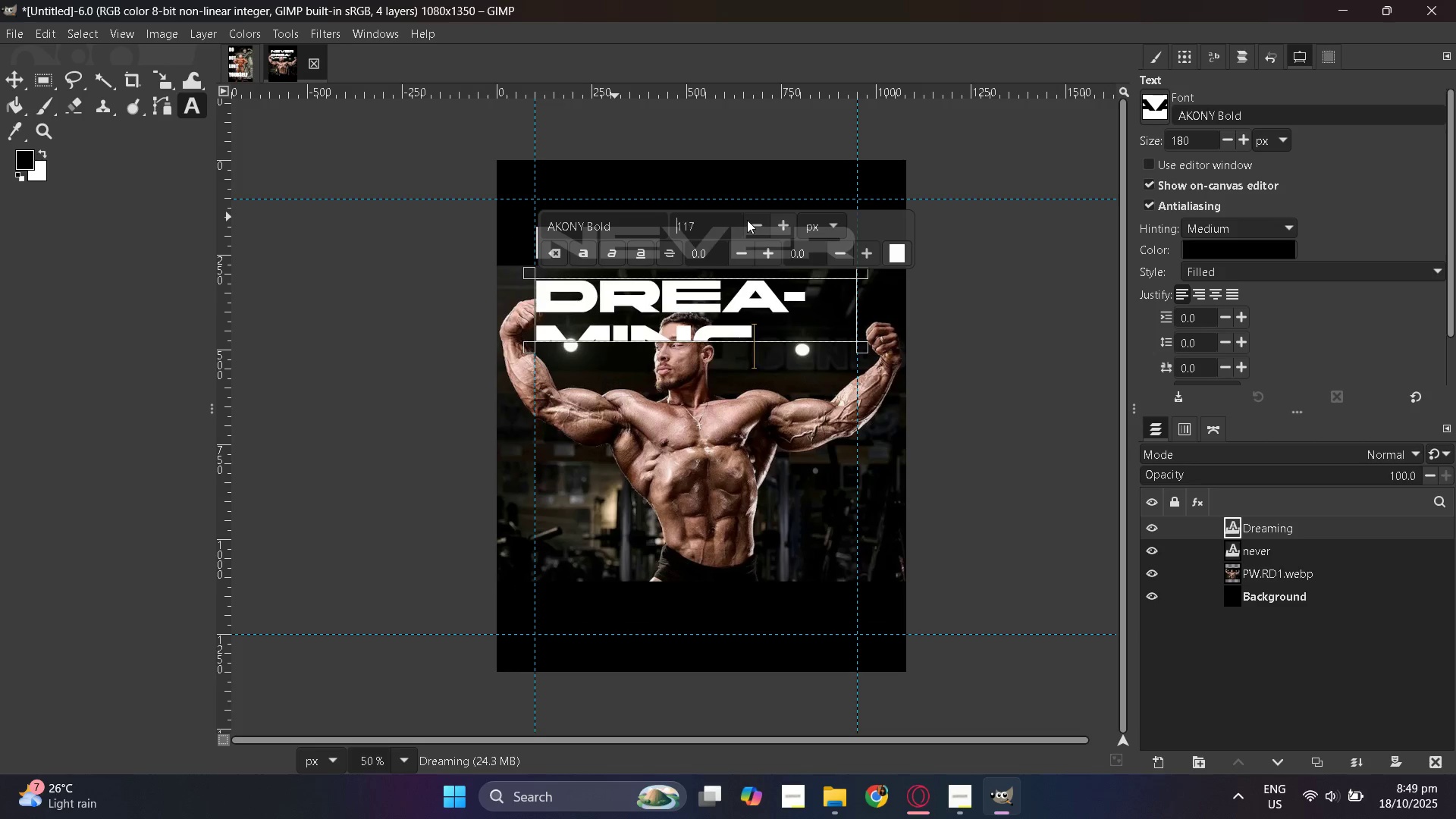 
triple_click([747, 220])
 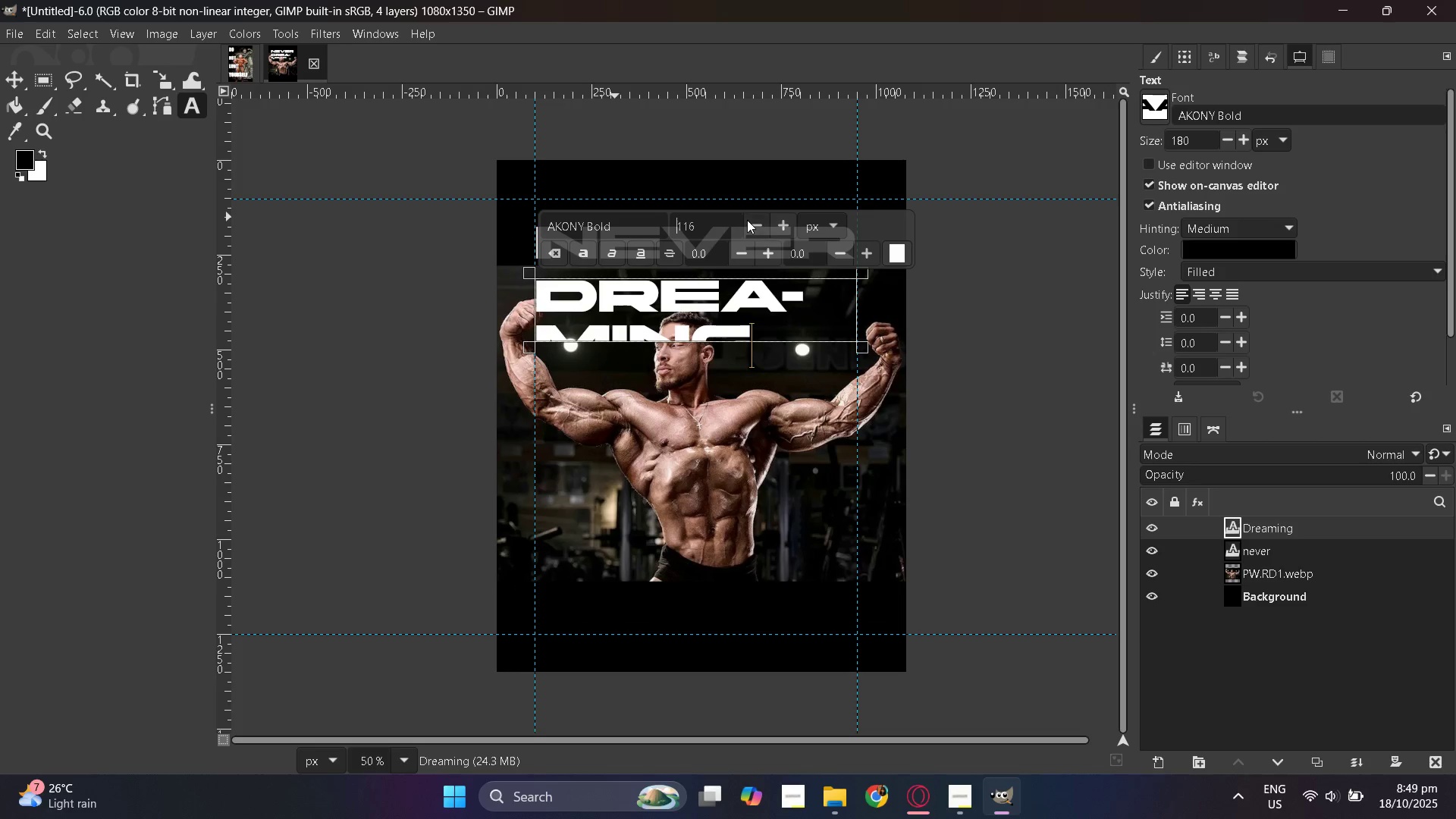 
triple_click([747, 220])
 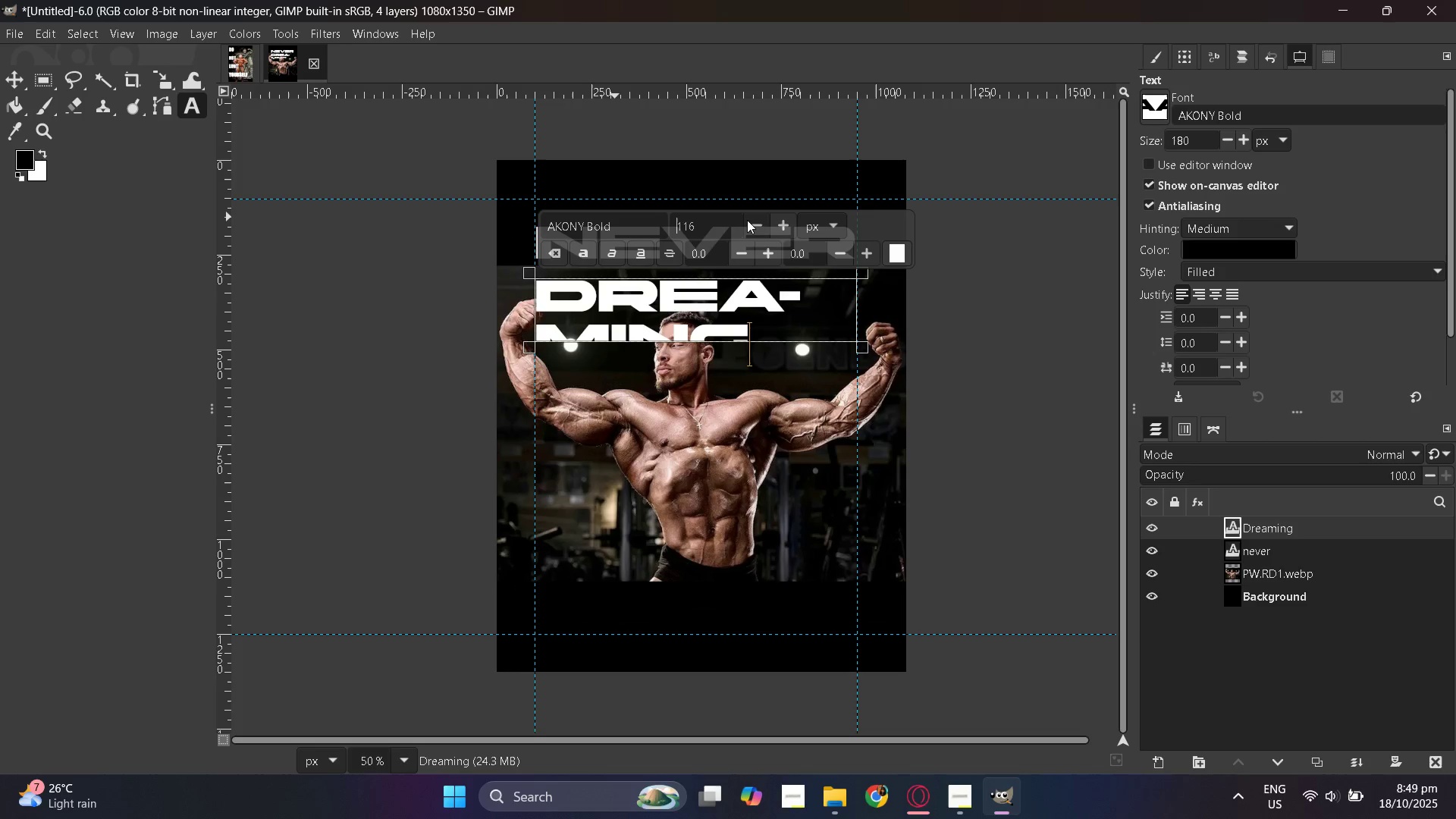 
triple_click([747, 220])
 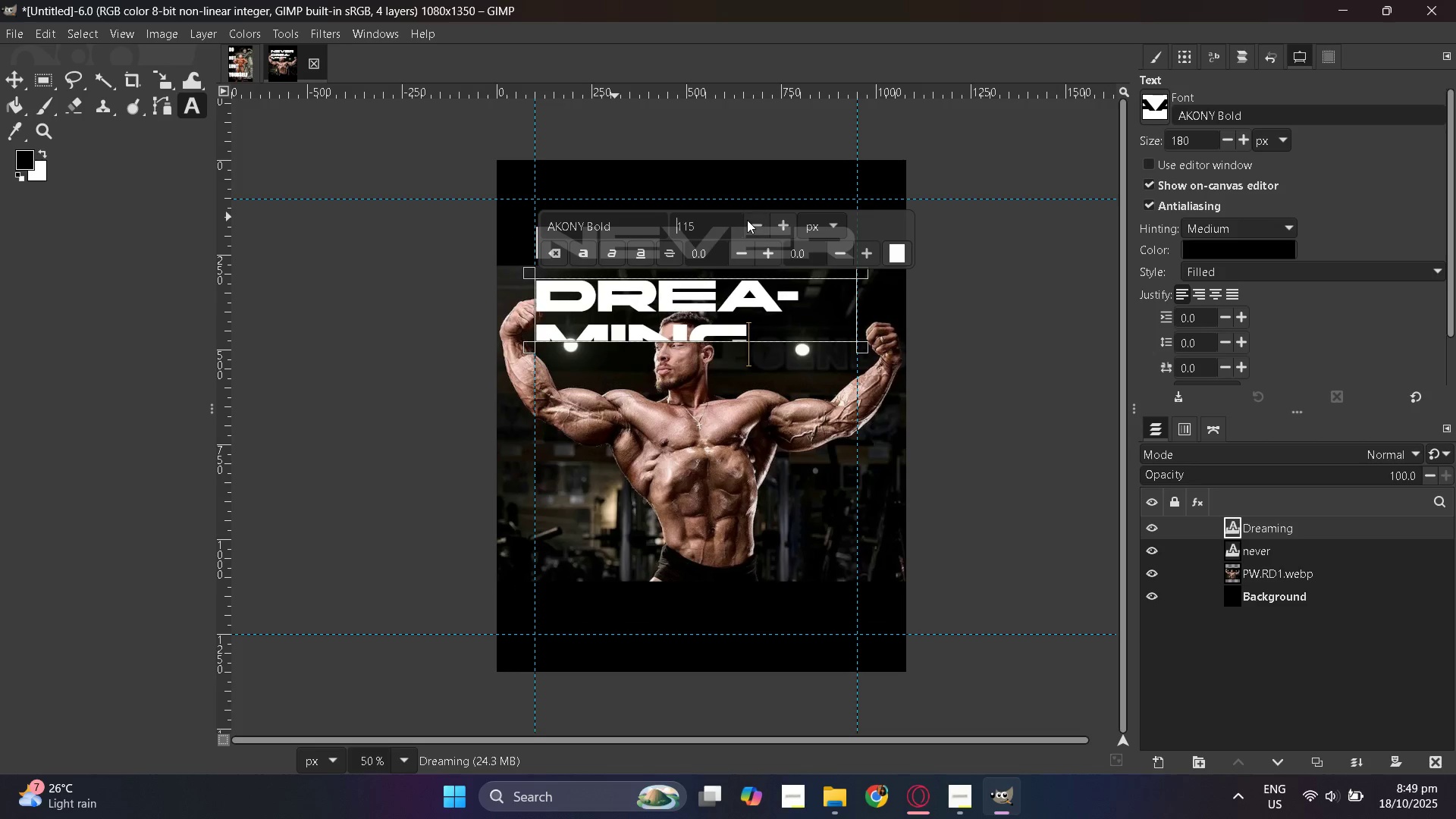 
triple_click([747, 220])
 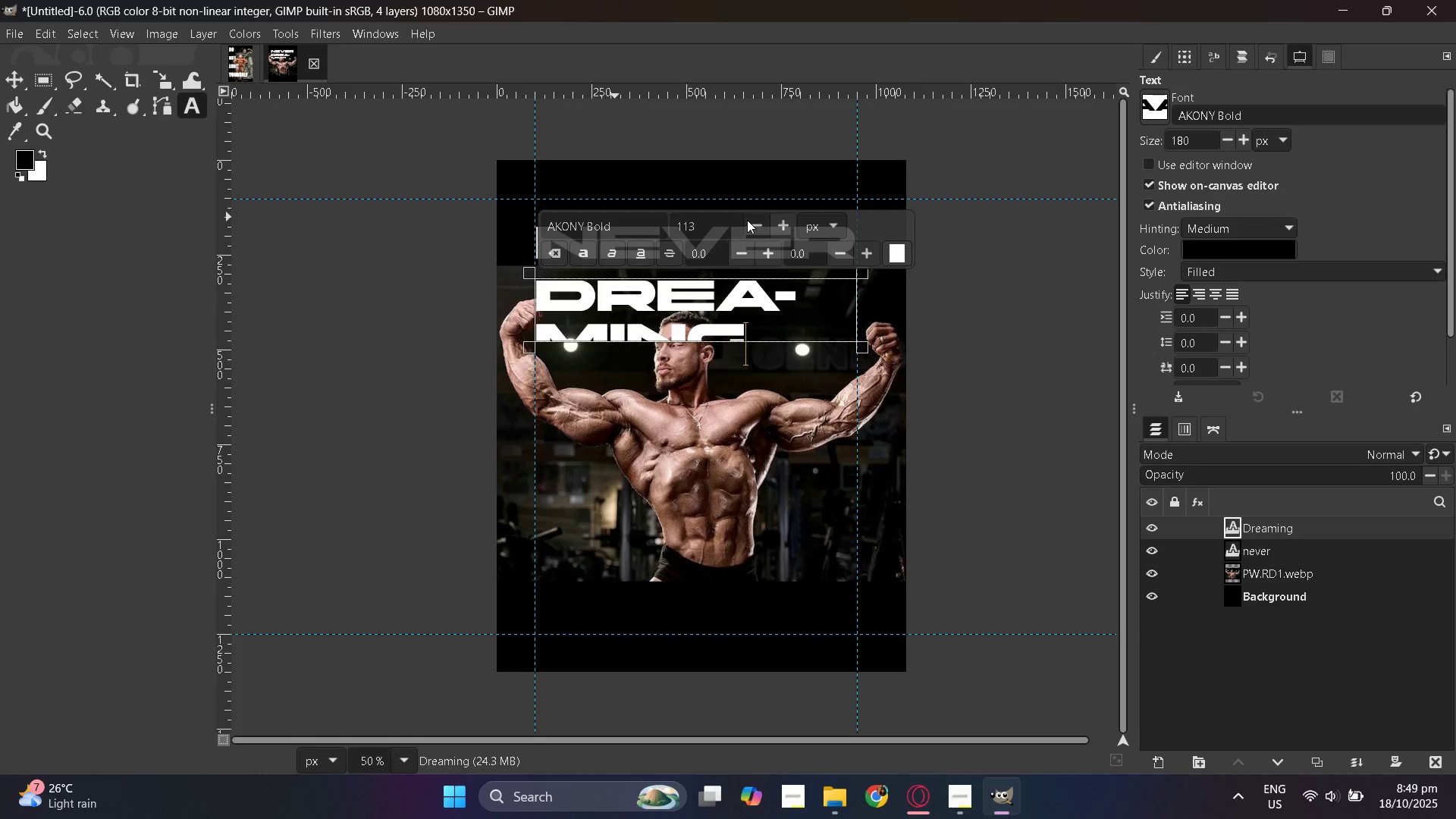 
triple_click([747, 220])
 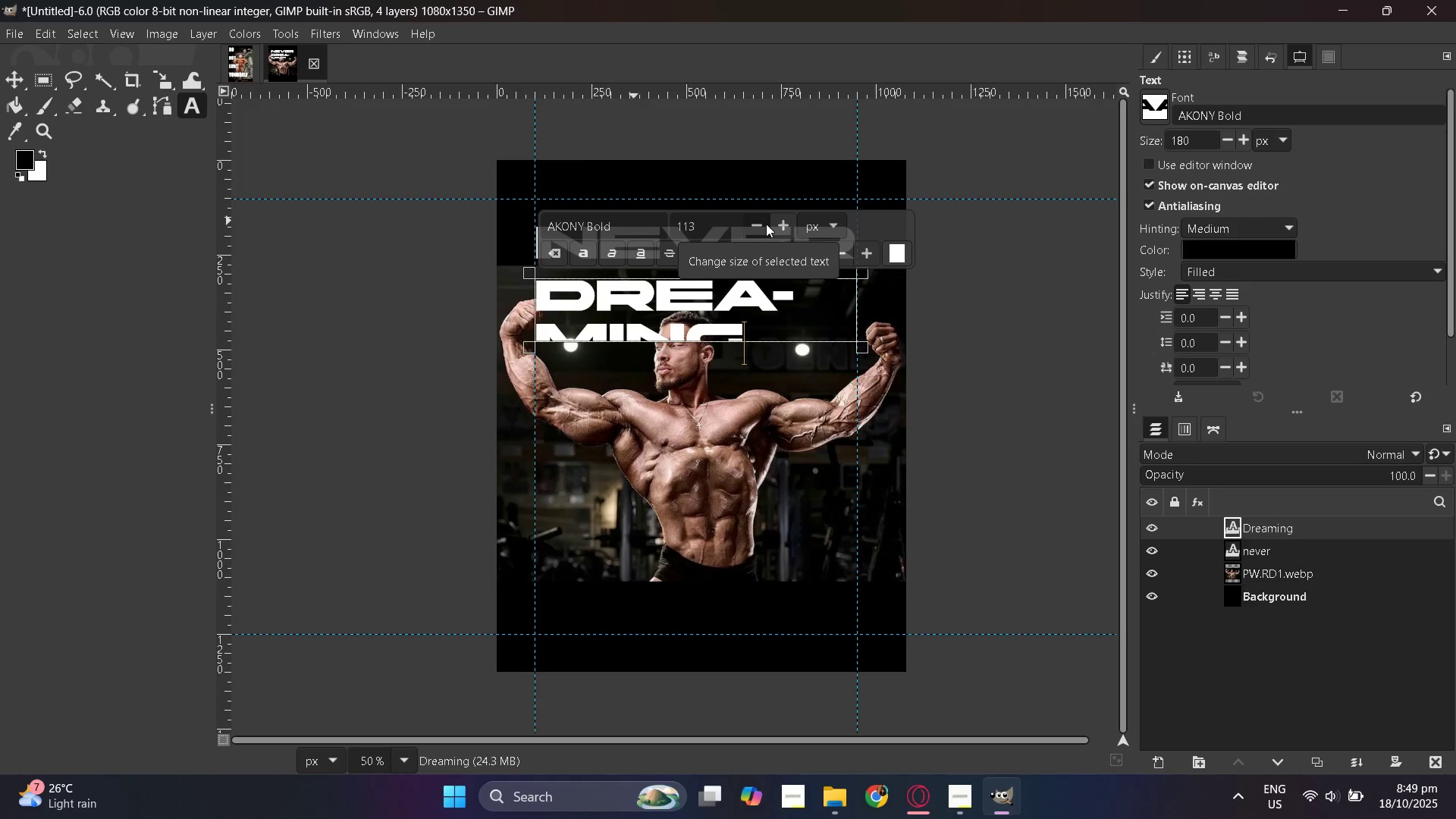 
double_click([718, 227])
 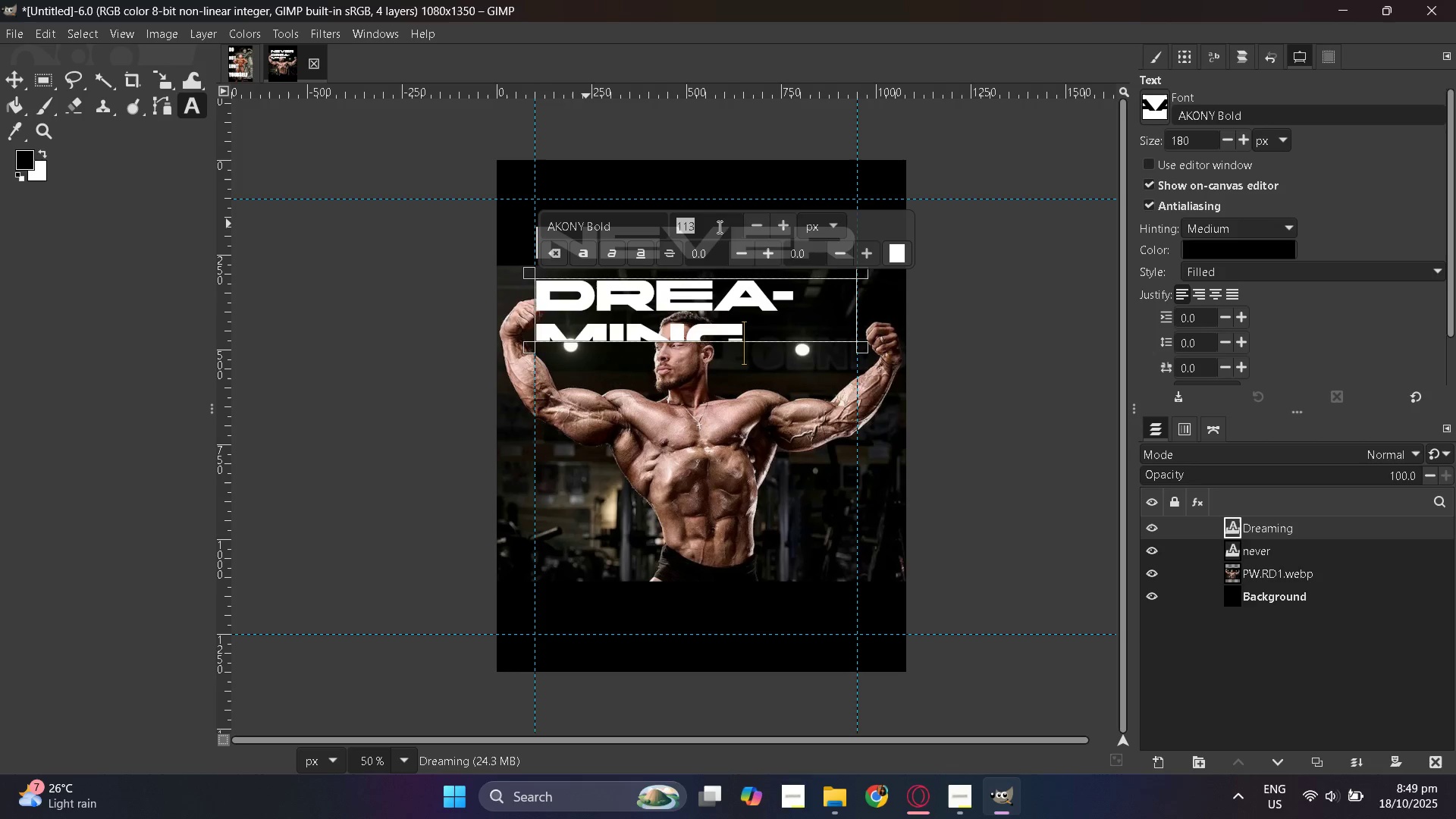 
key(Numpad1)
 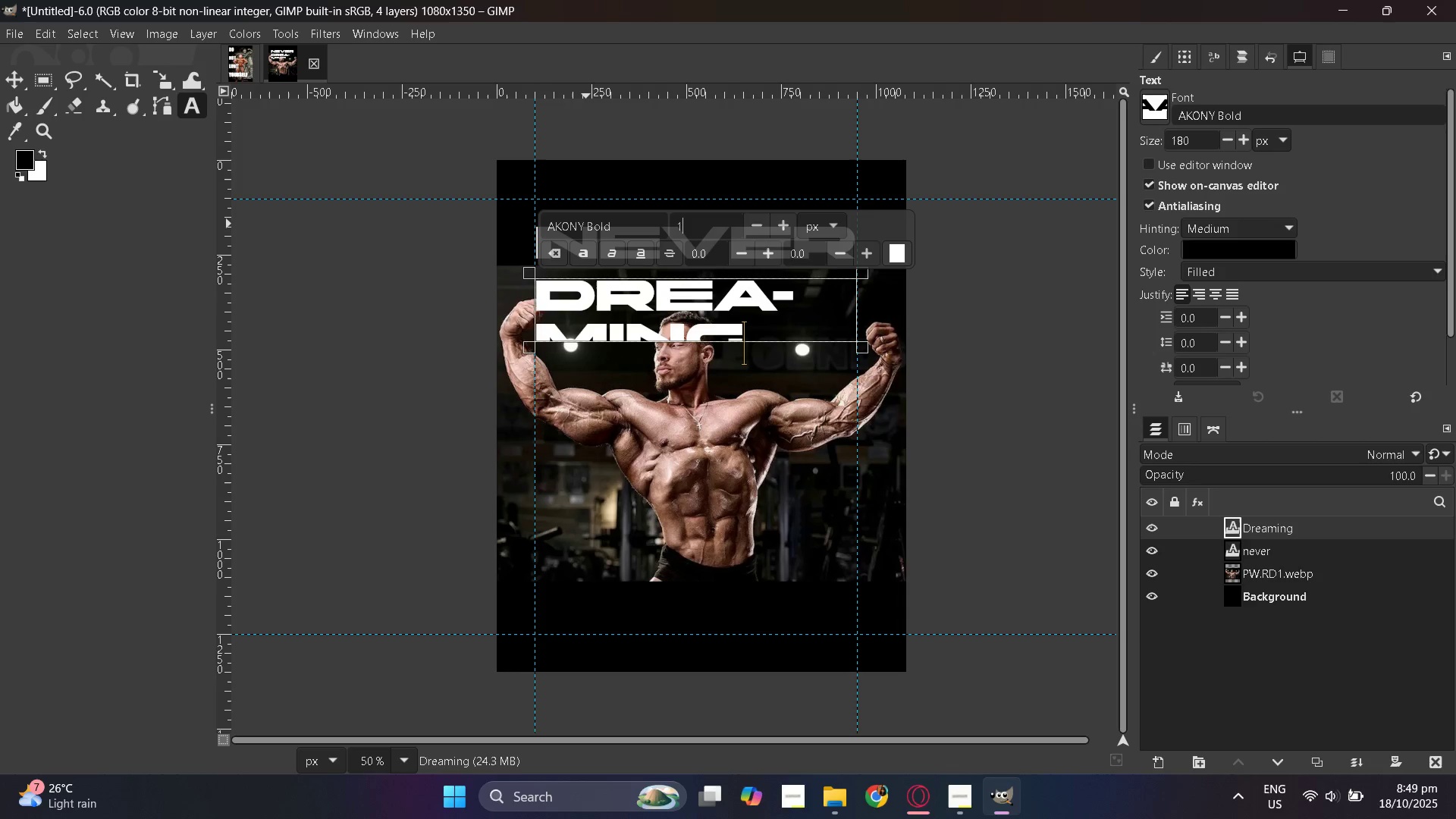 
key(Numpad2)
 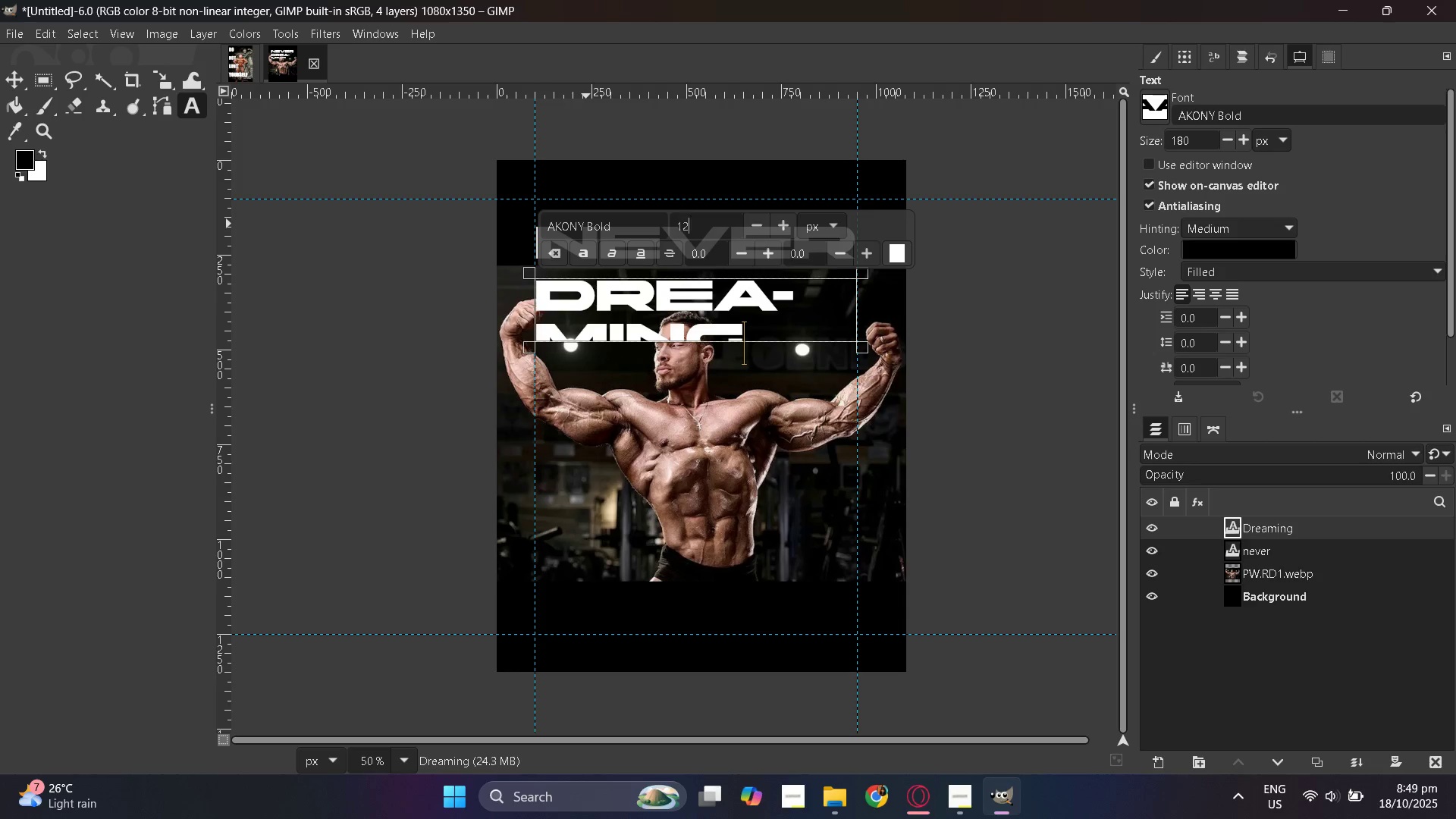 
key(Numpad0)
 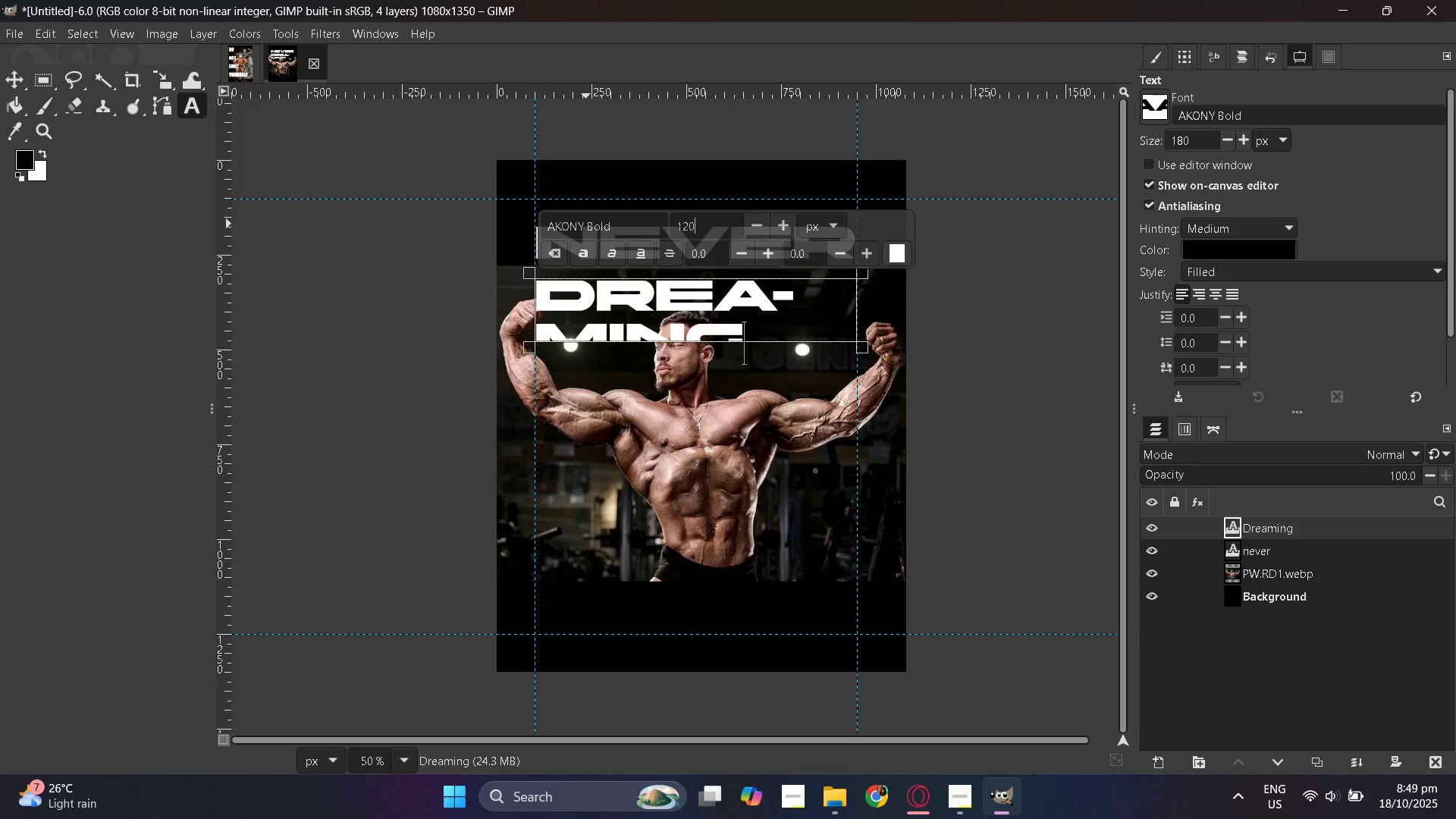 
key(NumpadEnter)
 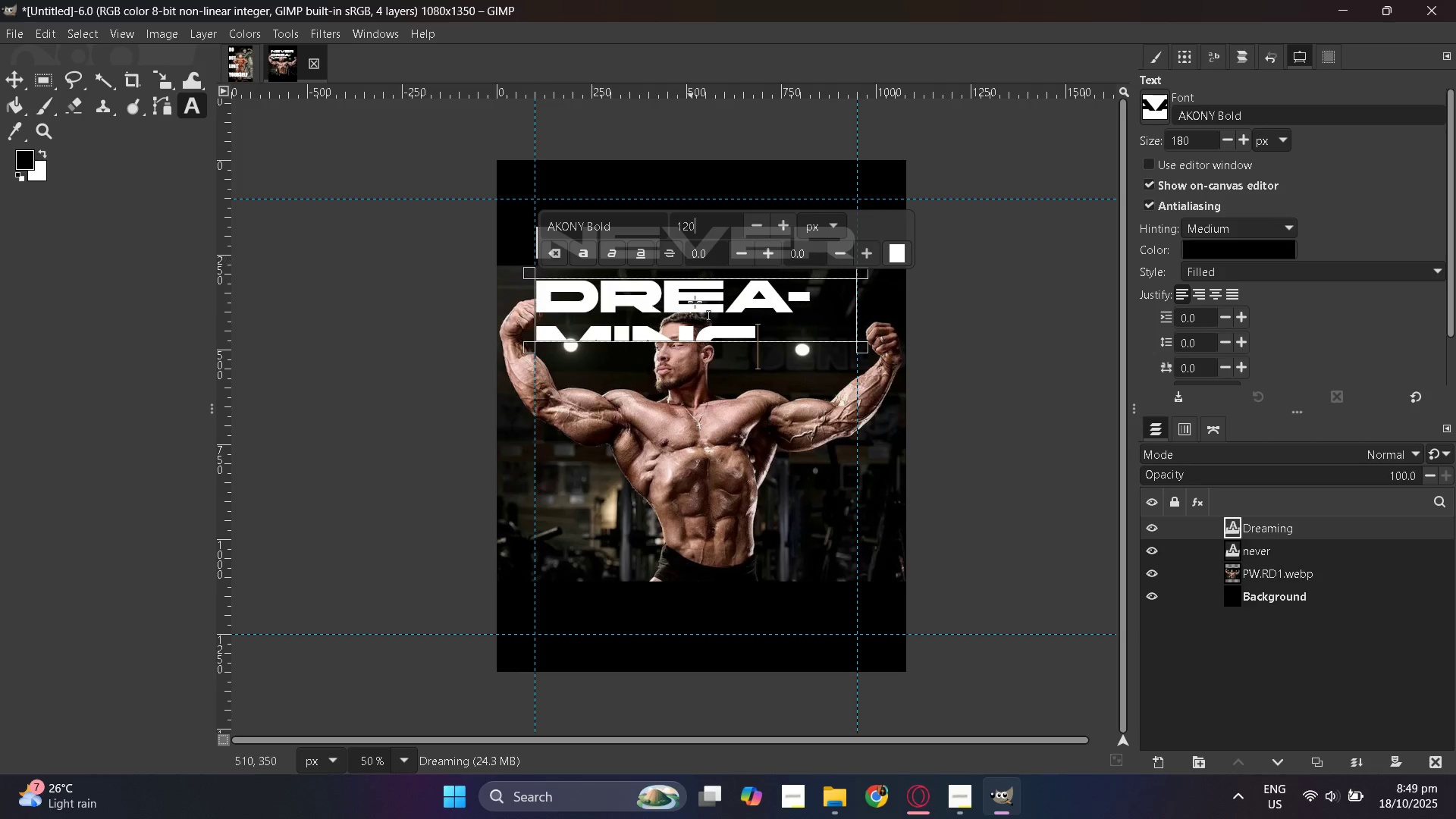 
double_click([698, 318])
 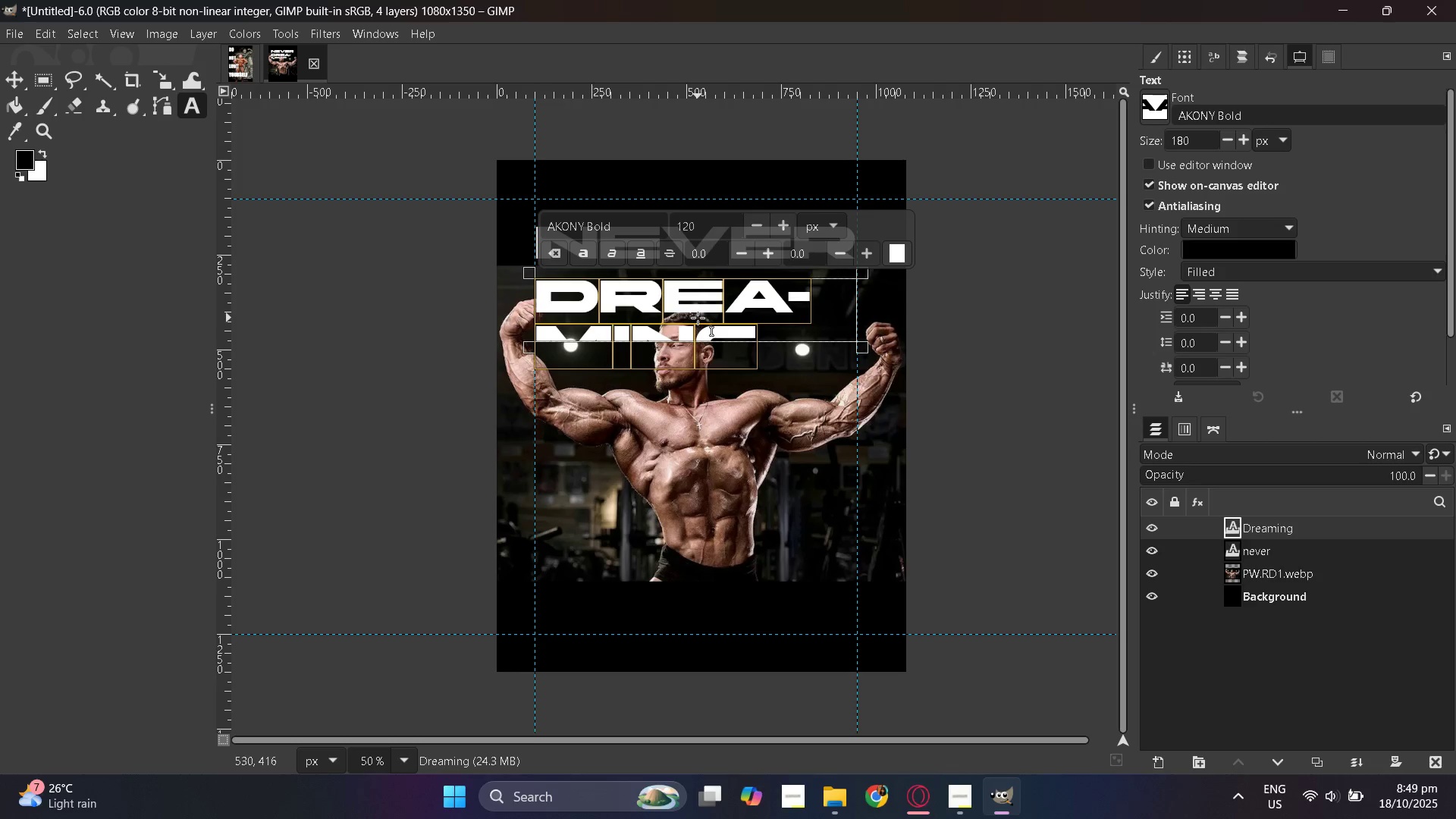 
triple_click([698, 318])
 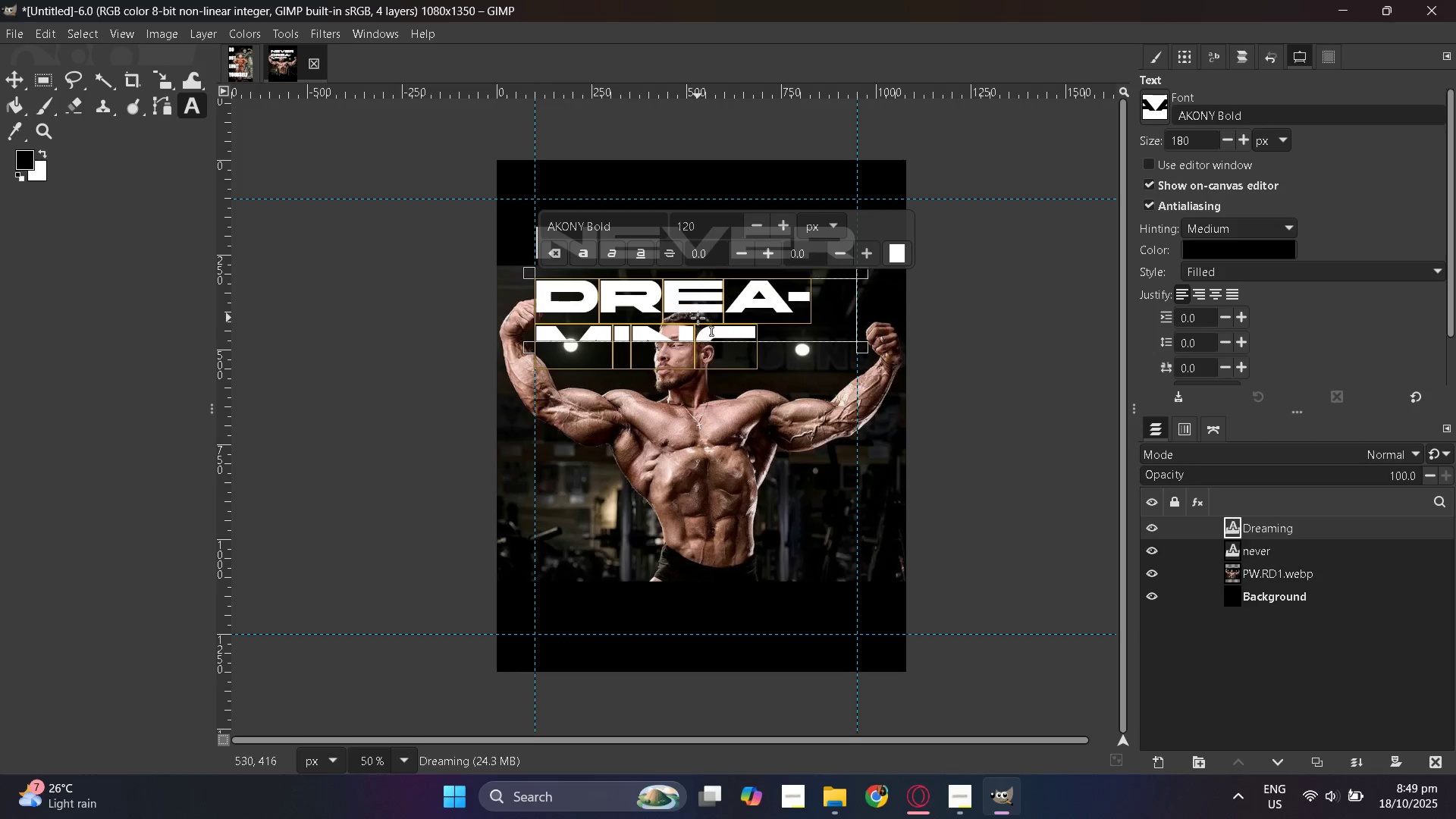 
type(stop)
 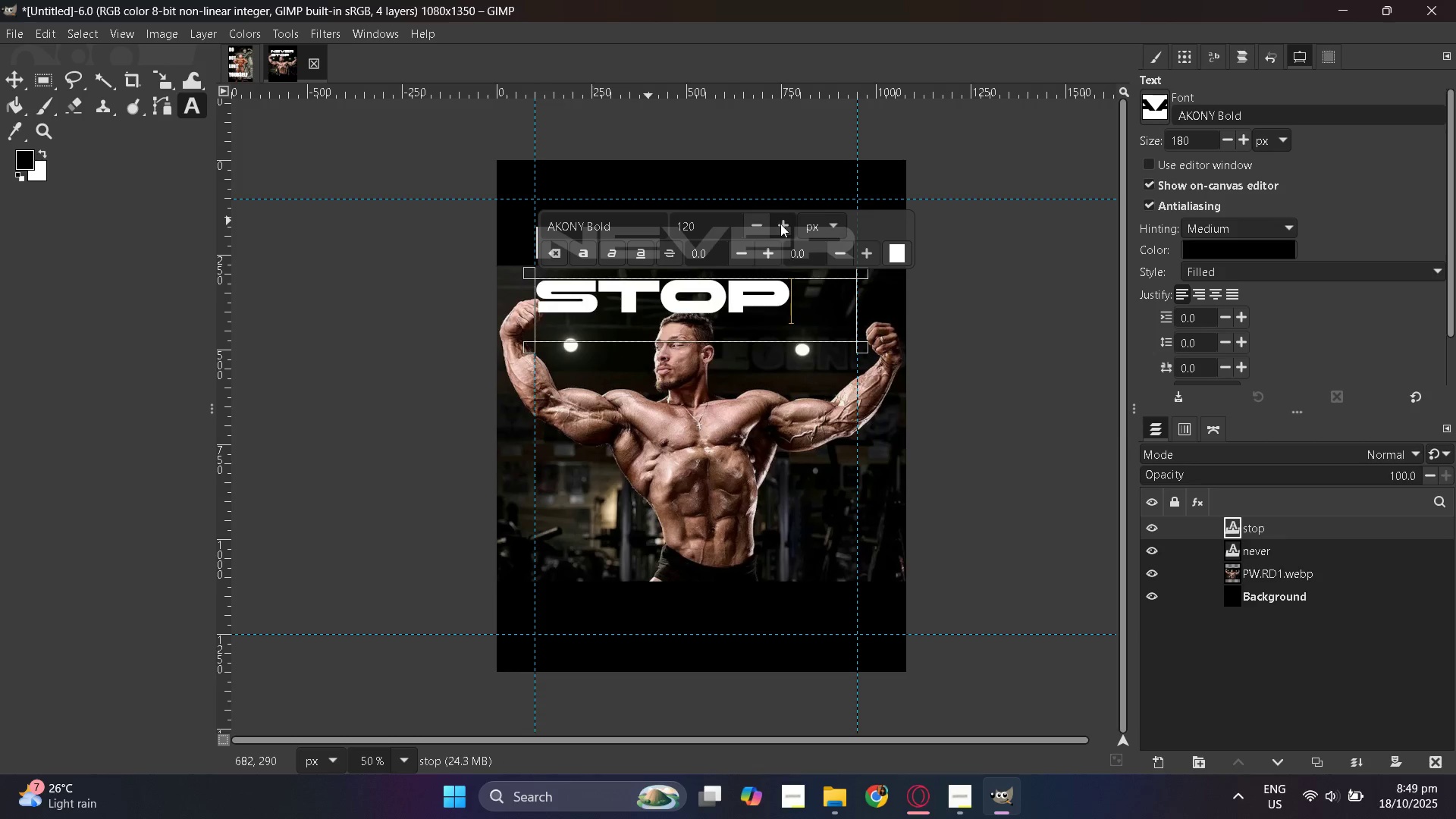 
double_click([780, 224])
 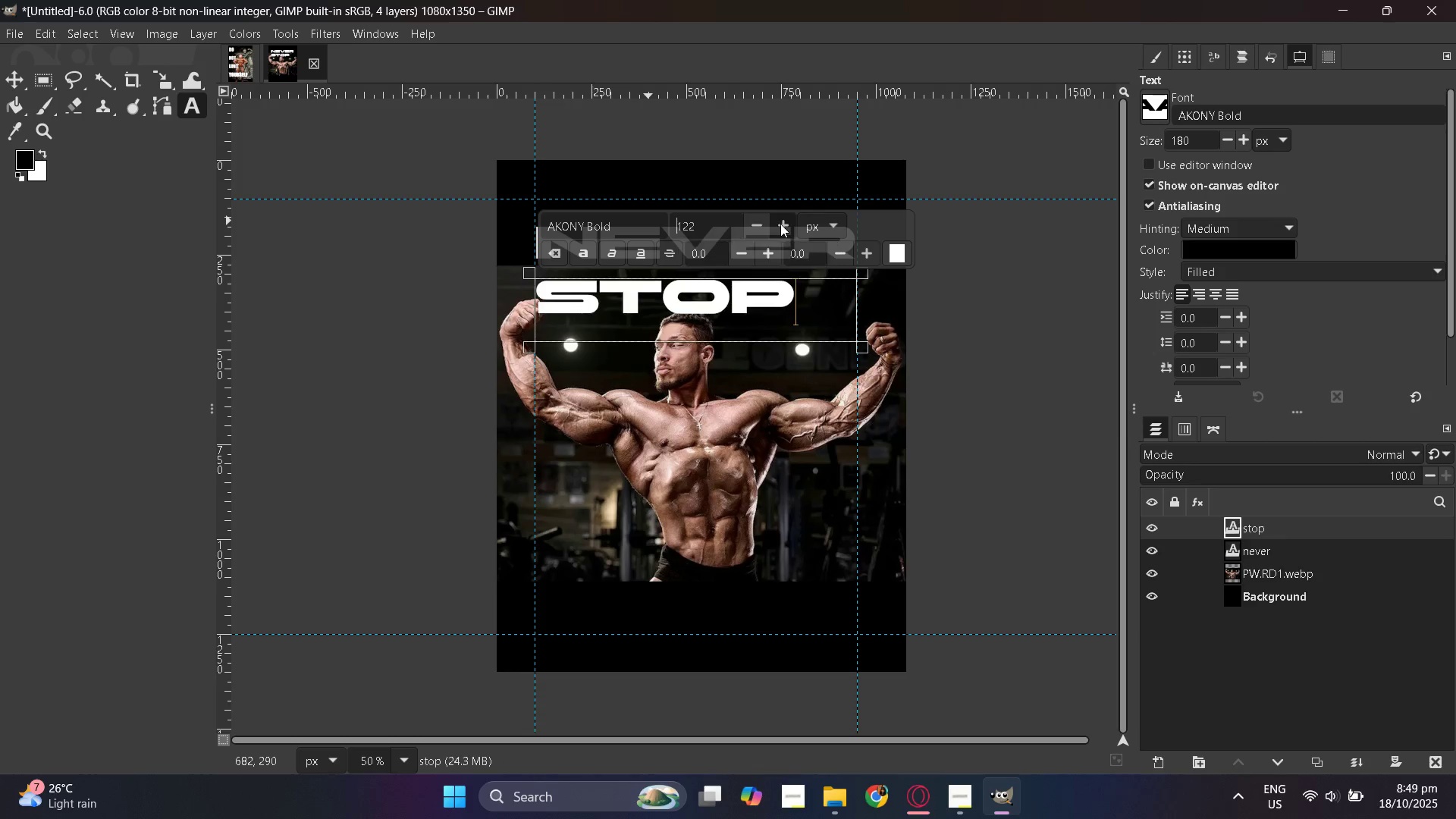 
triple_click([780, 224])
 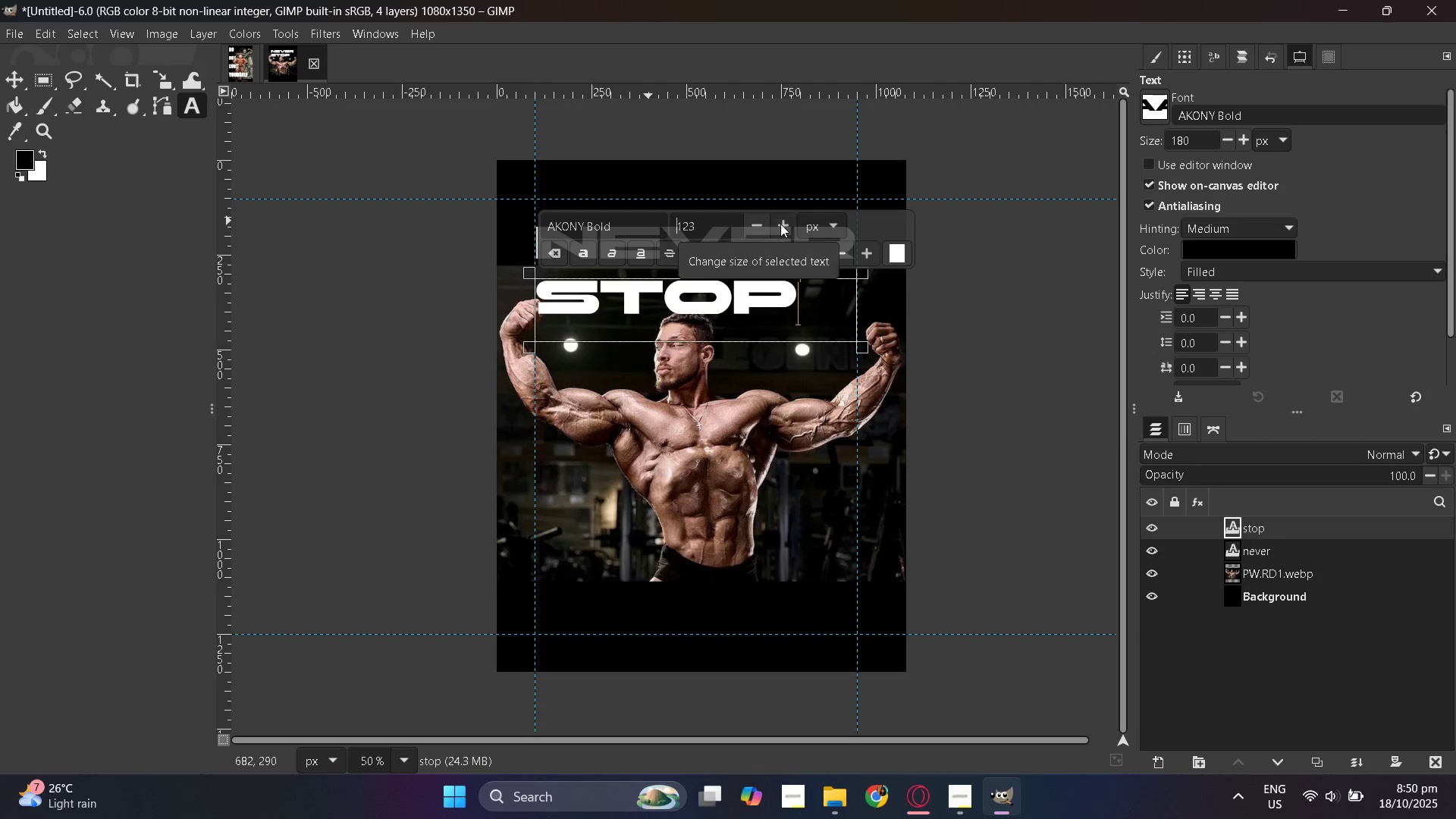 
triple_click([780, 224])
 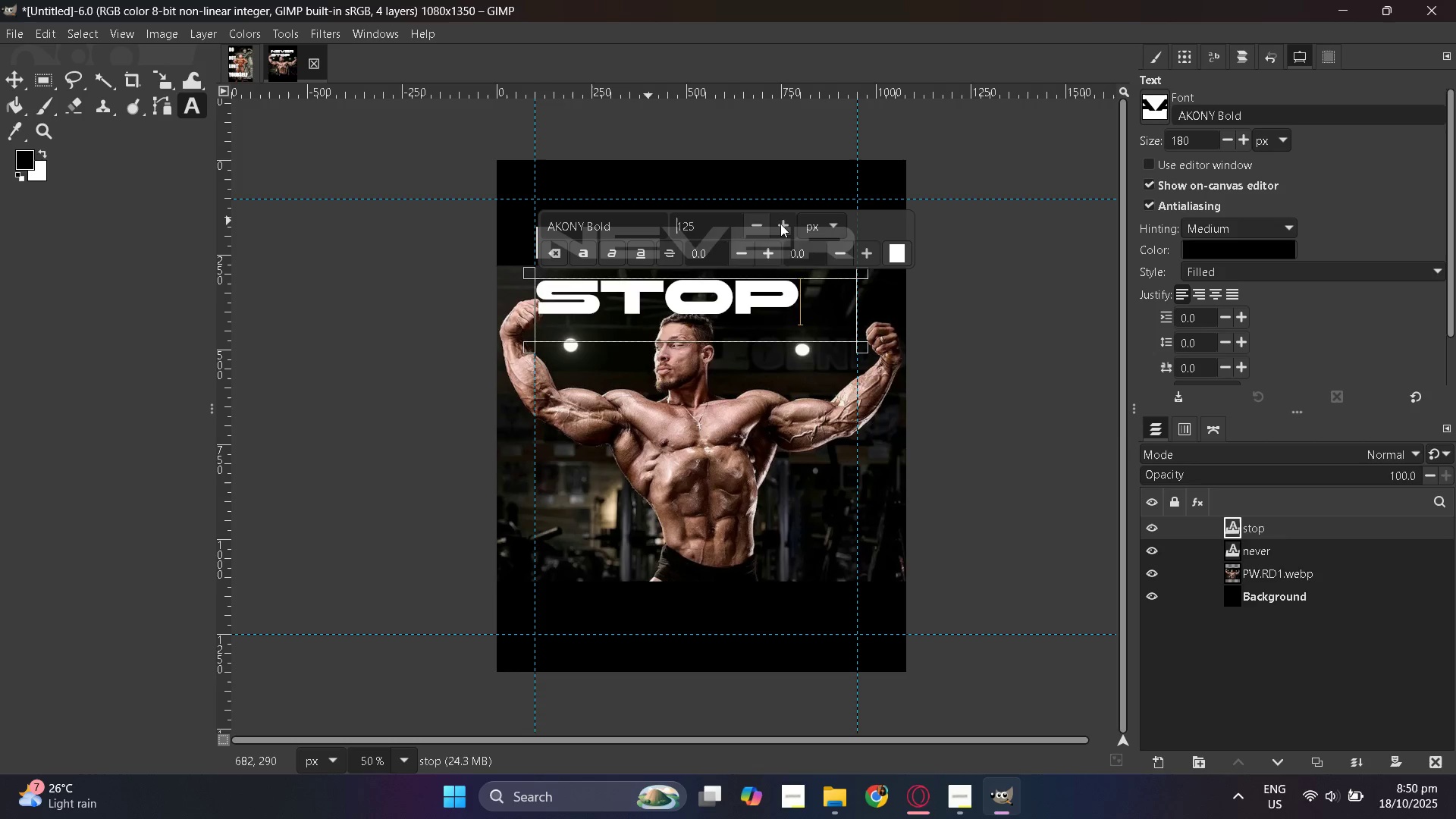 
triple_click([780, 224])
 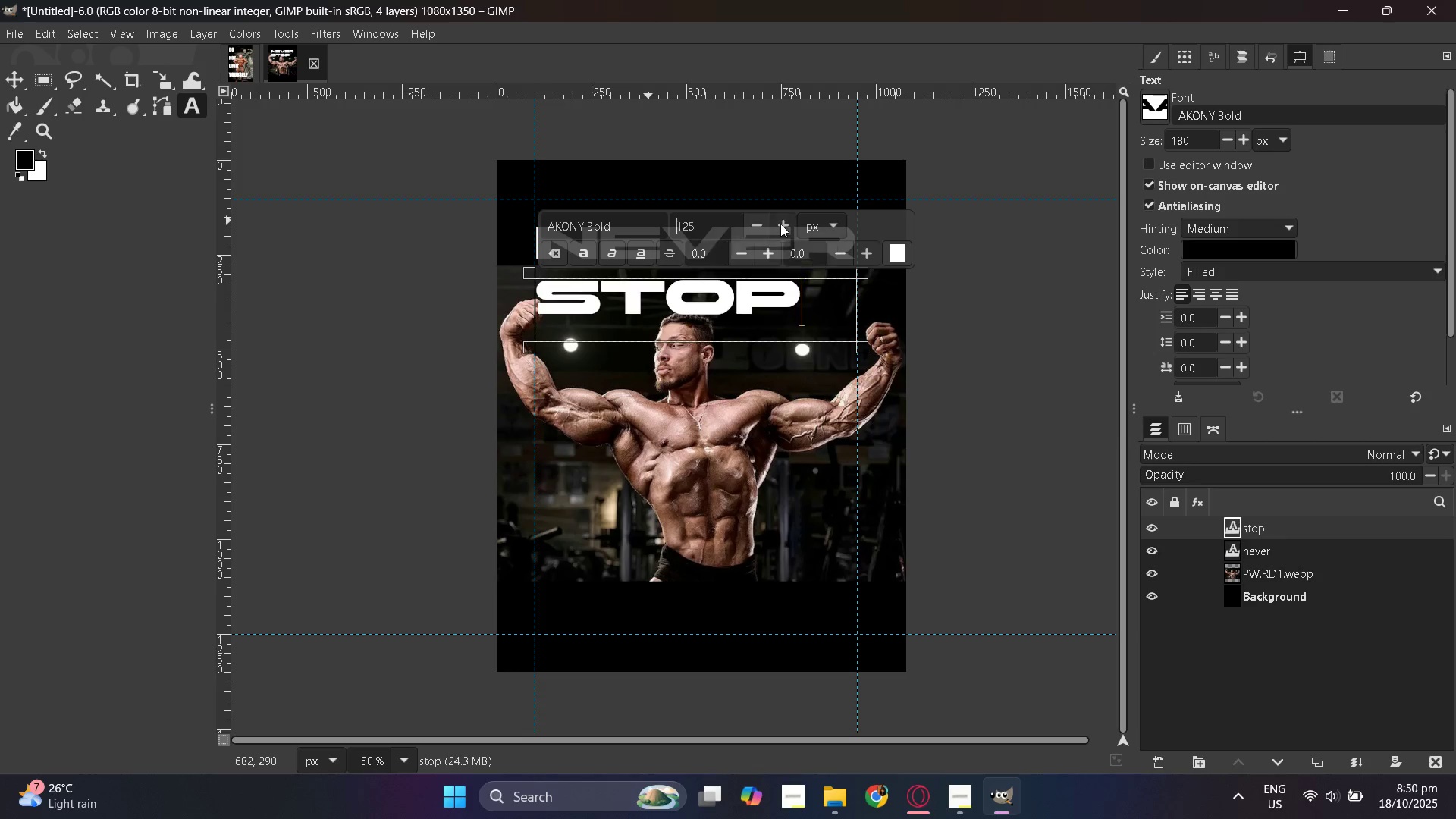 
triple_click([780, 224])
 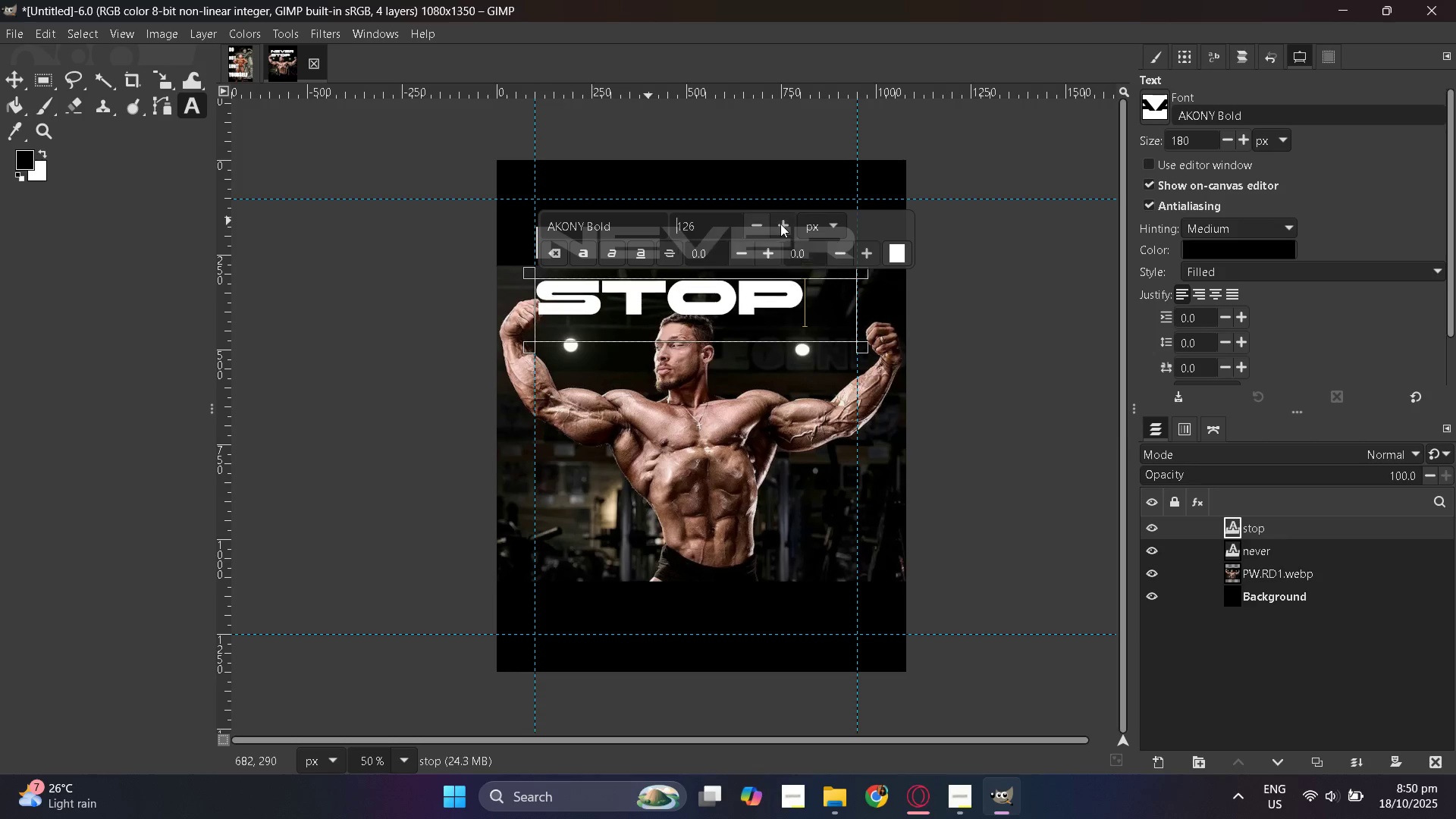 
triple_click([780, 224])
 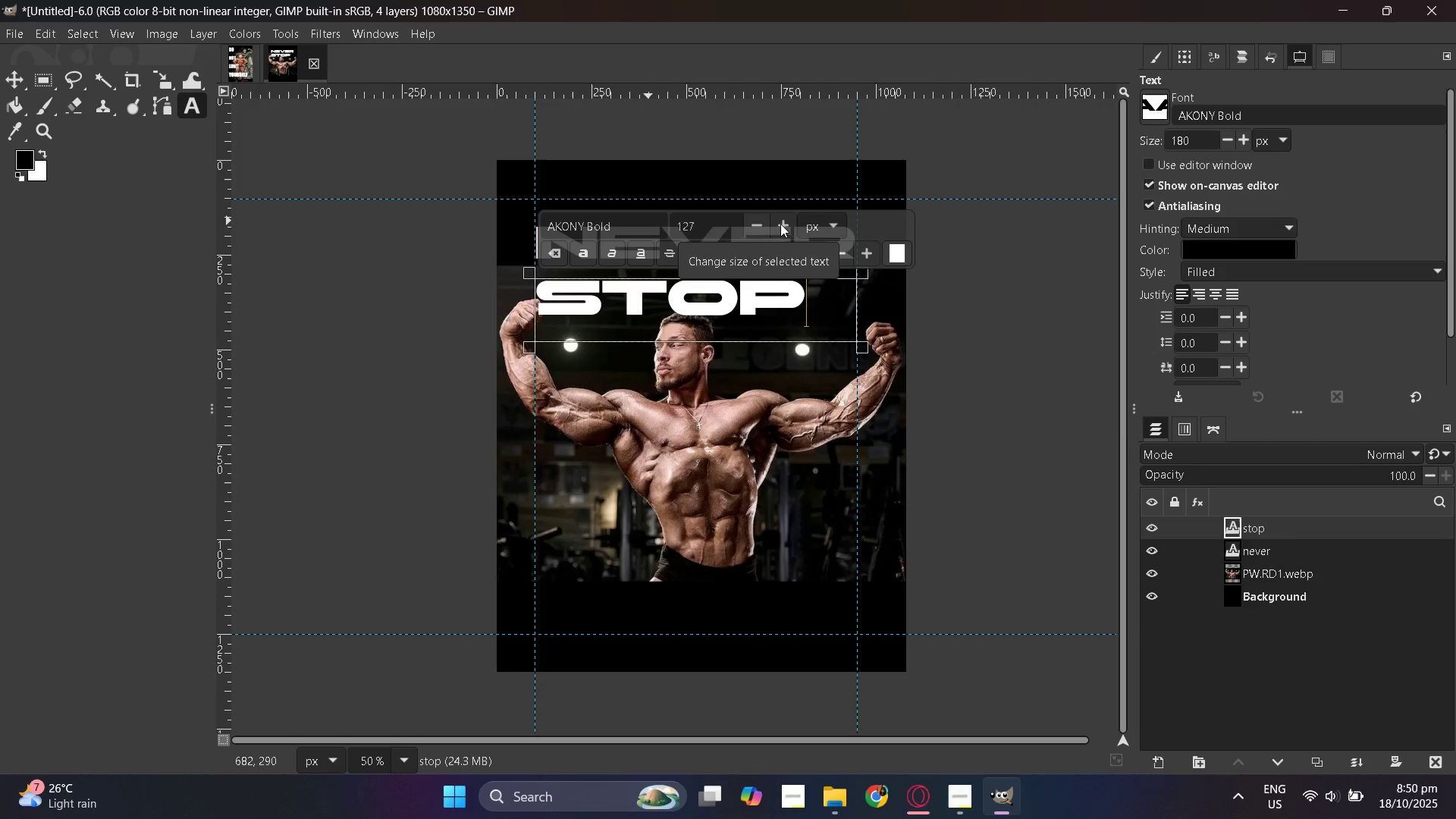 
triple_click([780, 224])
 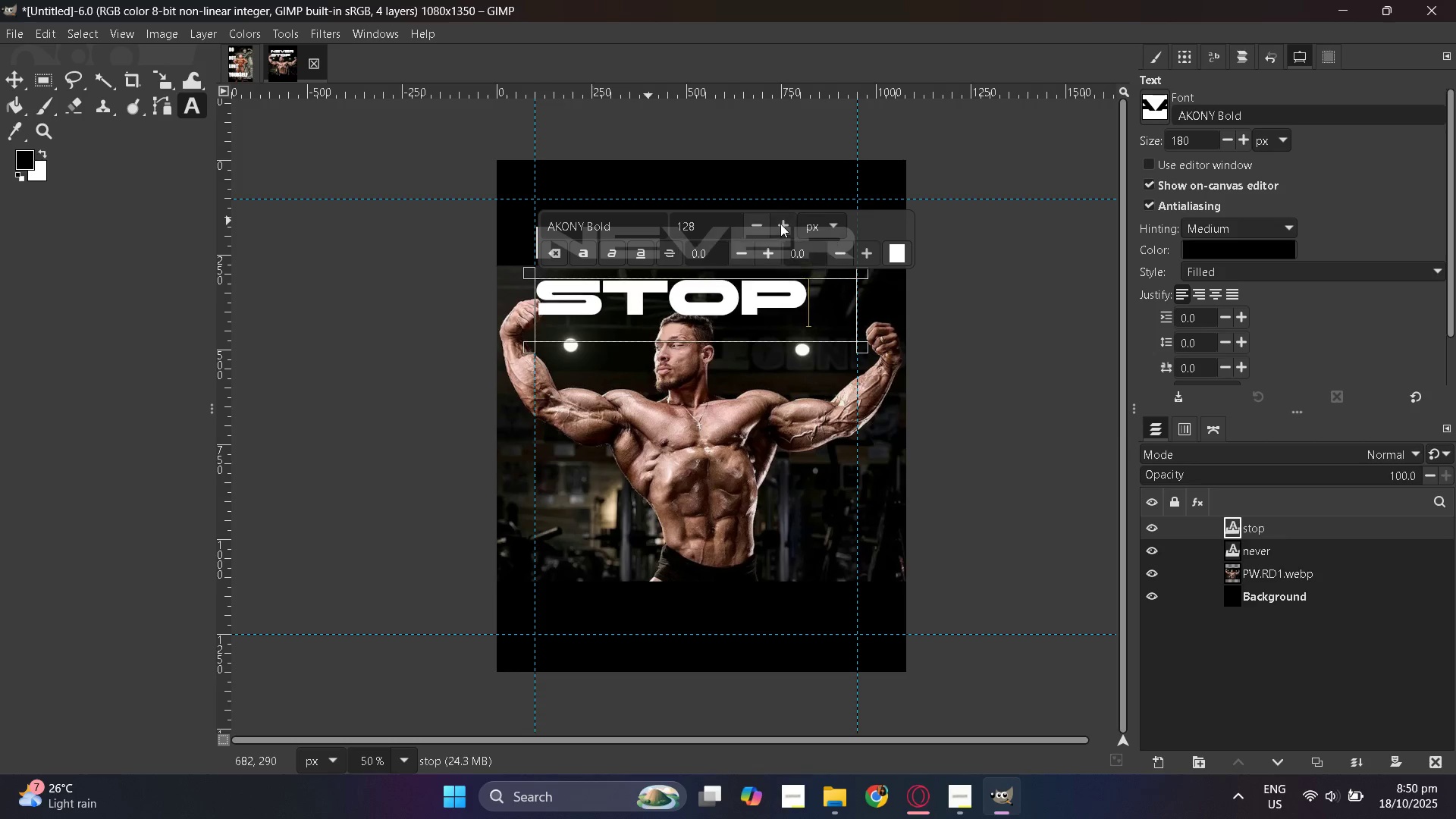 
triple_click([780, 224])
 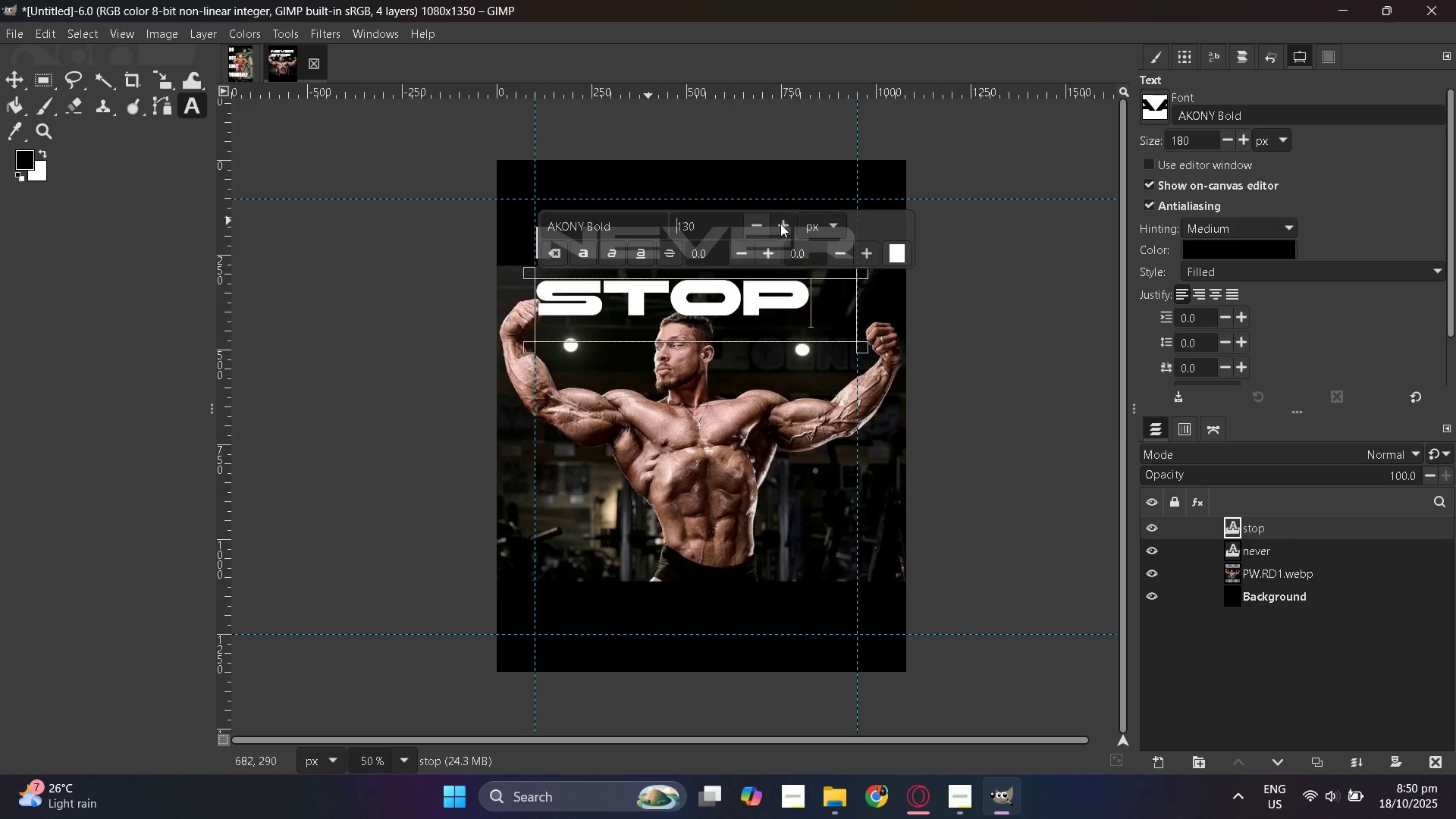 
triple_click([780, 224])
 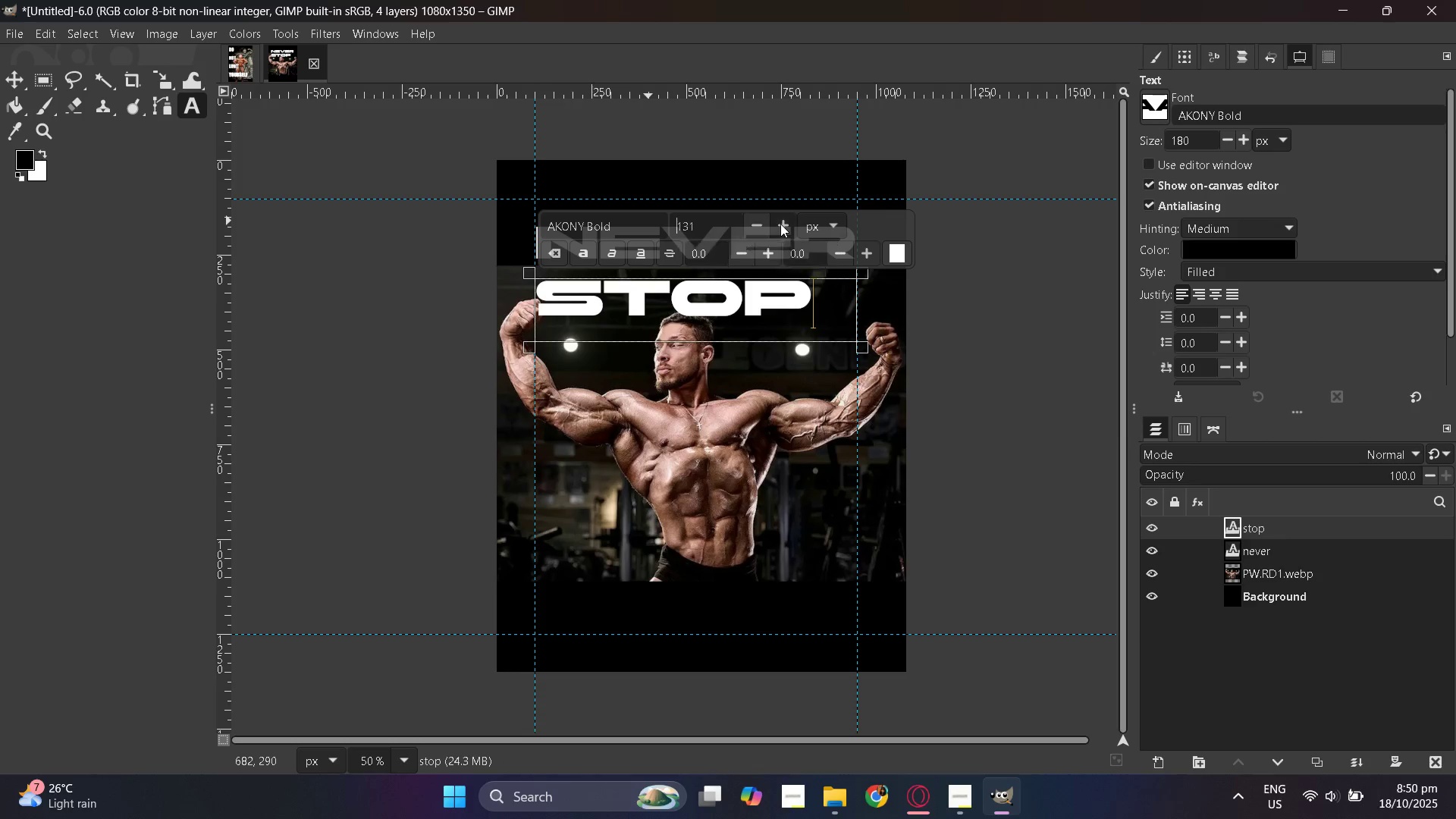 
triple_click([780, 224])
 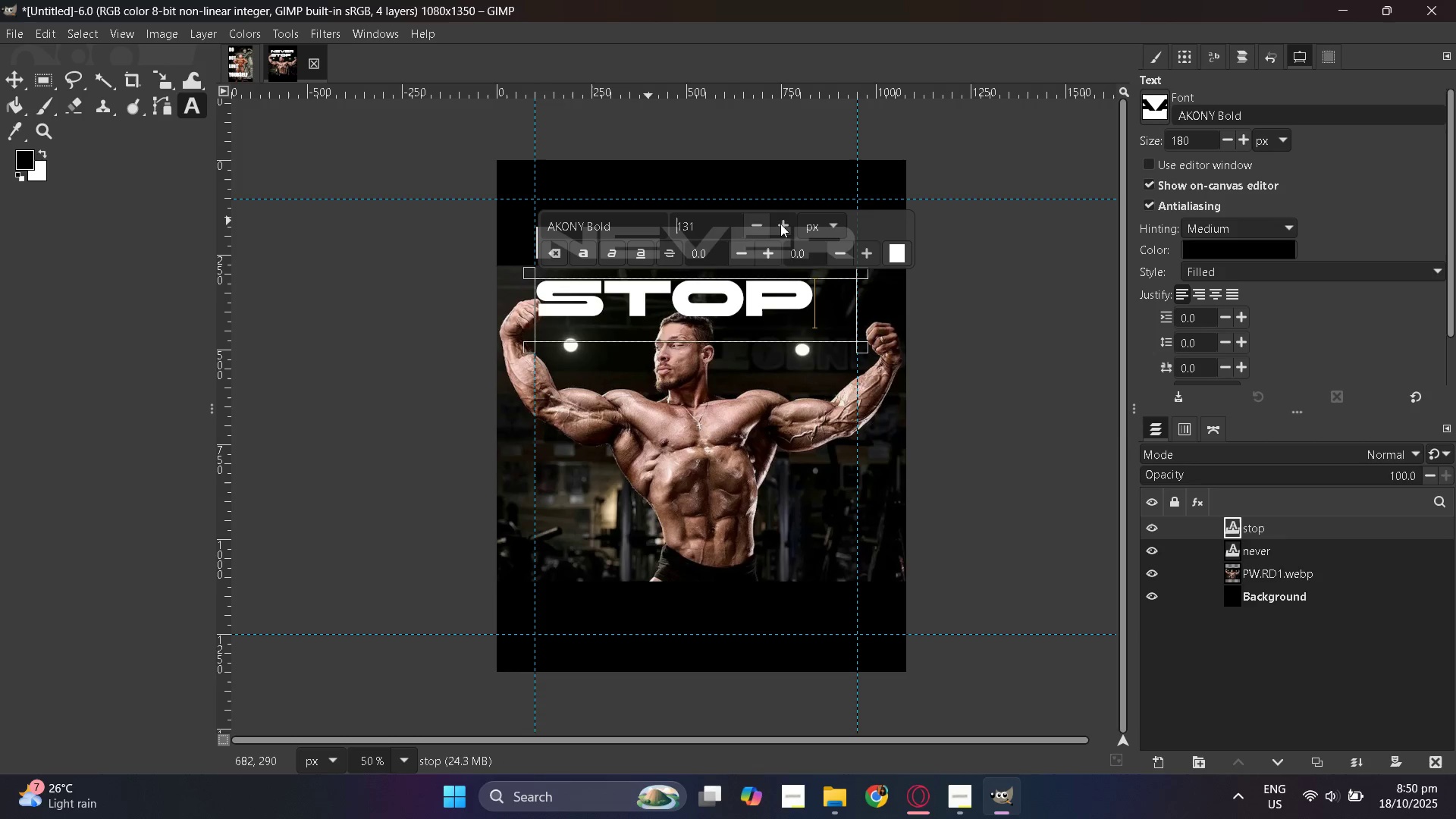 
triple_click([780, 224])
 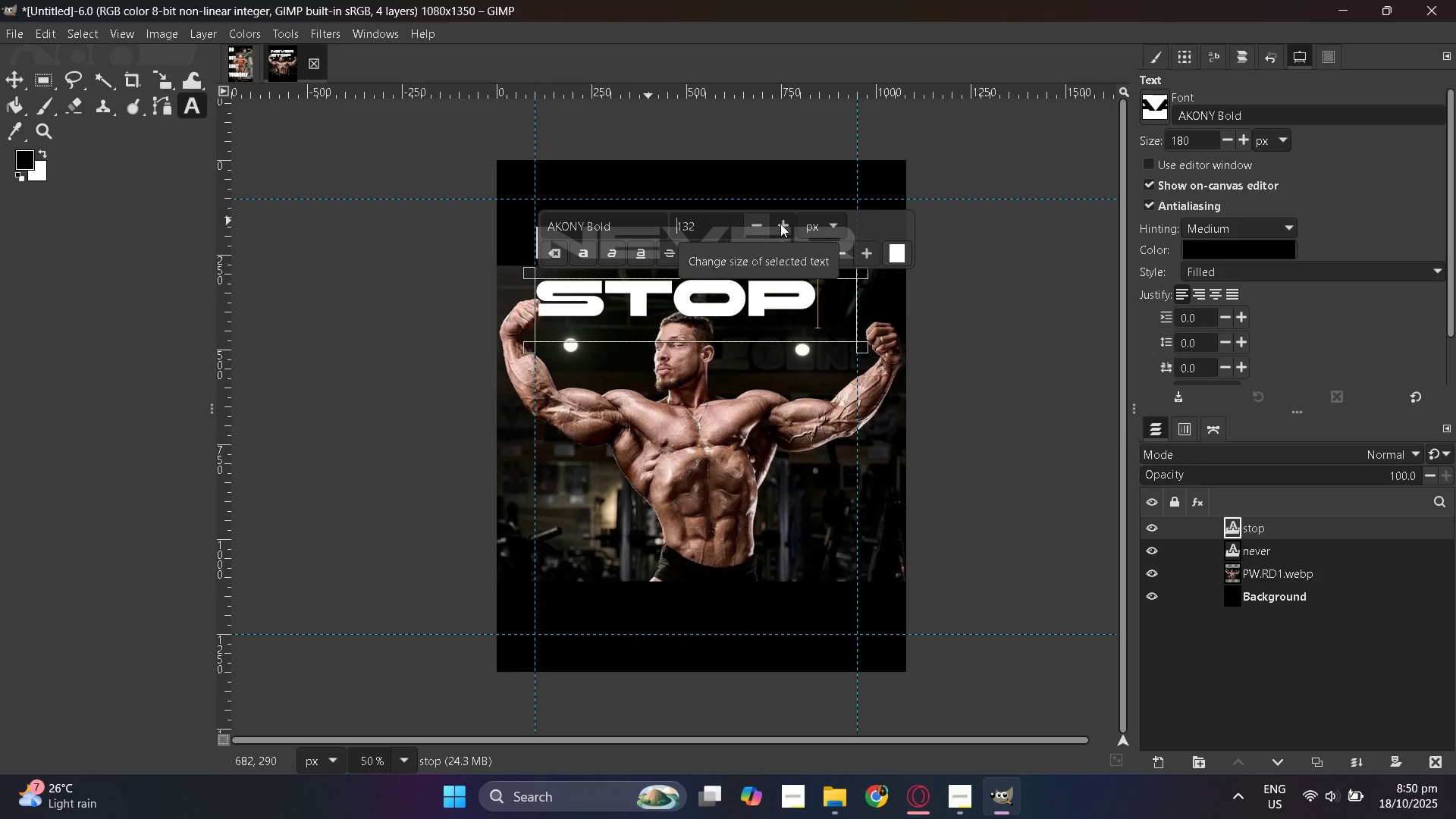 
triple_click([780, 224])
 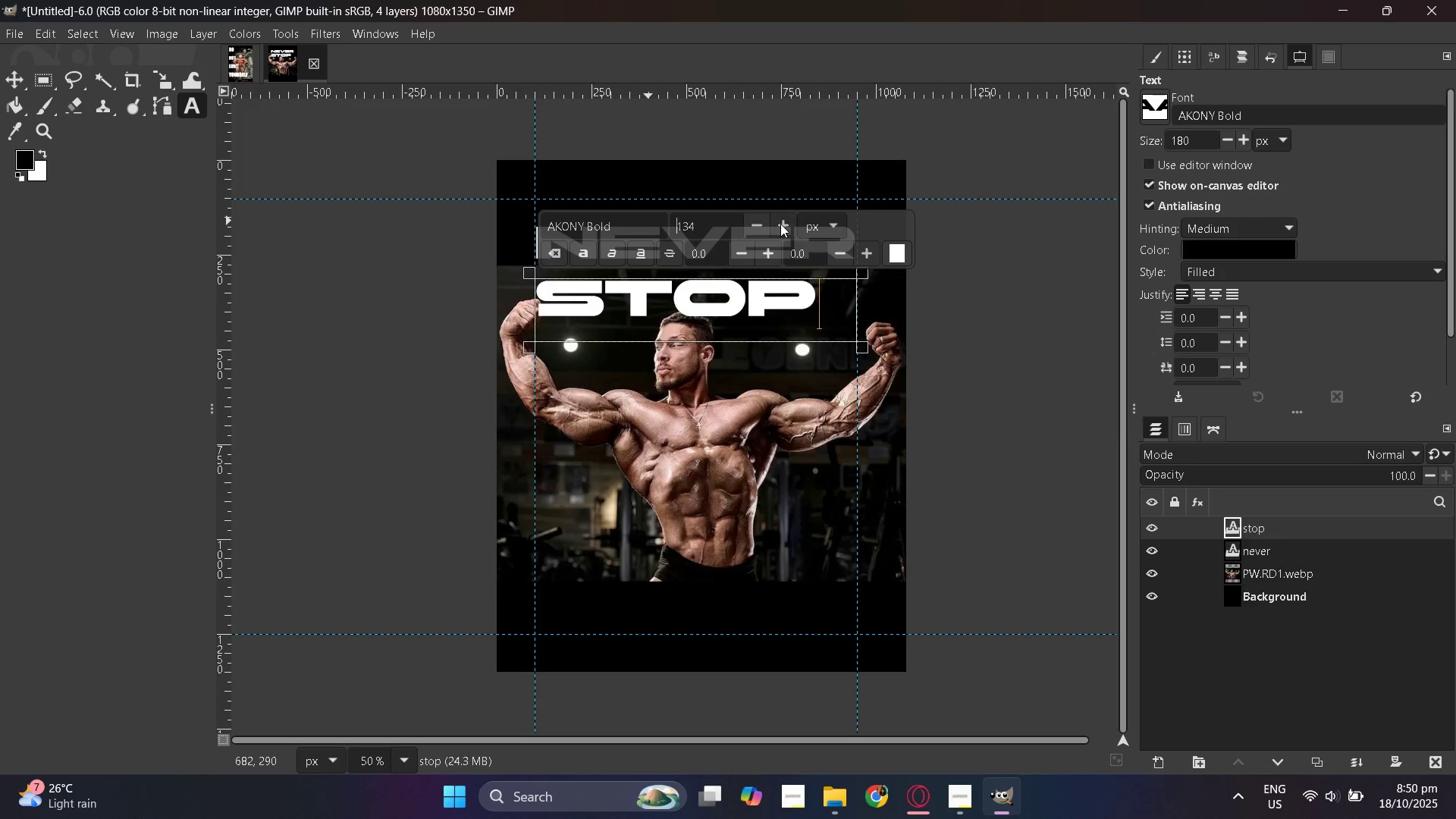 
triple_click([780, 224])
 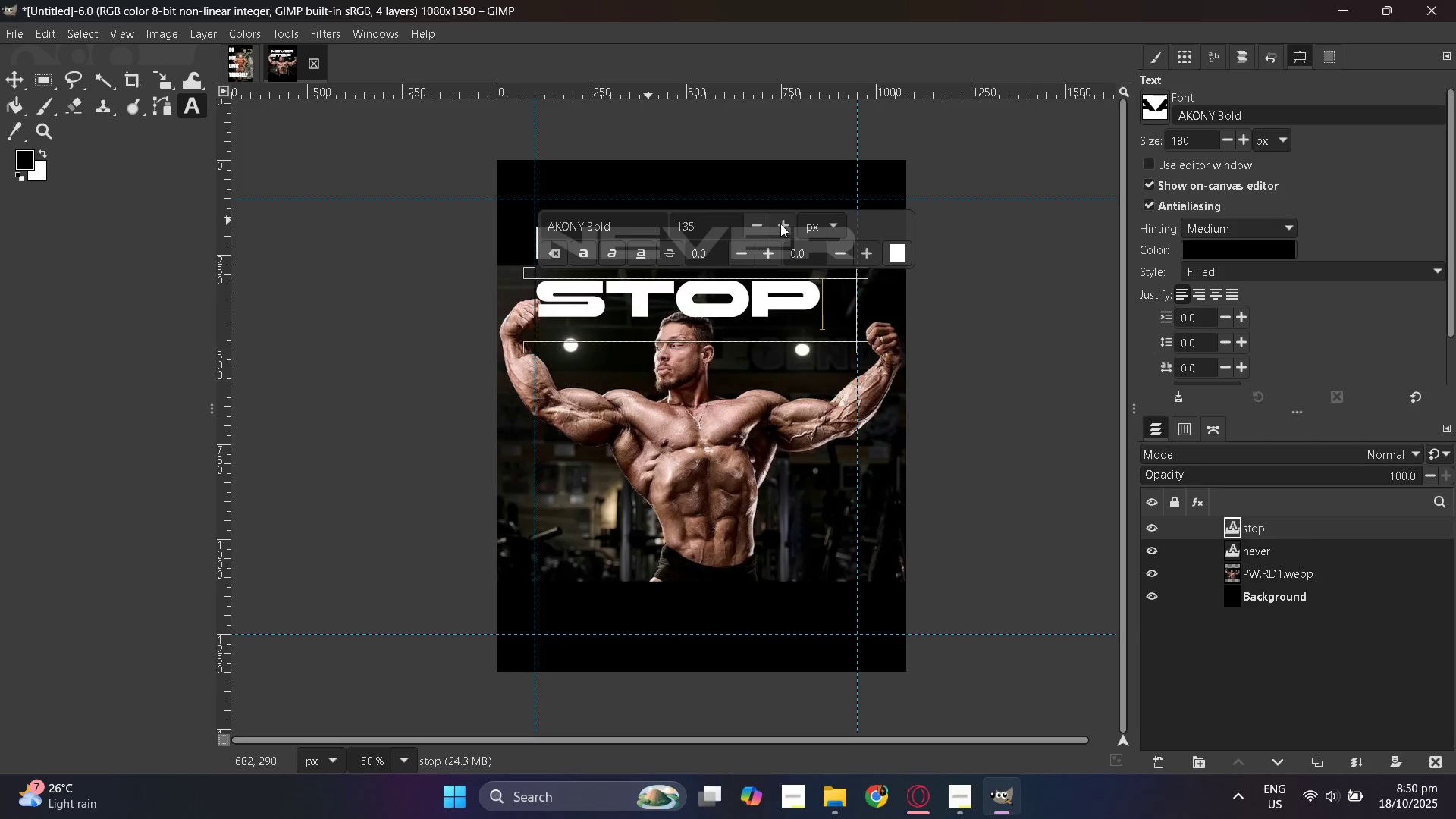 
triple_click([780, 224])
 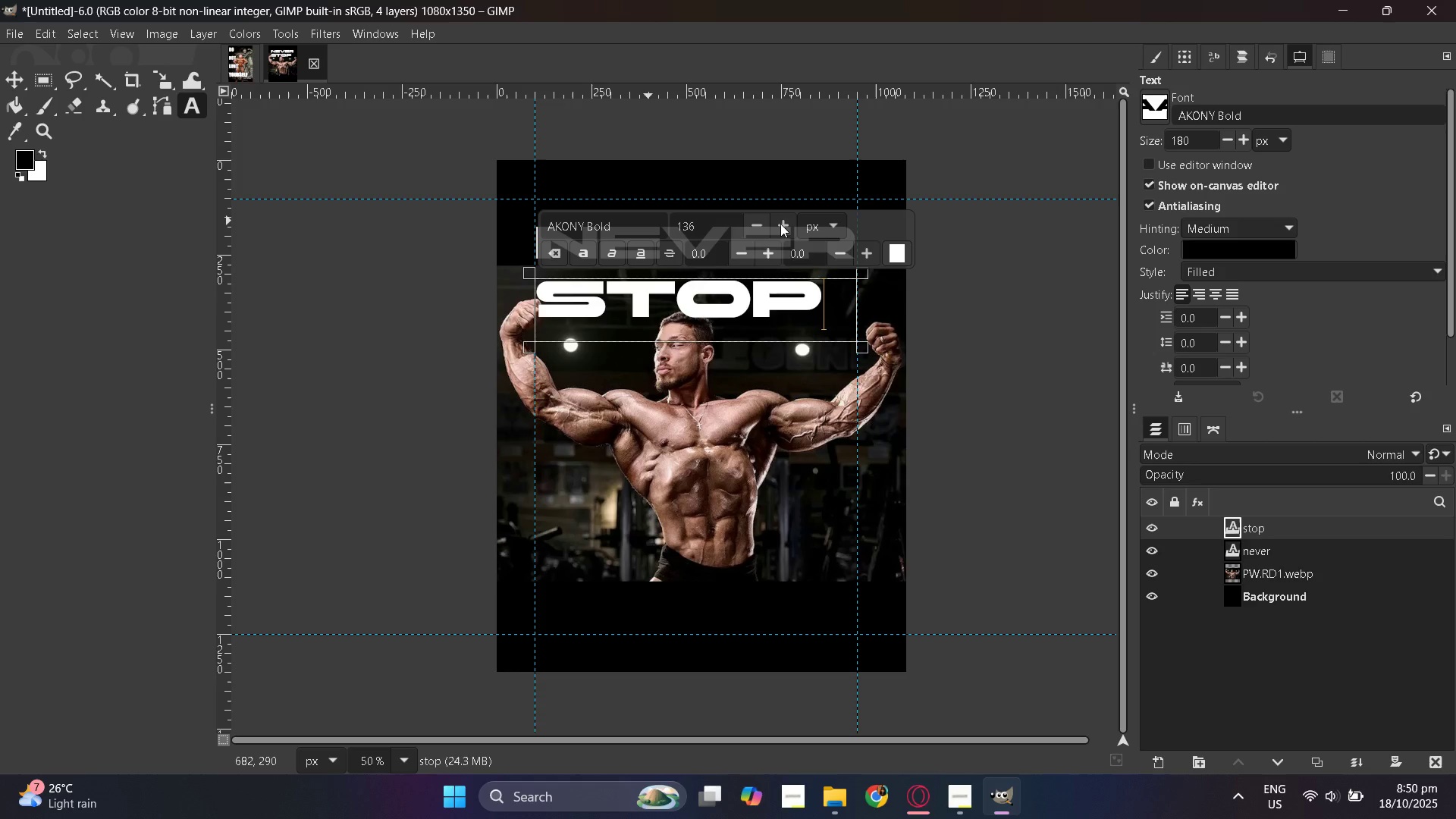 
triple_click([780, 224])
 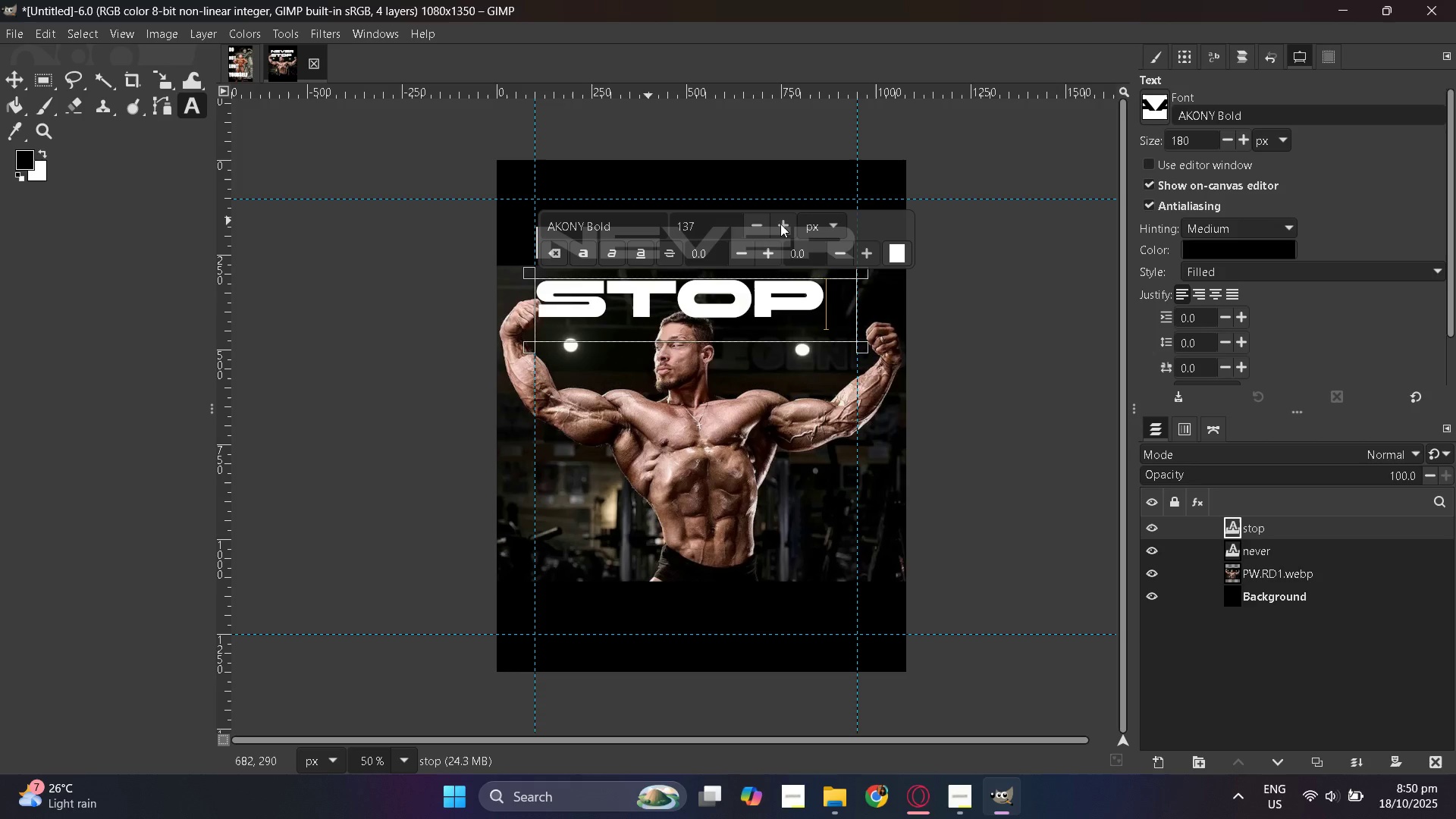 
triple_click([780, 224])
 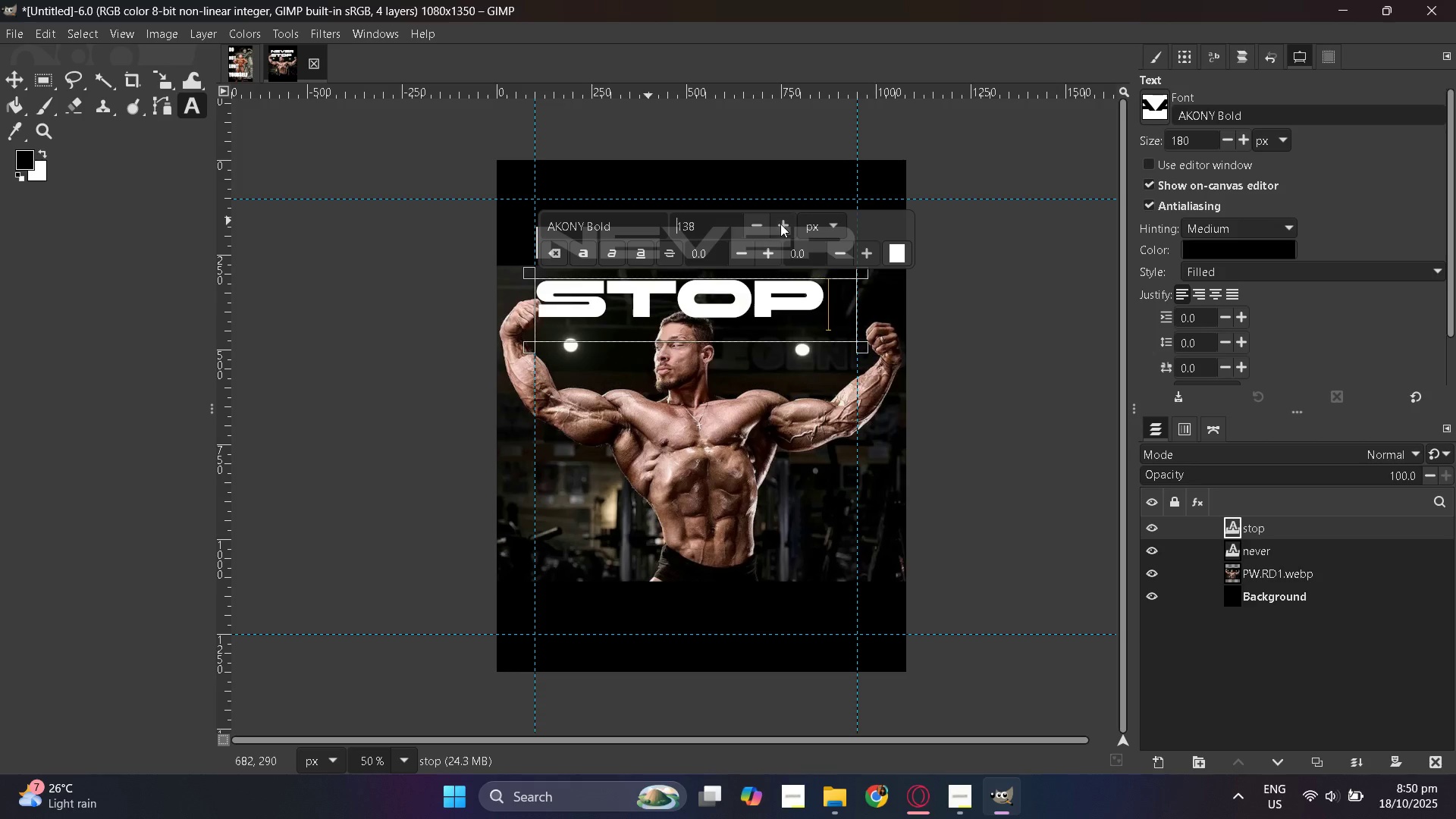 
triple_click([780, 224])
 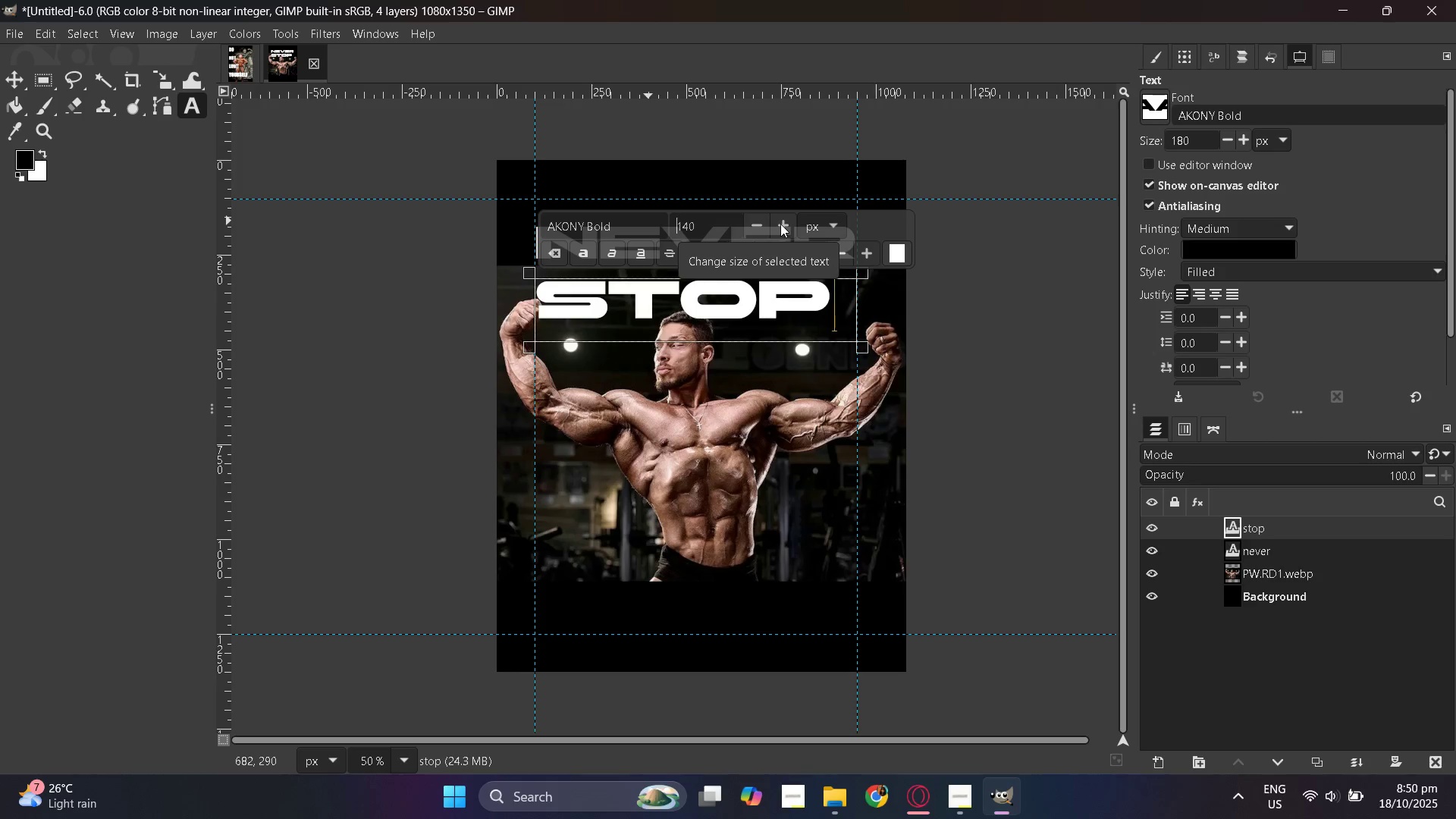 
triple_click([780, 224])
 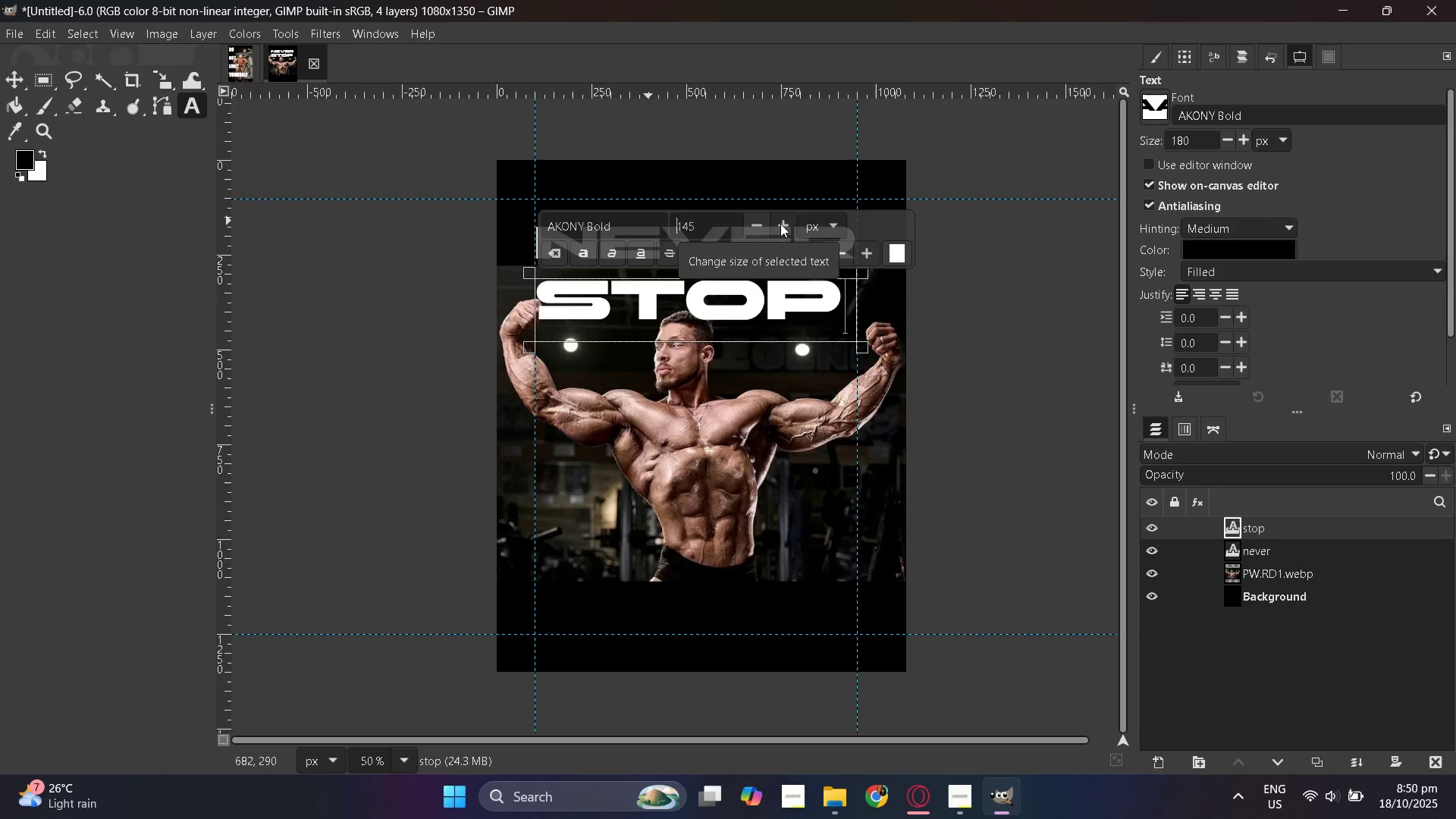 
double_click([780, 224])
 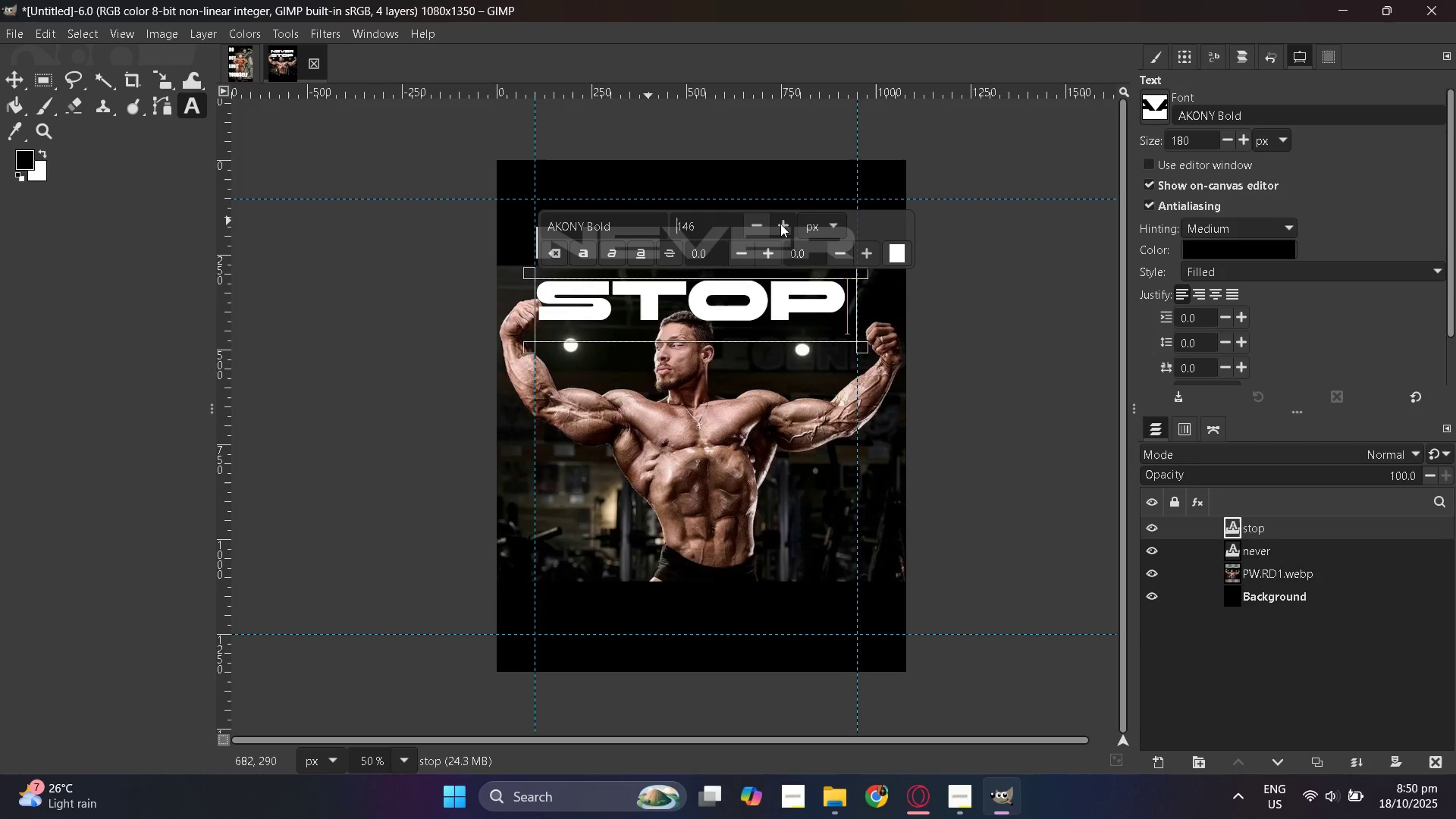 
triple_click([780, 224])
 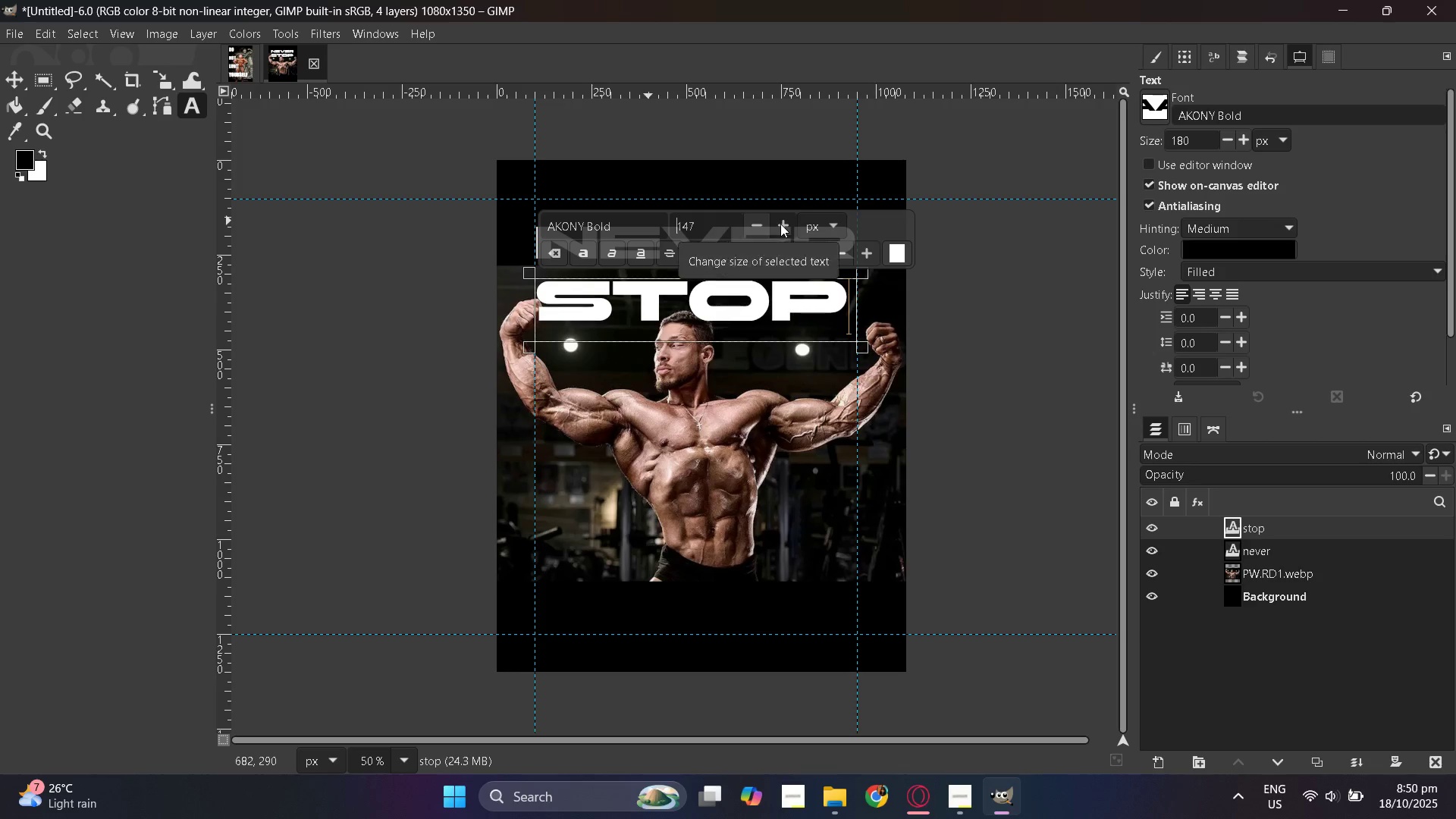 
triple_click([780, 224])
 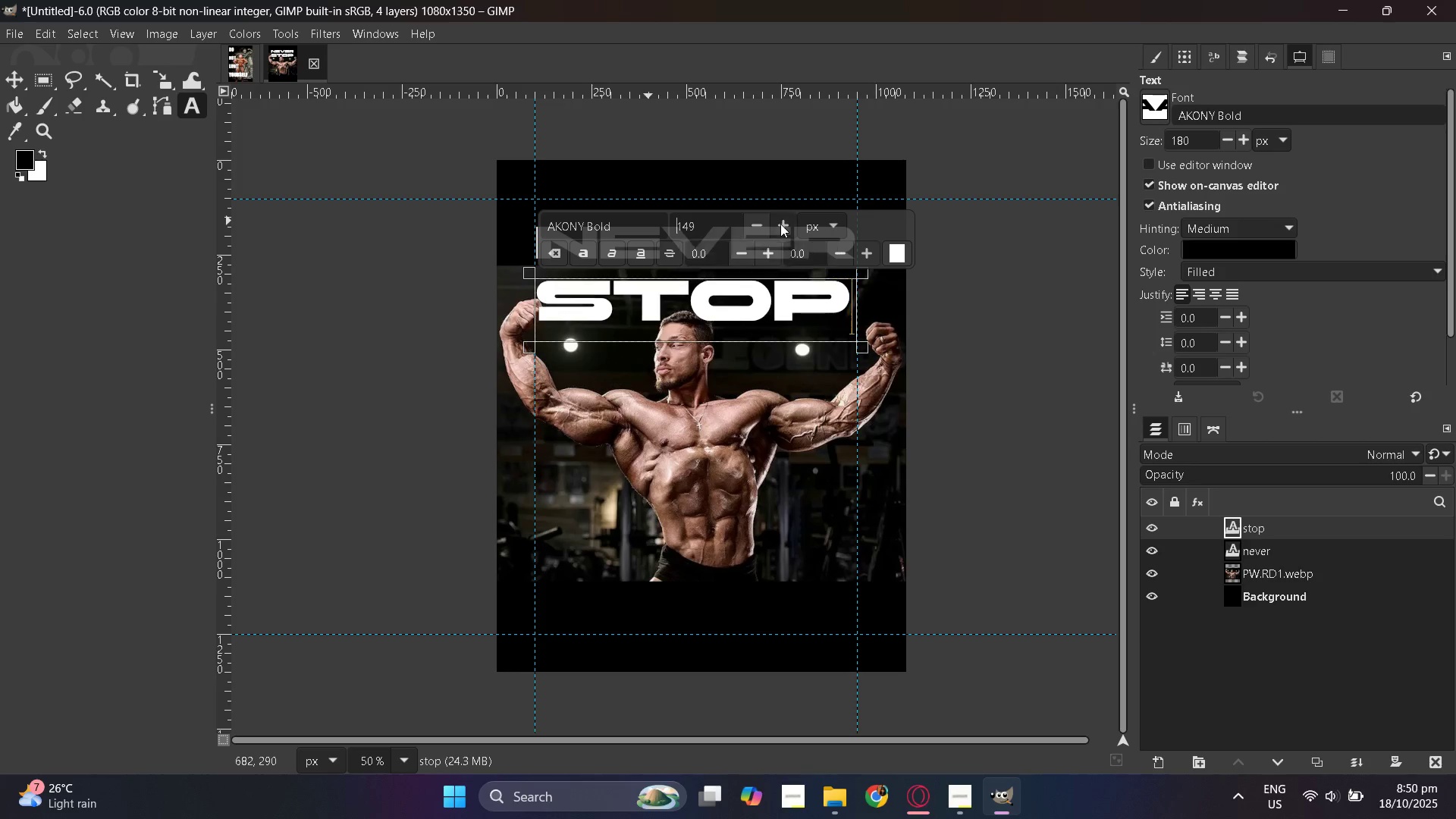 
triple_click([780, 224])
 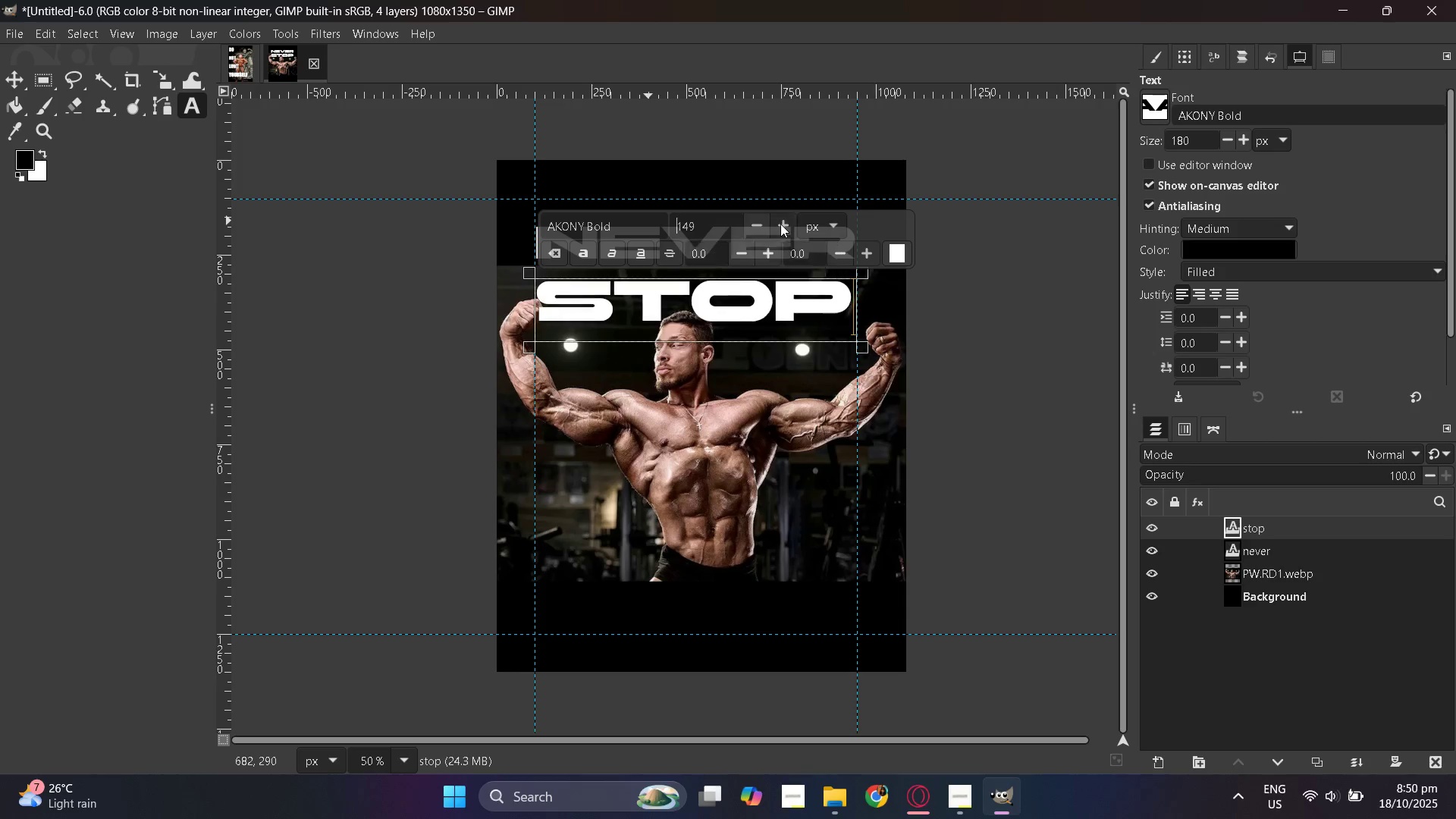 
triple_click([780, 224])
 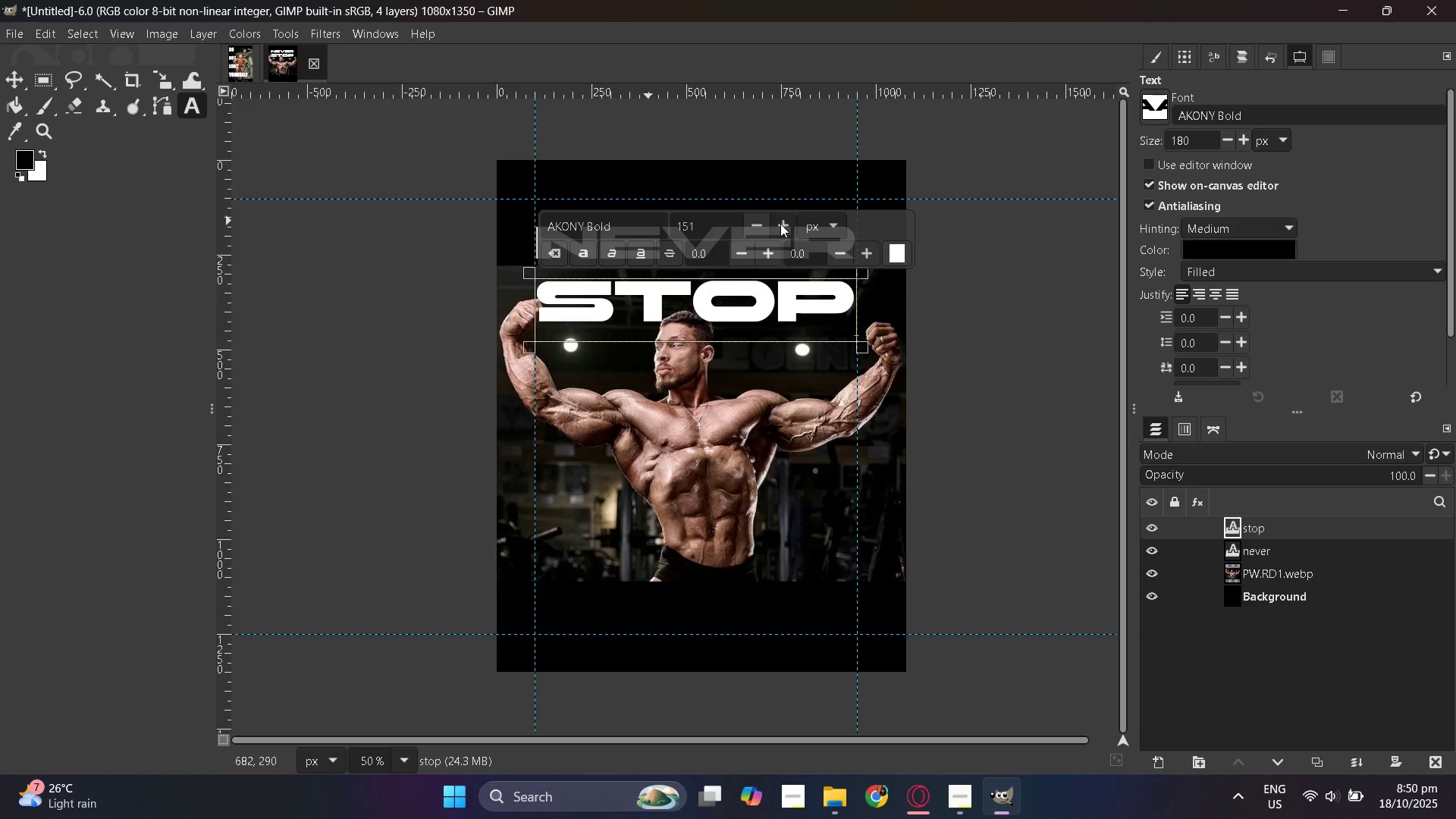 
triple_click([780, 224])
 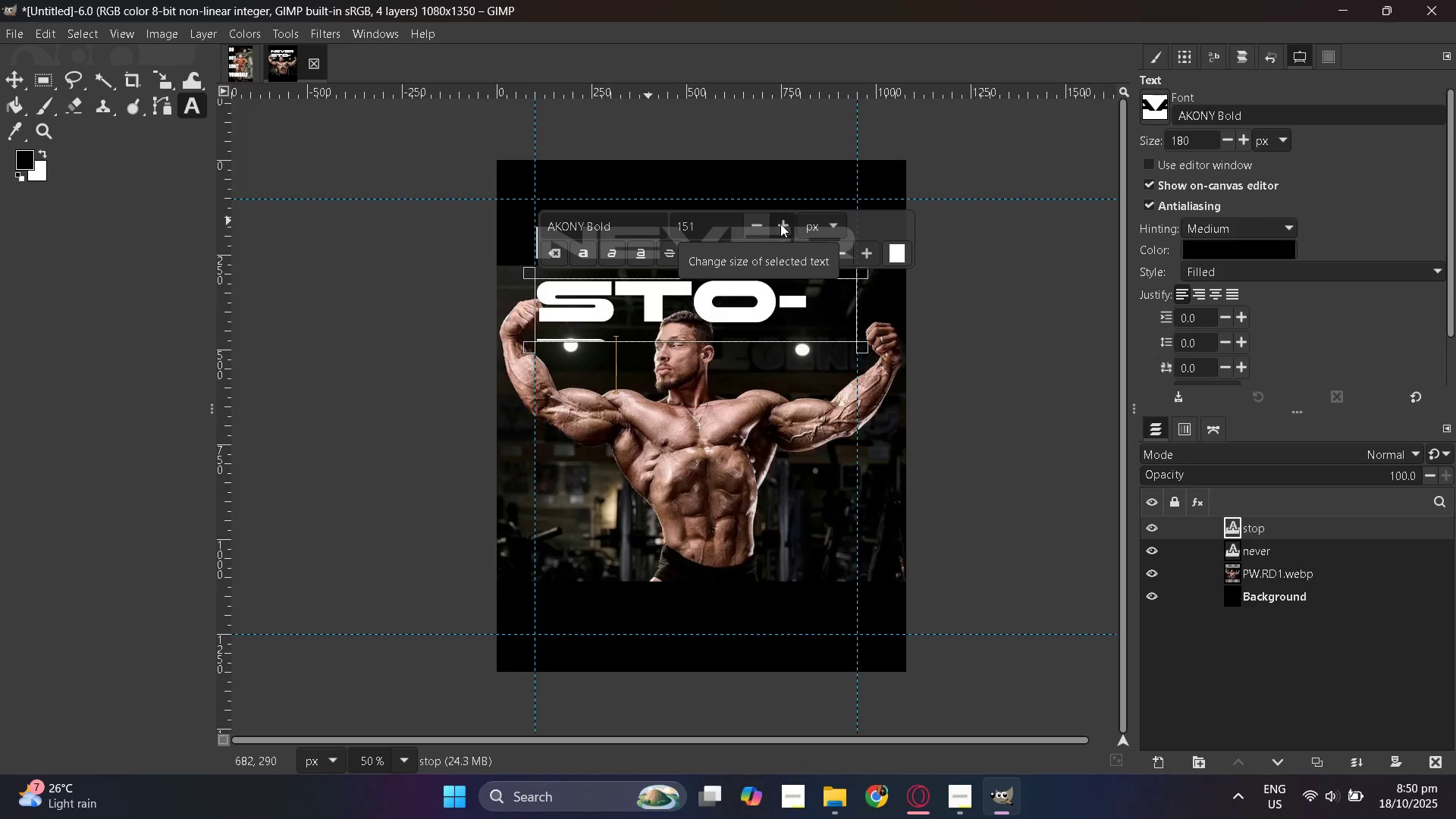 
triple_click([780, 224])
 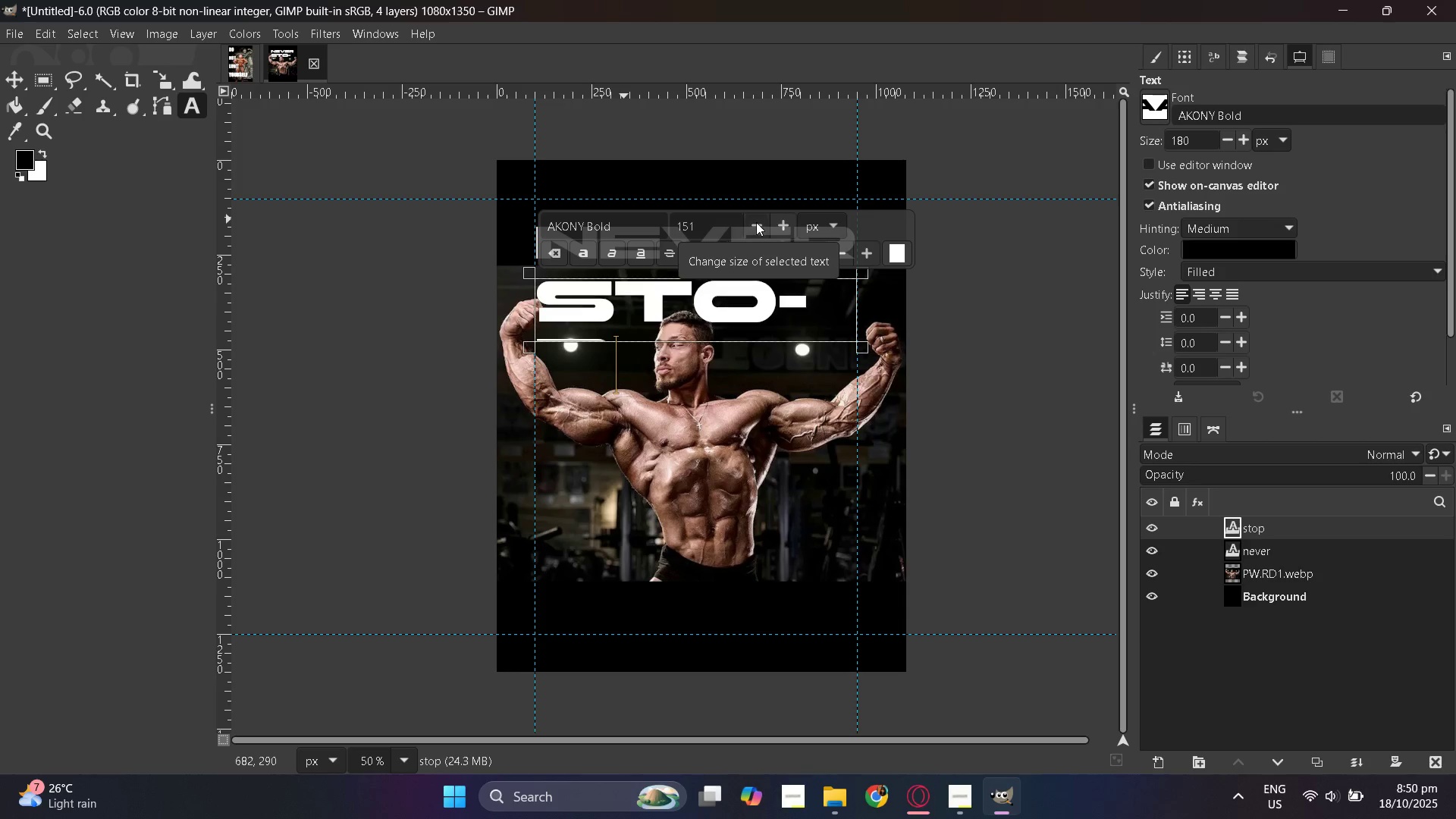 
double_click([756, 222])
 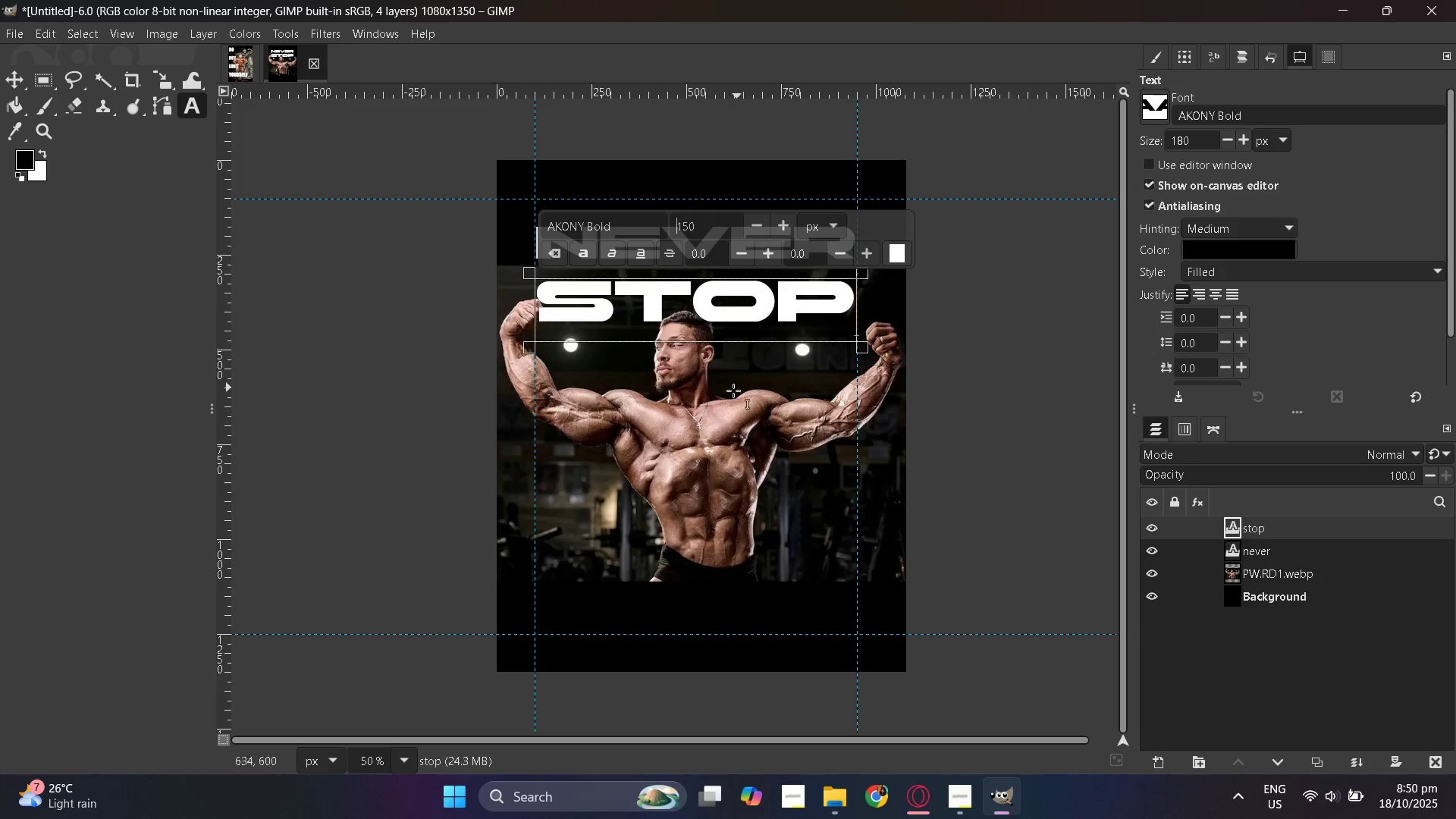 
wait(7.37)
 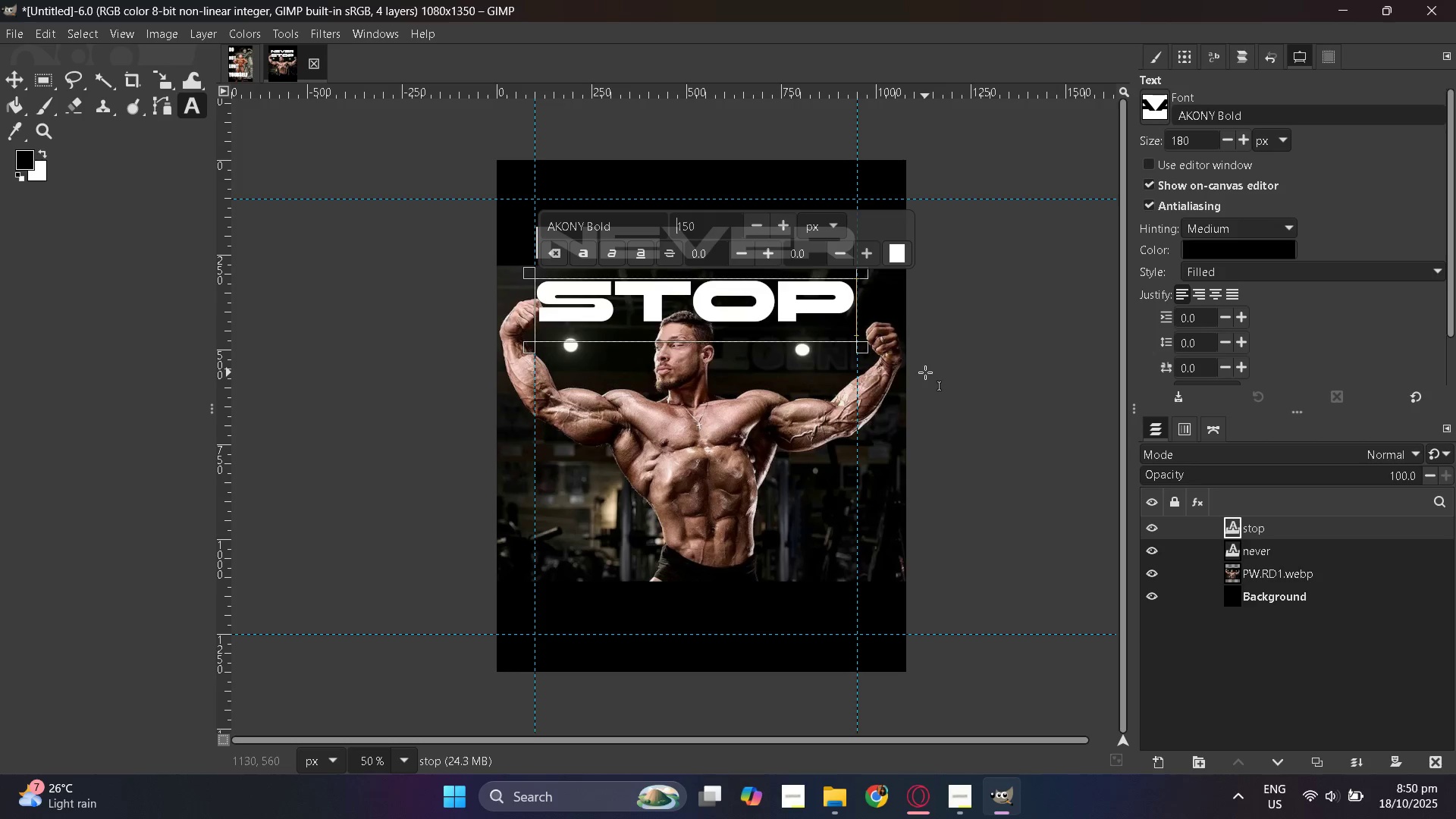 
left_click_drag(start_coordinate=[544, 535], to_coordinate=[861, 630])
 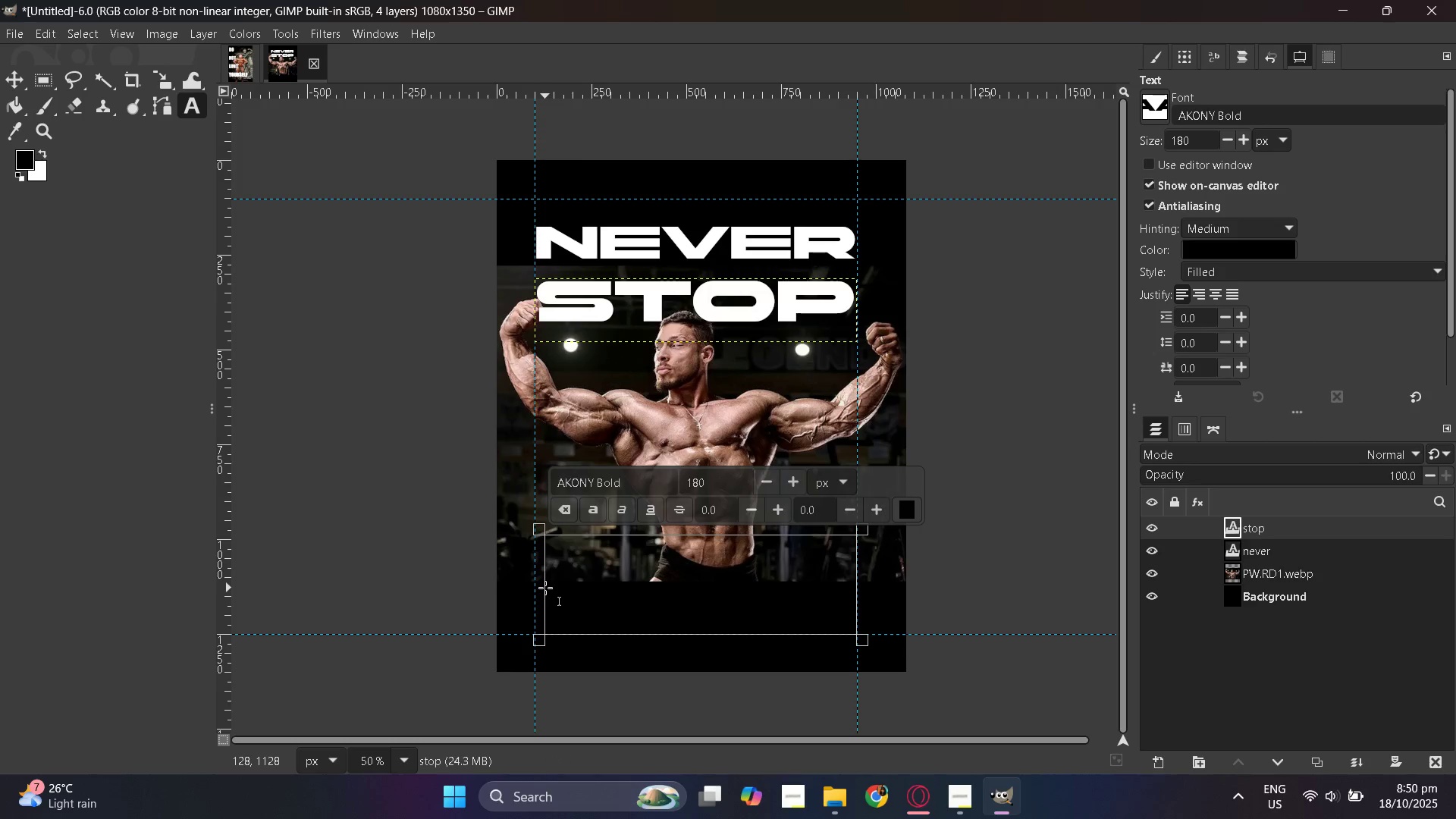 
left_click_drag(start_coordinate=[542, 588], to_coordinate=[535, 590])
 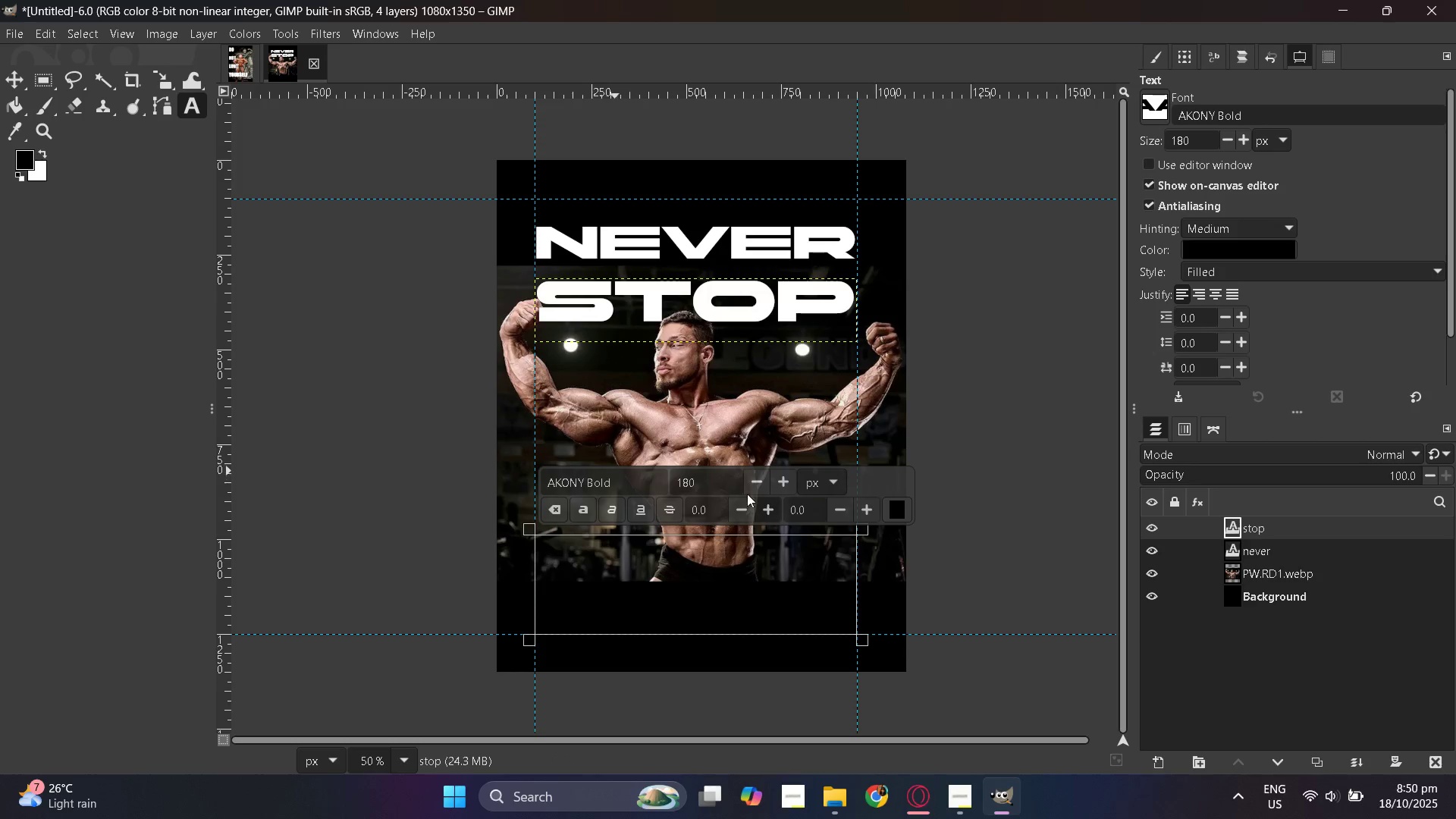 
double_click([716, 480])
 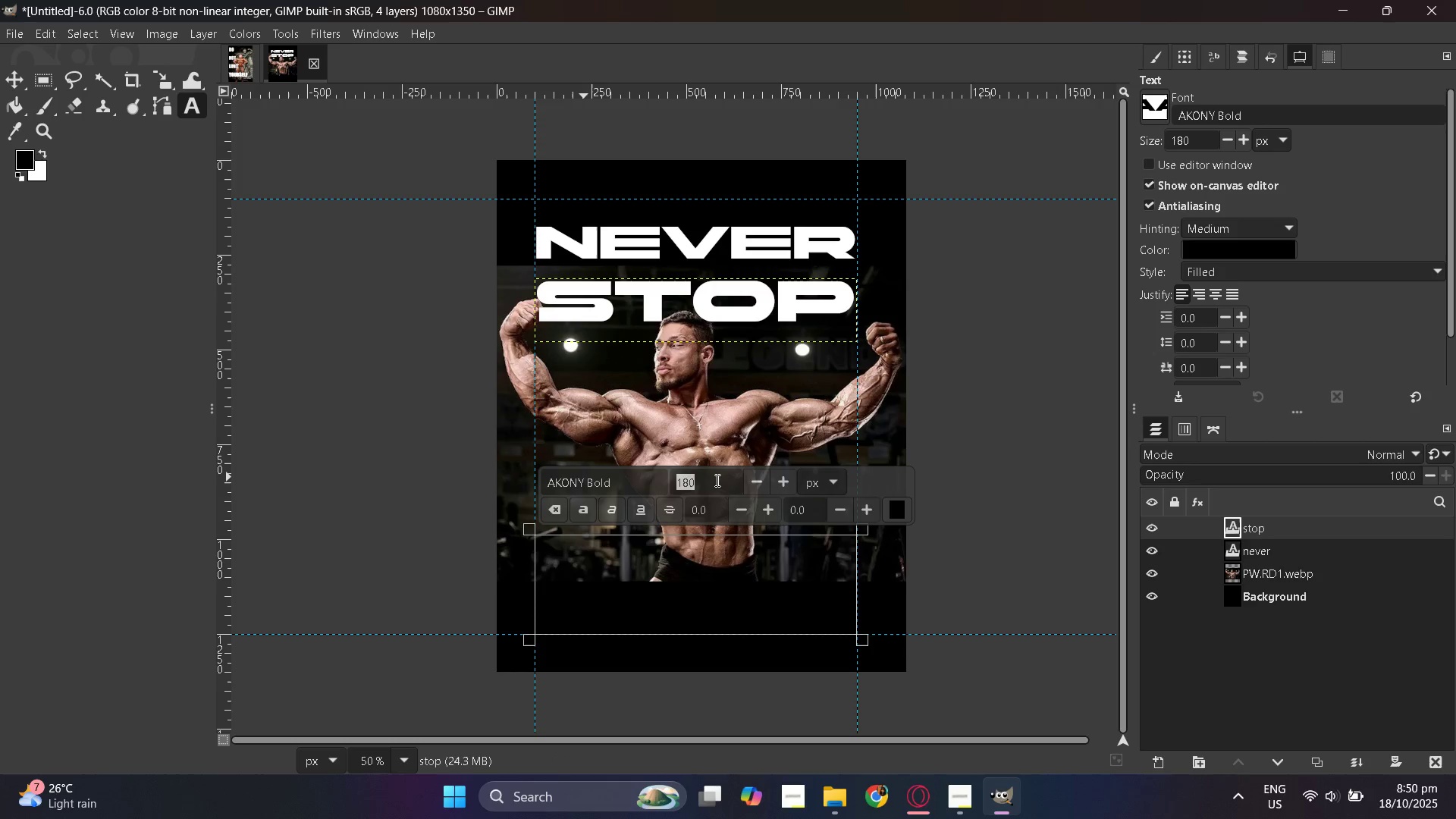 
key(Numpad1)
 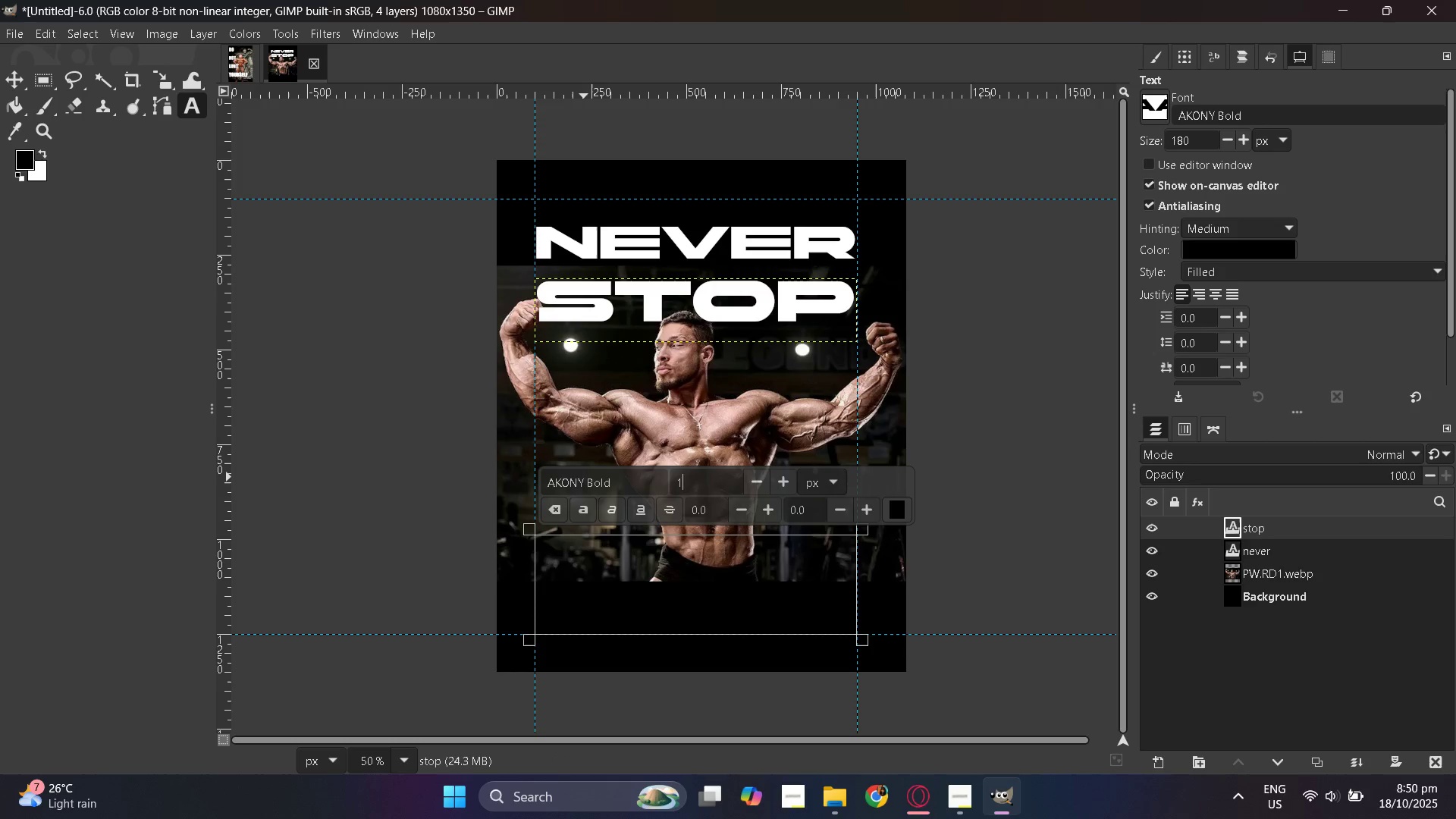 
key(Numpad2)
 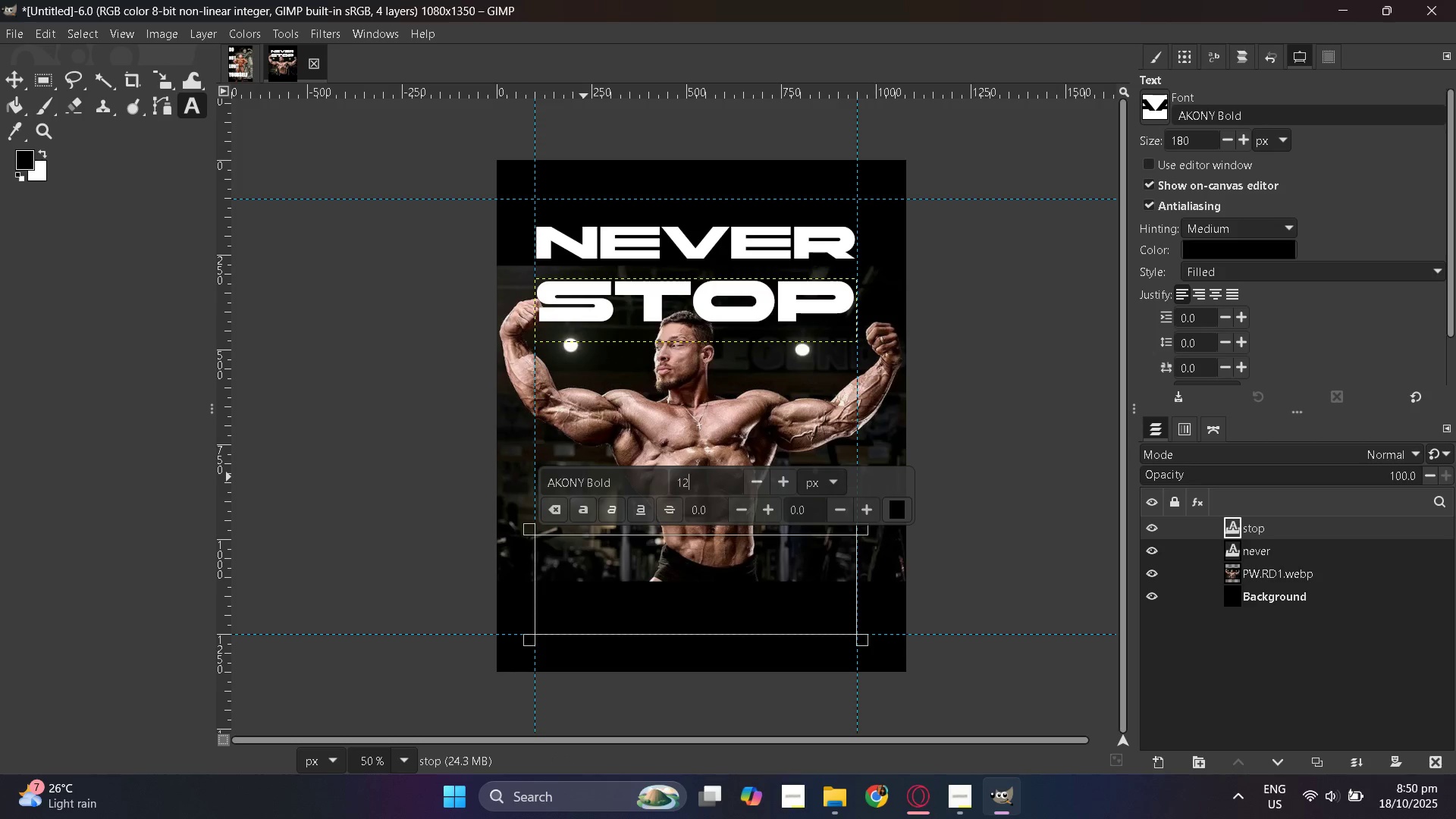 
key(Numpad0)
 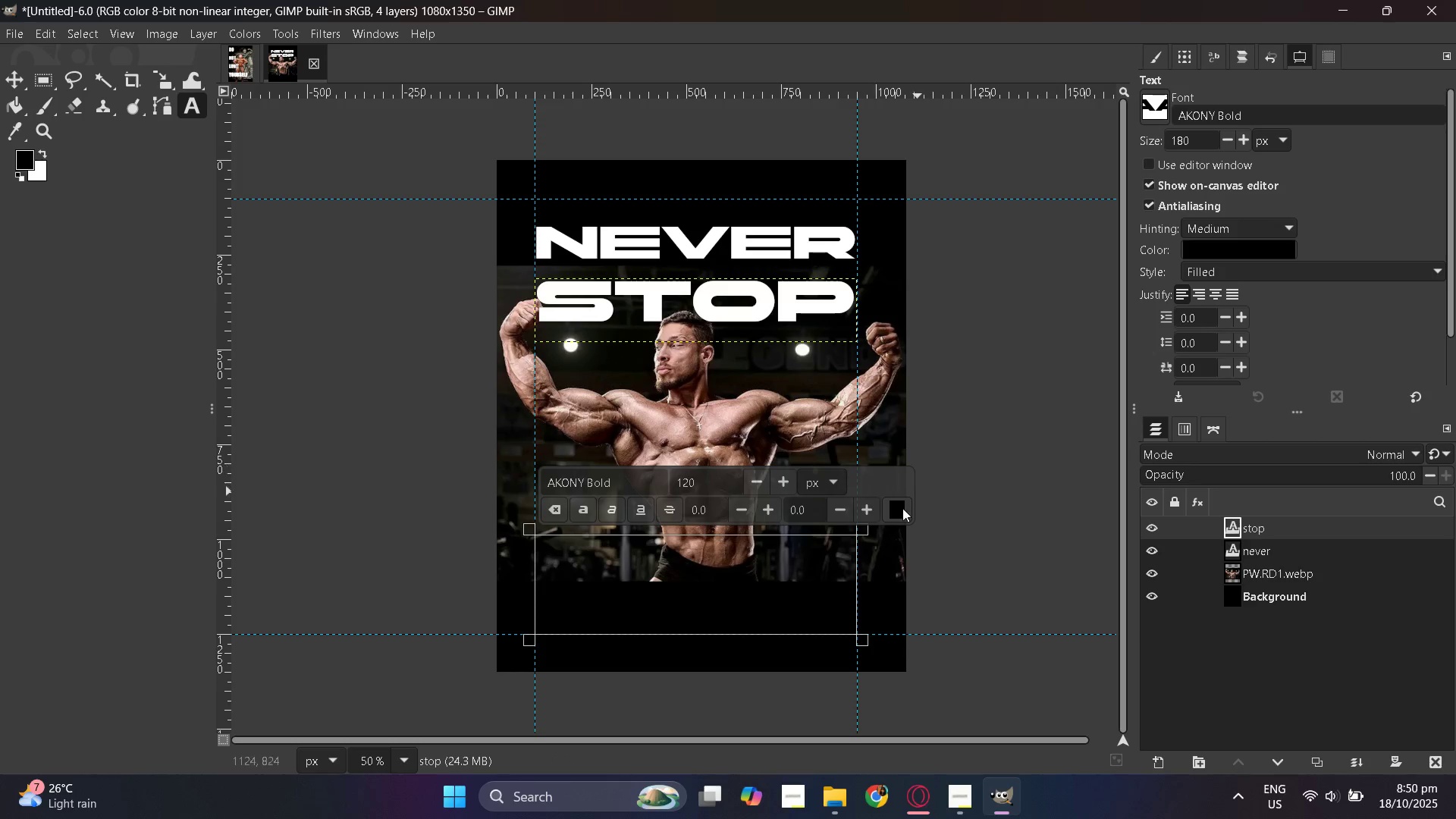 
left_click([889, 513])
 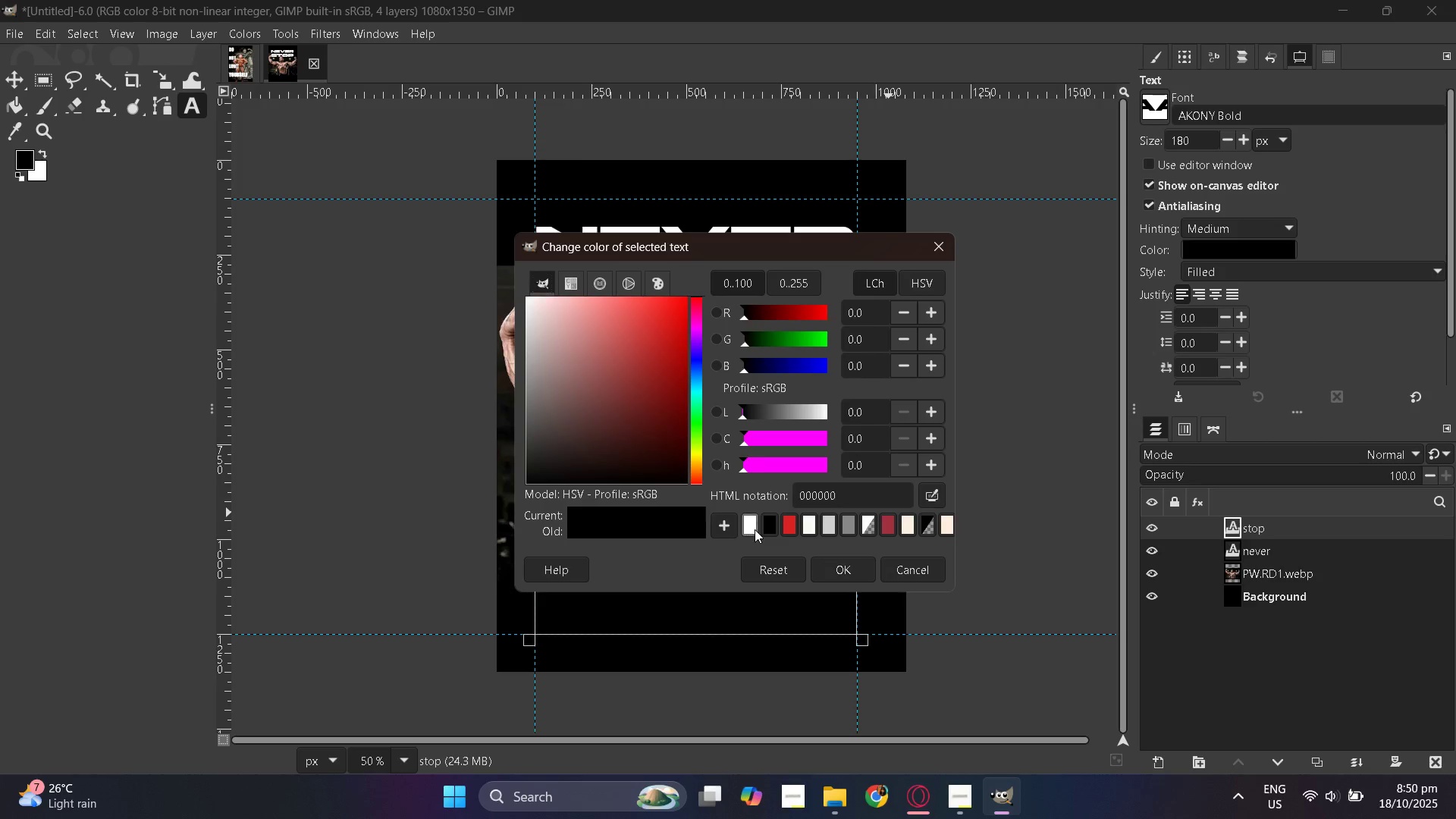 
double_click([840, 576])
 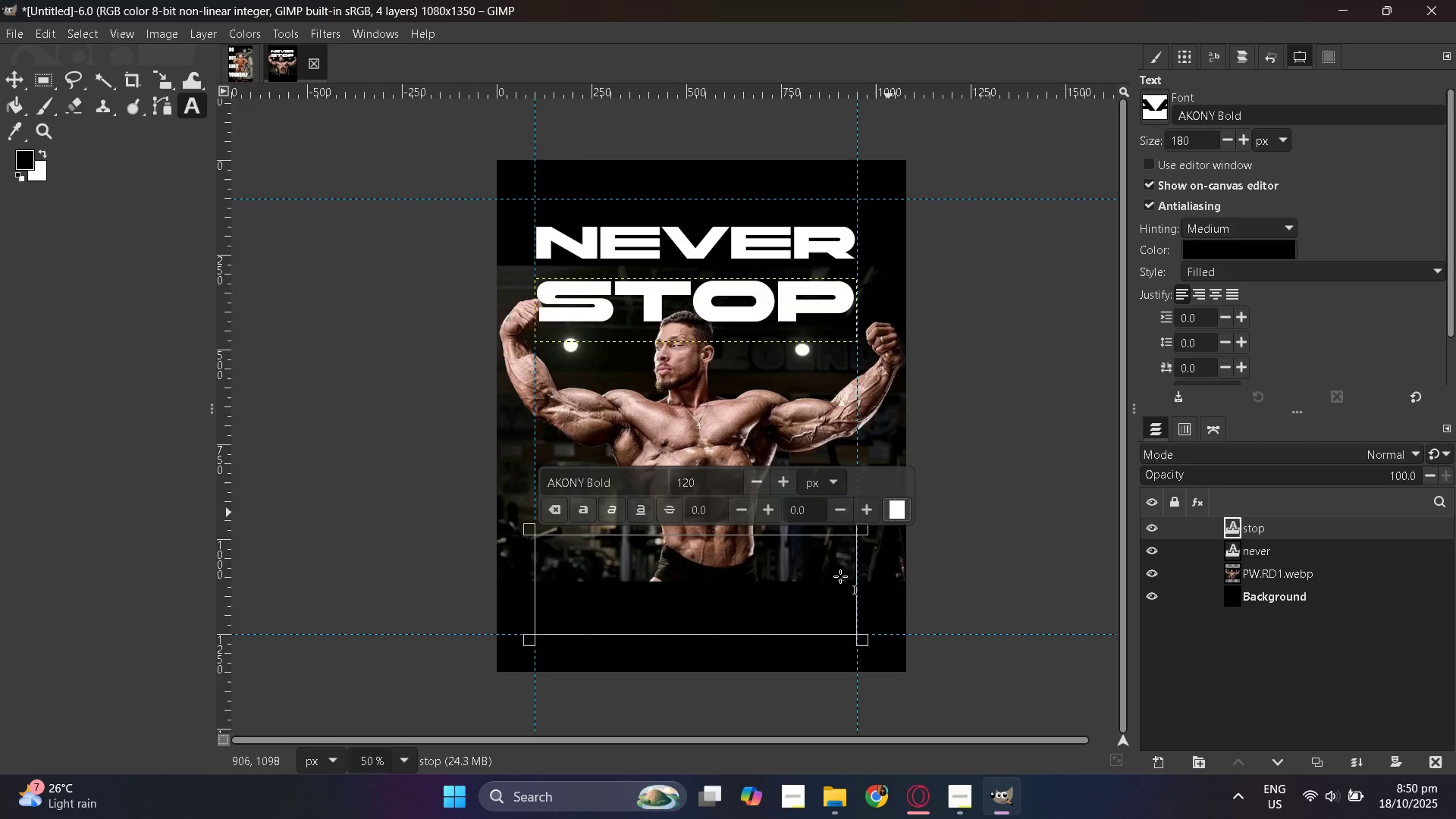 
type(dreaming)
 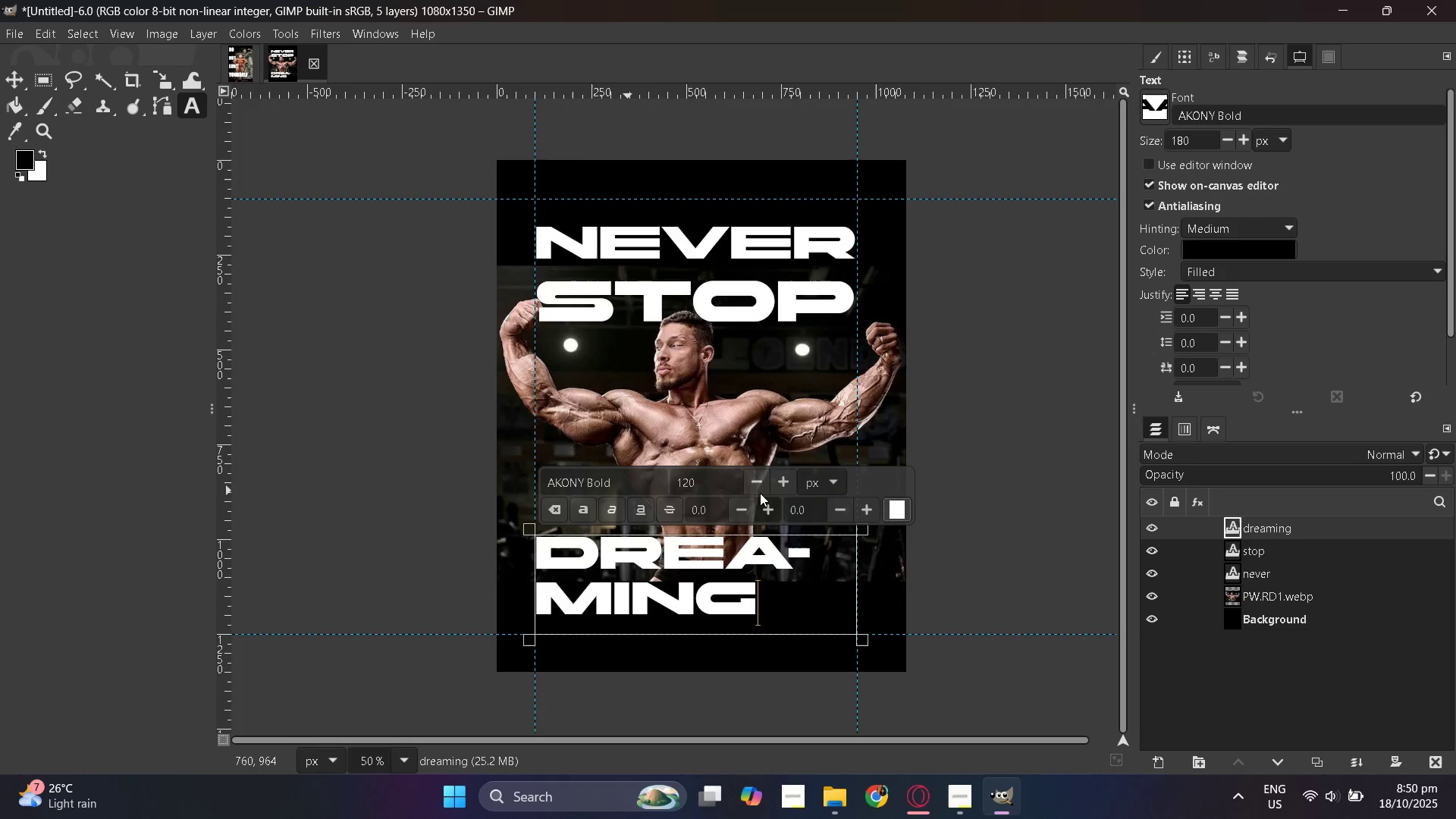 
double_click([760, 493])
 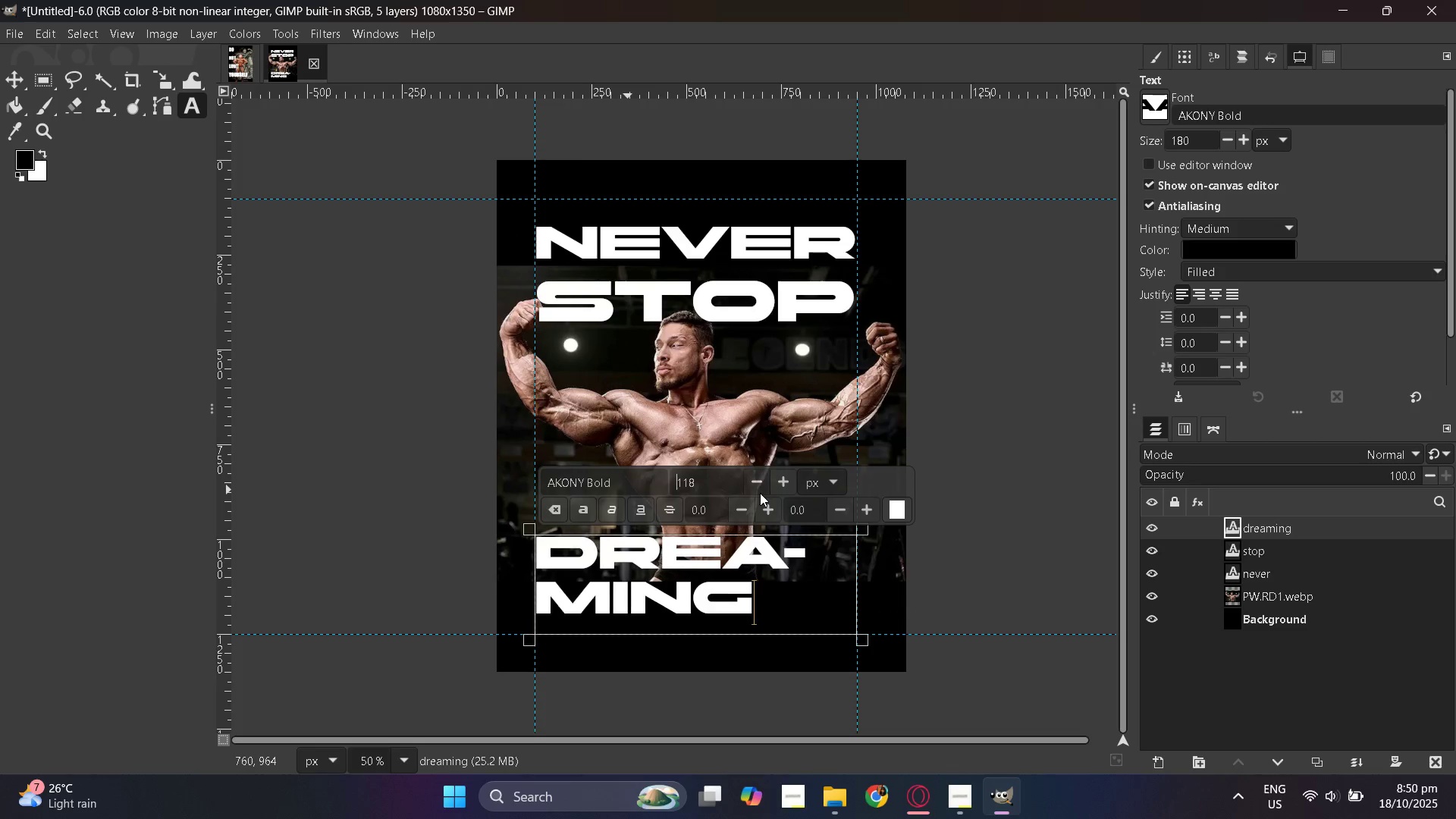 
triple_click([760, 493])
 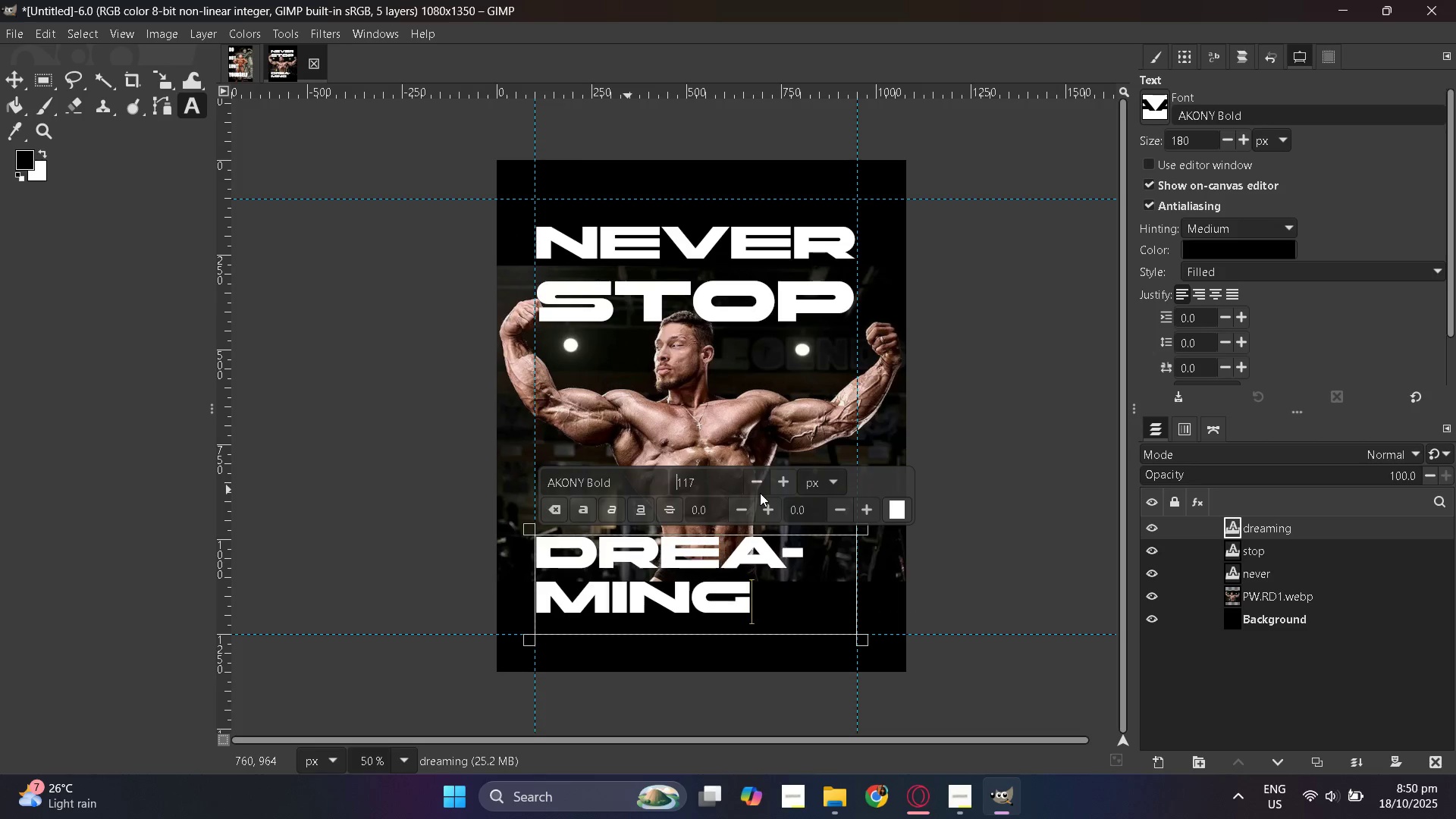 
triple_click([760, 493])
 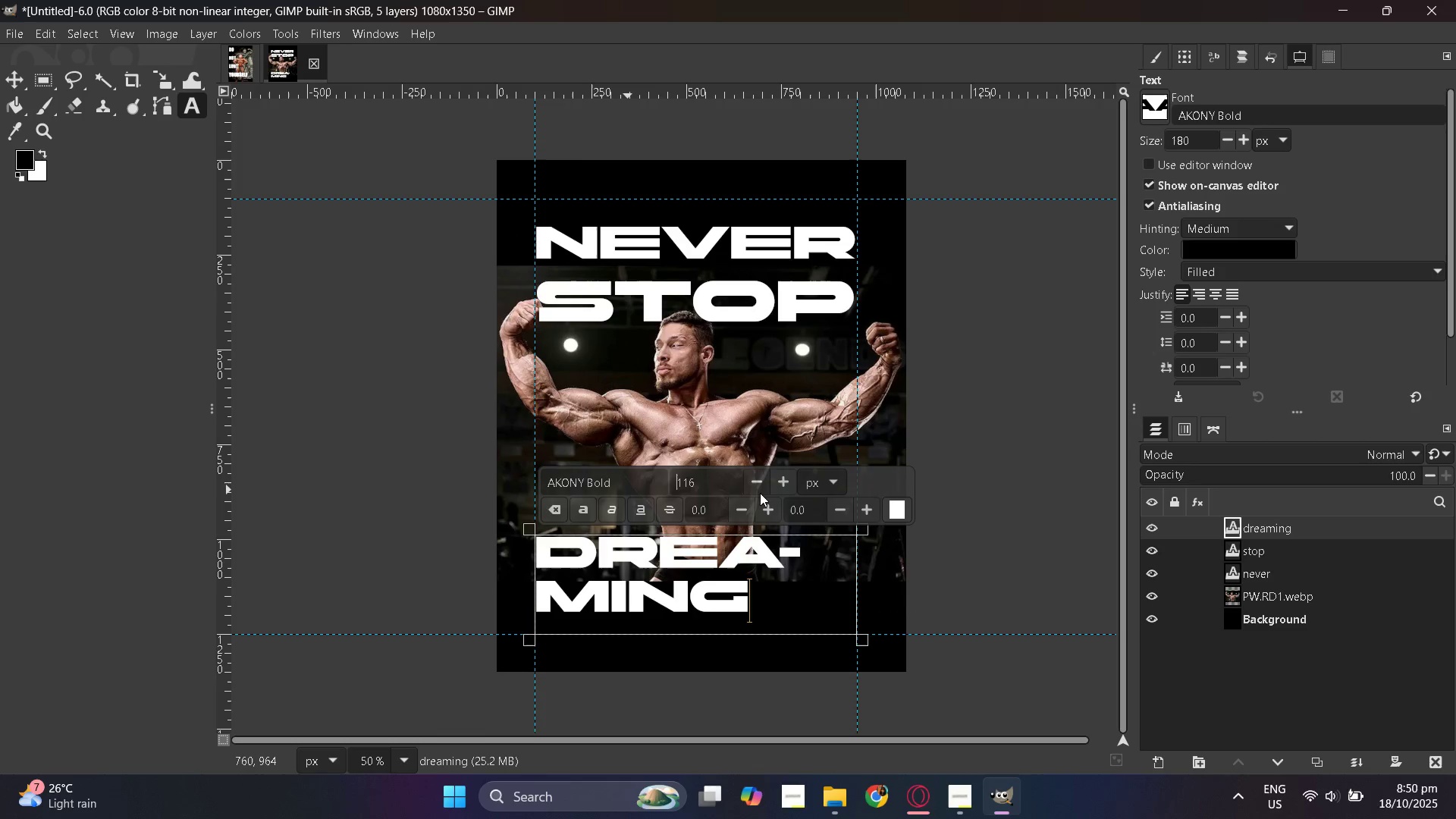 
triple_click([760, 493])
 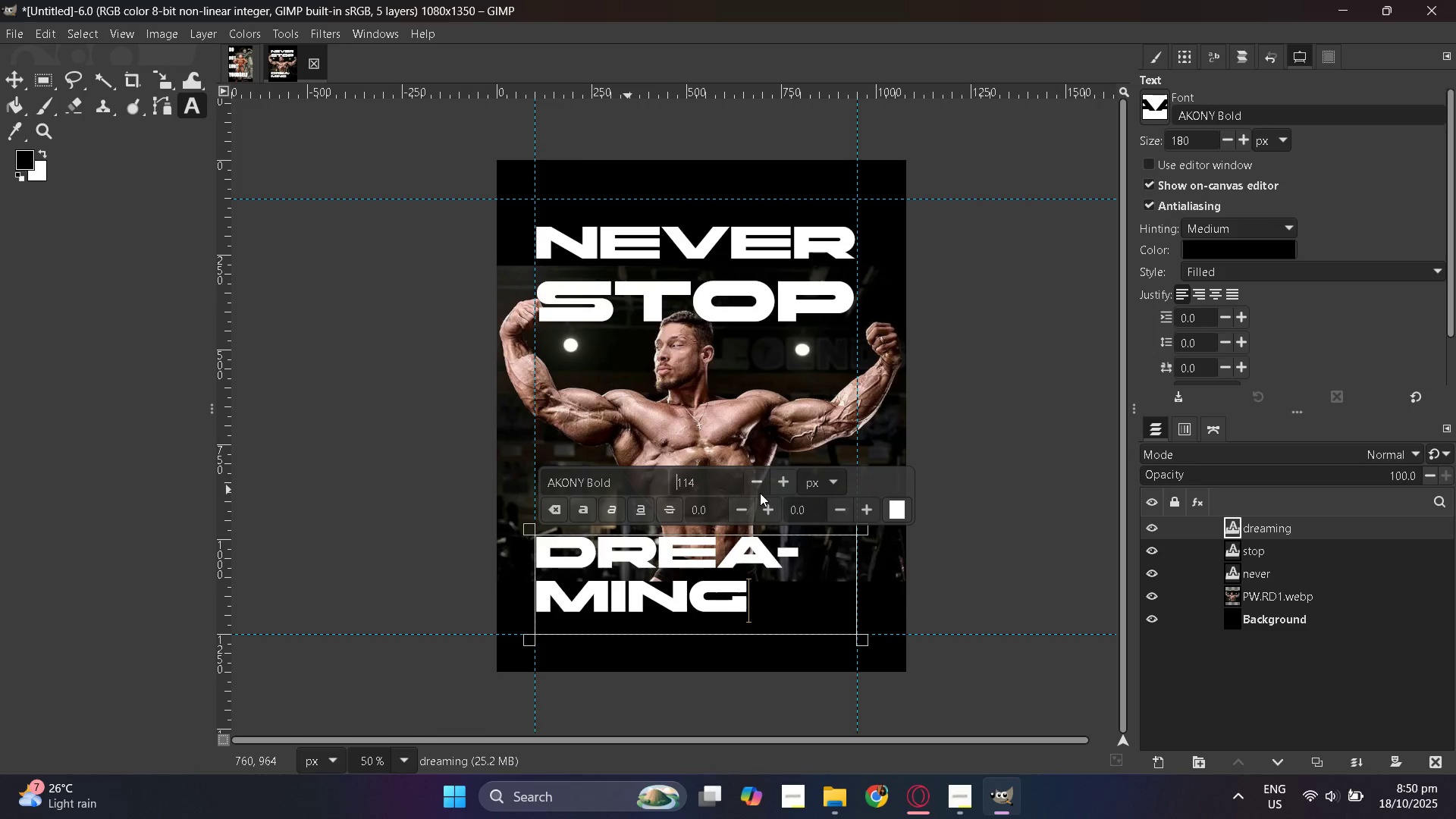 
triple_click([760, 493])
 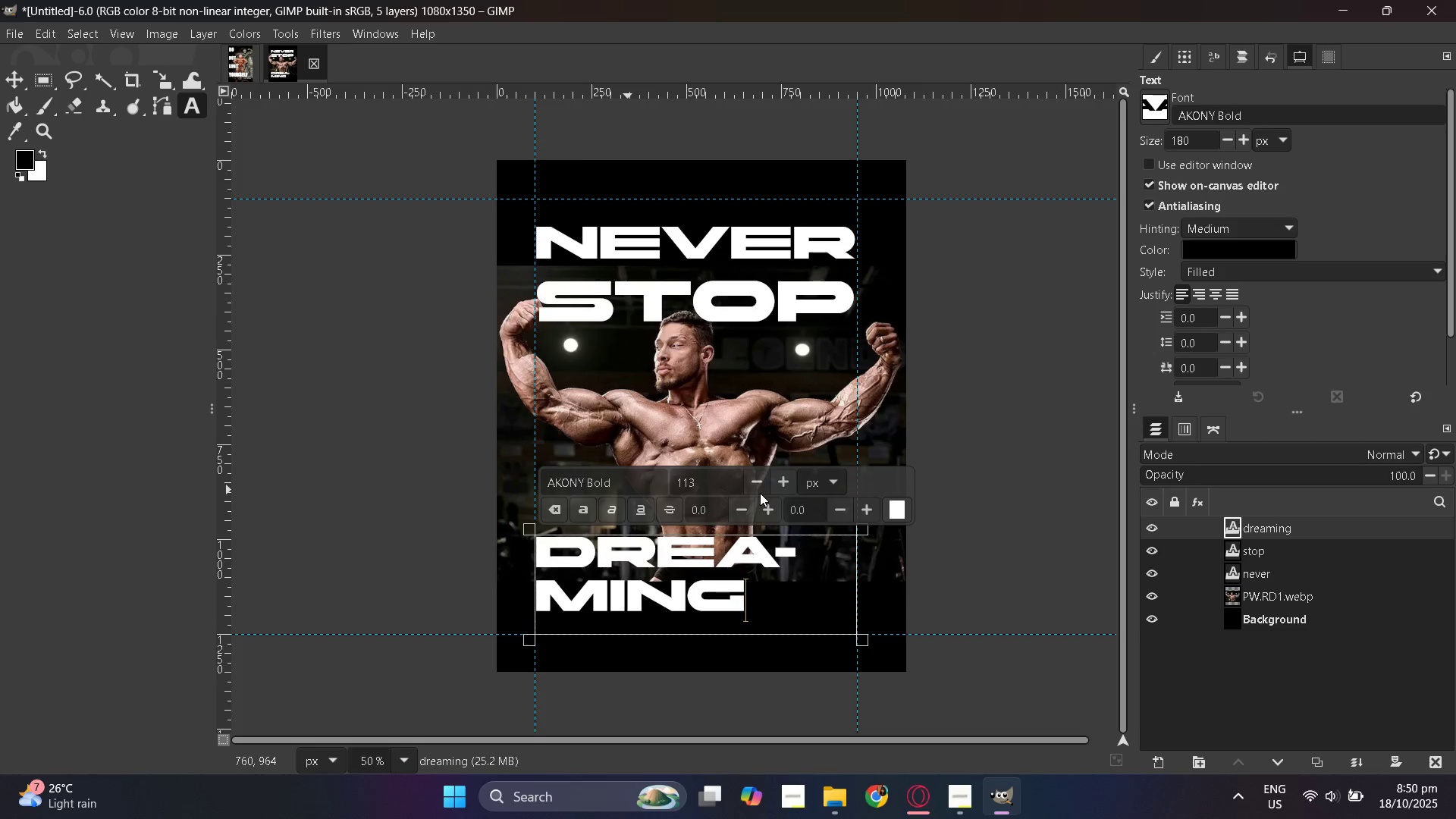 
triple_click([760, 493])
 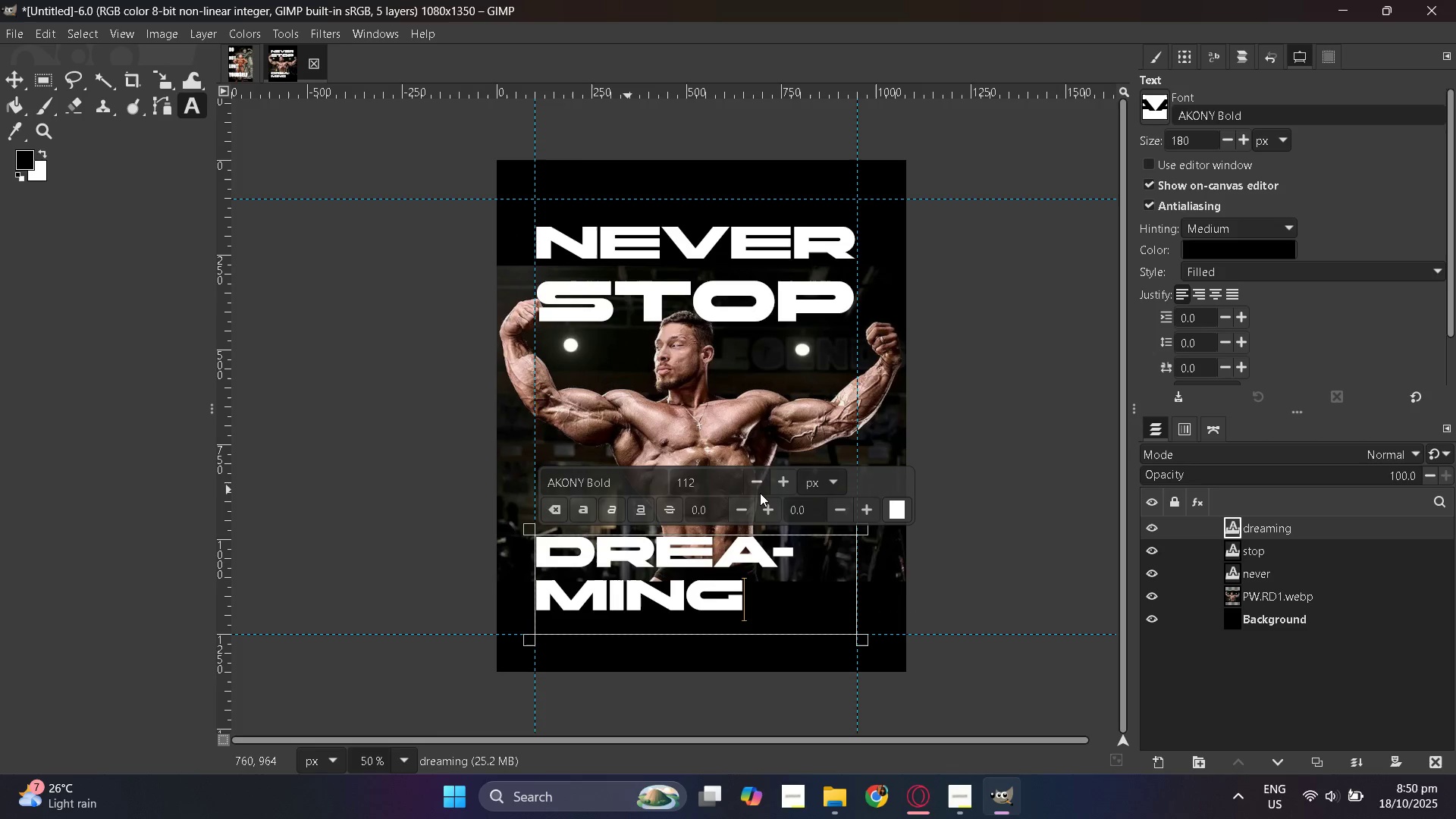 
triple_click([760, 493])
 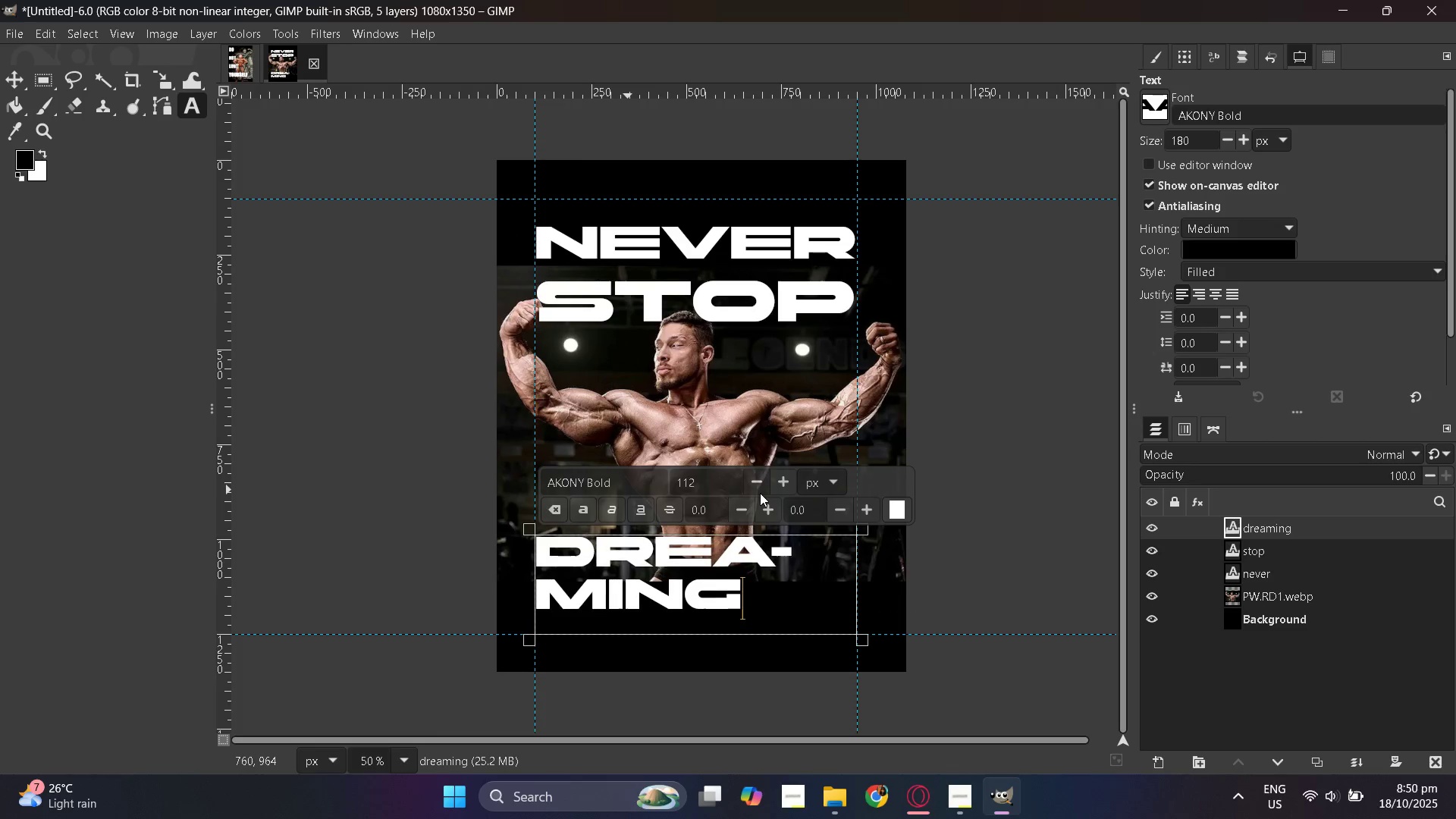 
triple_click([760, 493])
 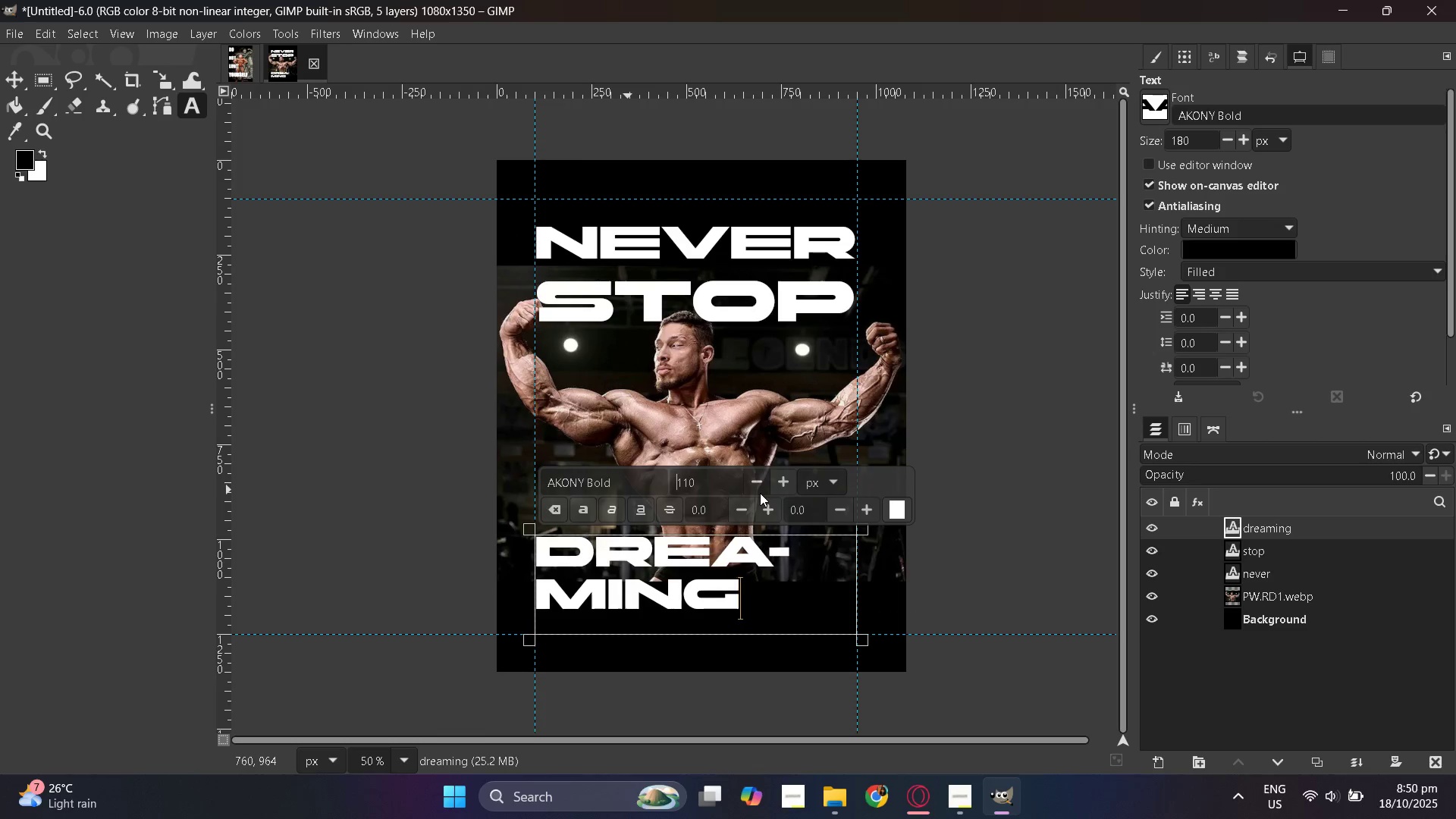 
triple_click([760, 493])
 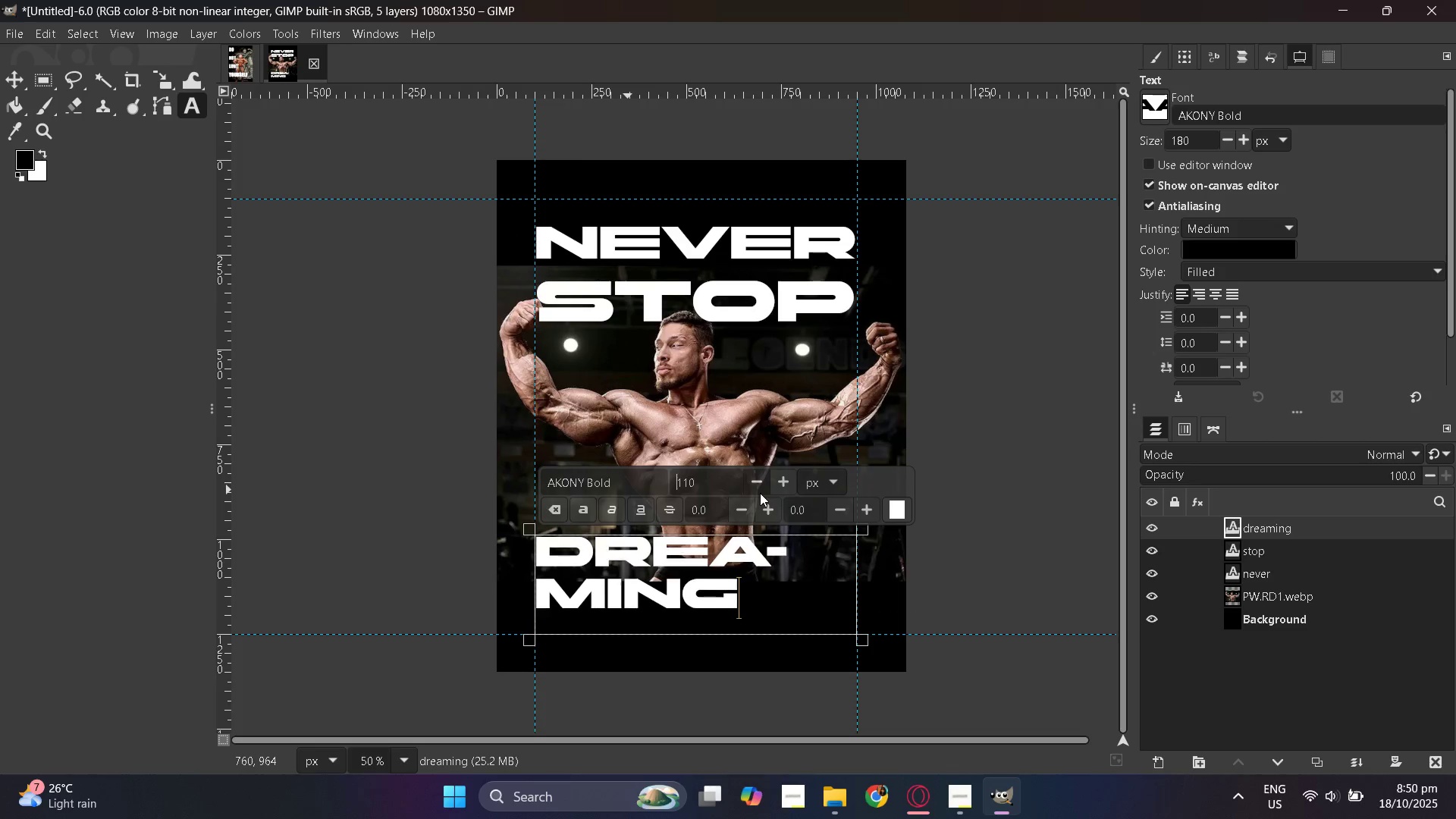 
triple_click([760, 493])
 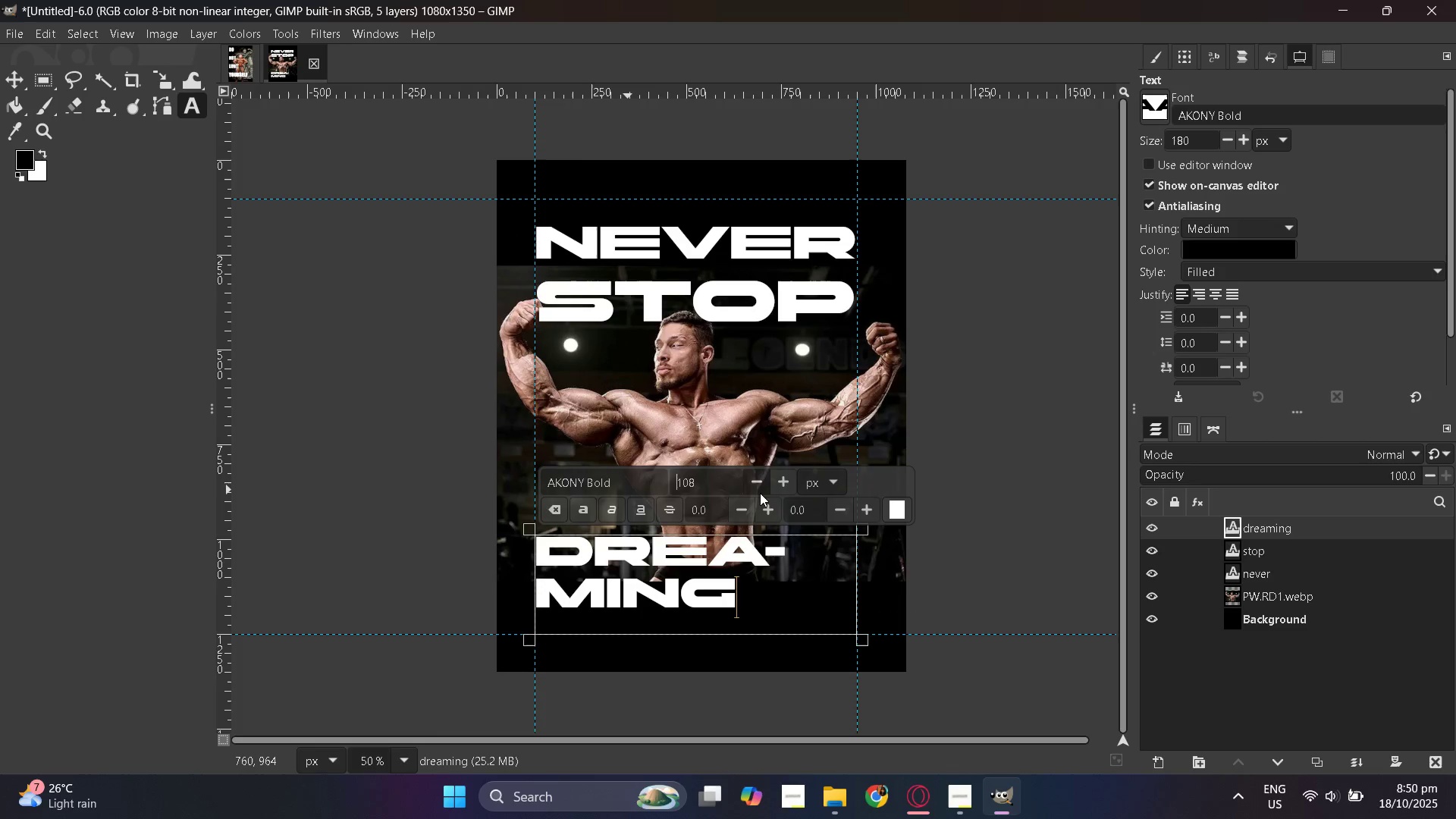 
triple_click([760, 493])
 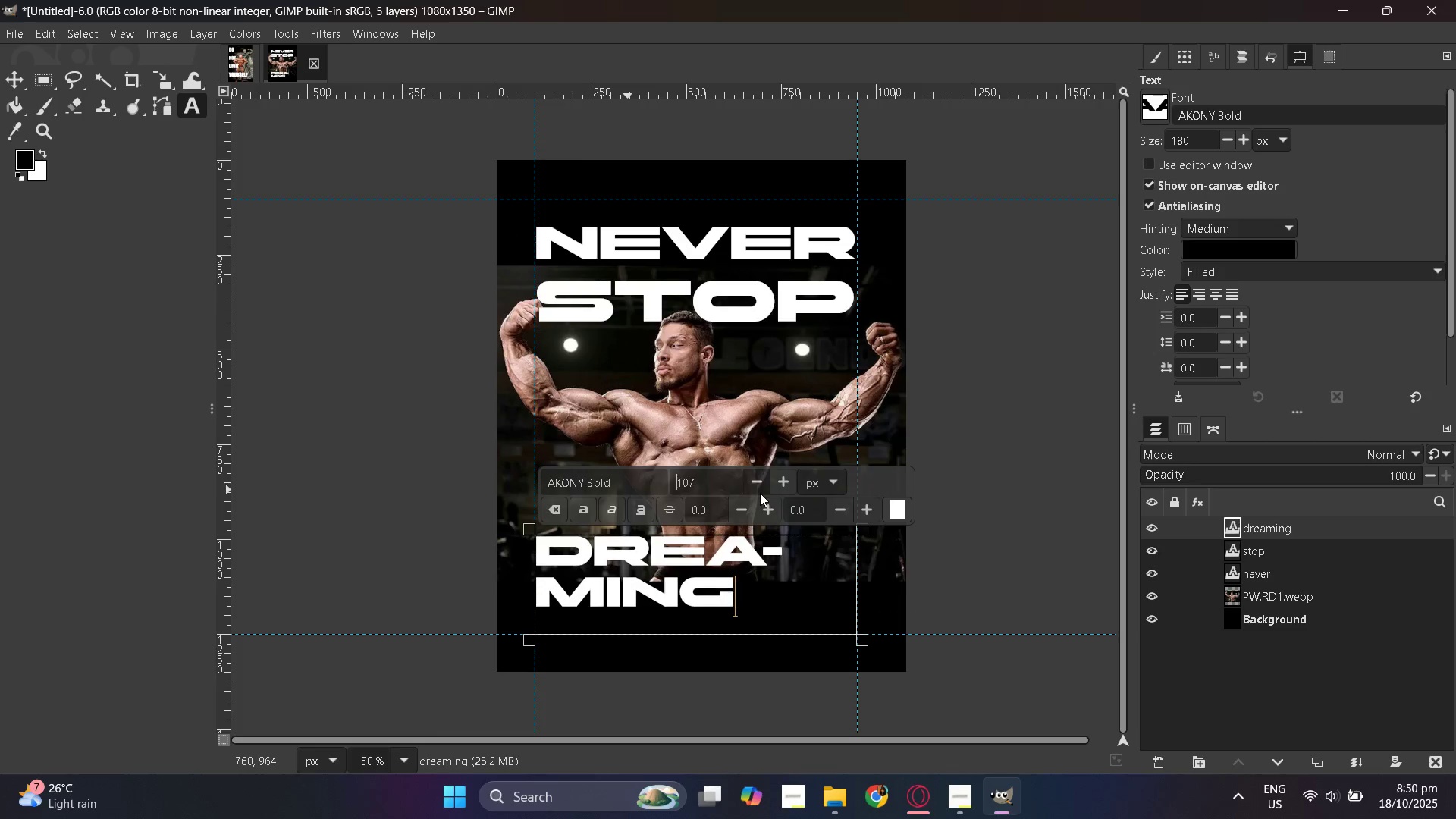 
triple_click([760, 493])
 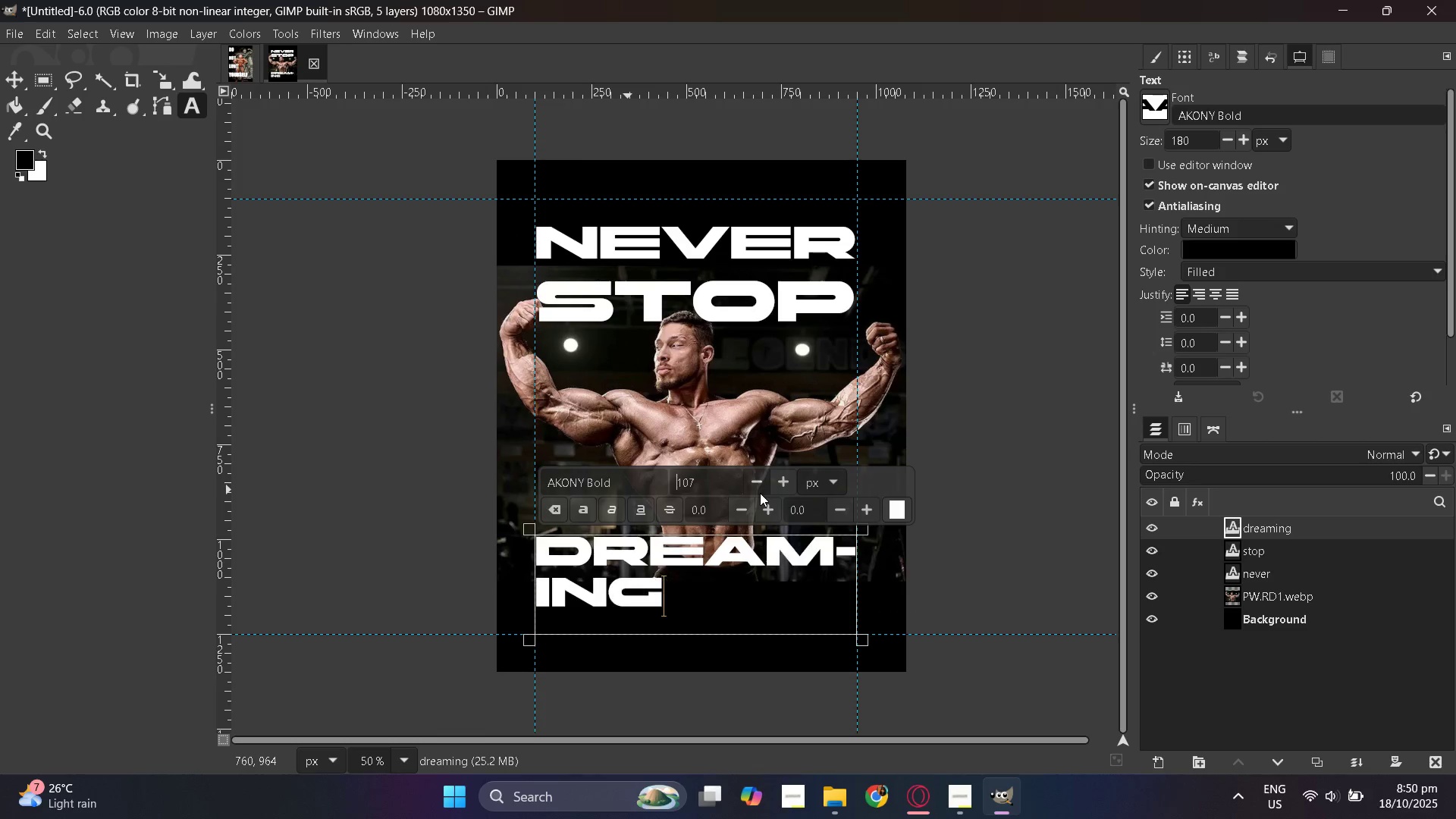 
triple_click([760, 493])
 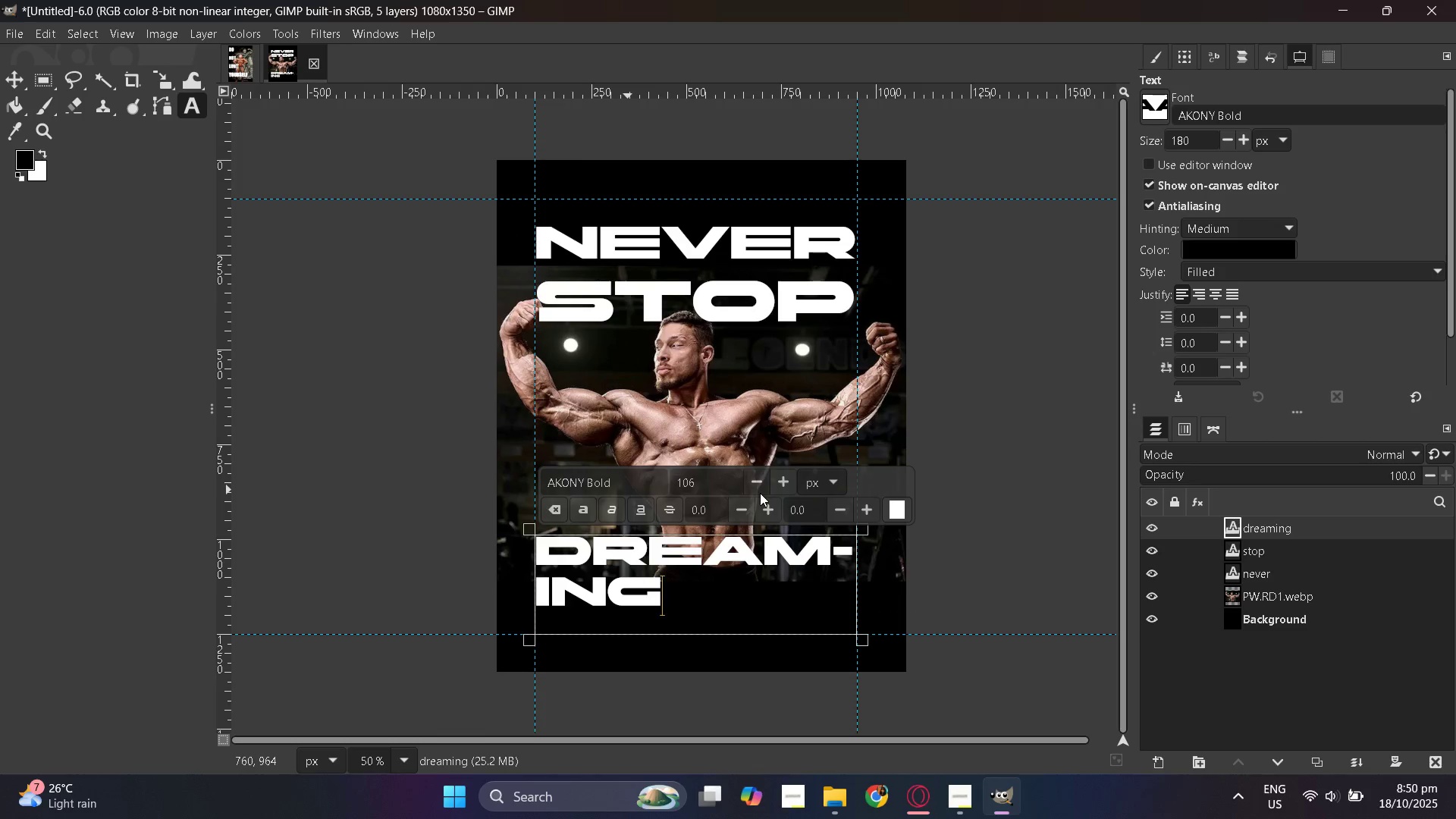 
triple_click([760, 493])
 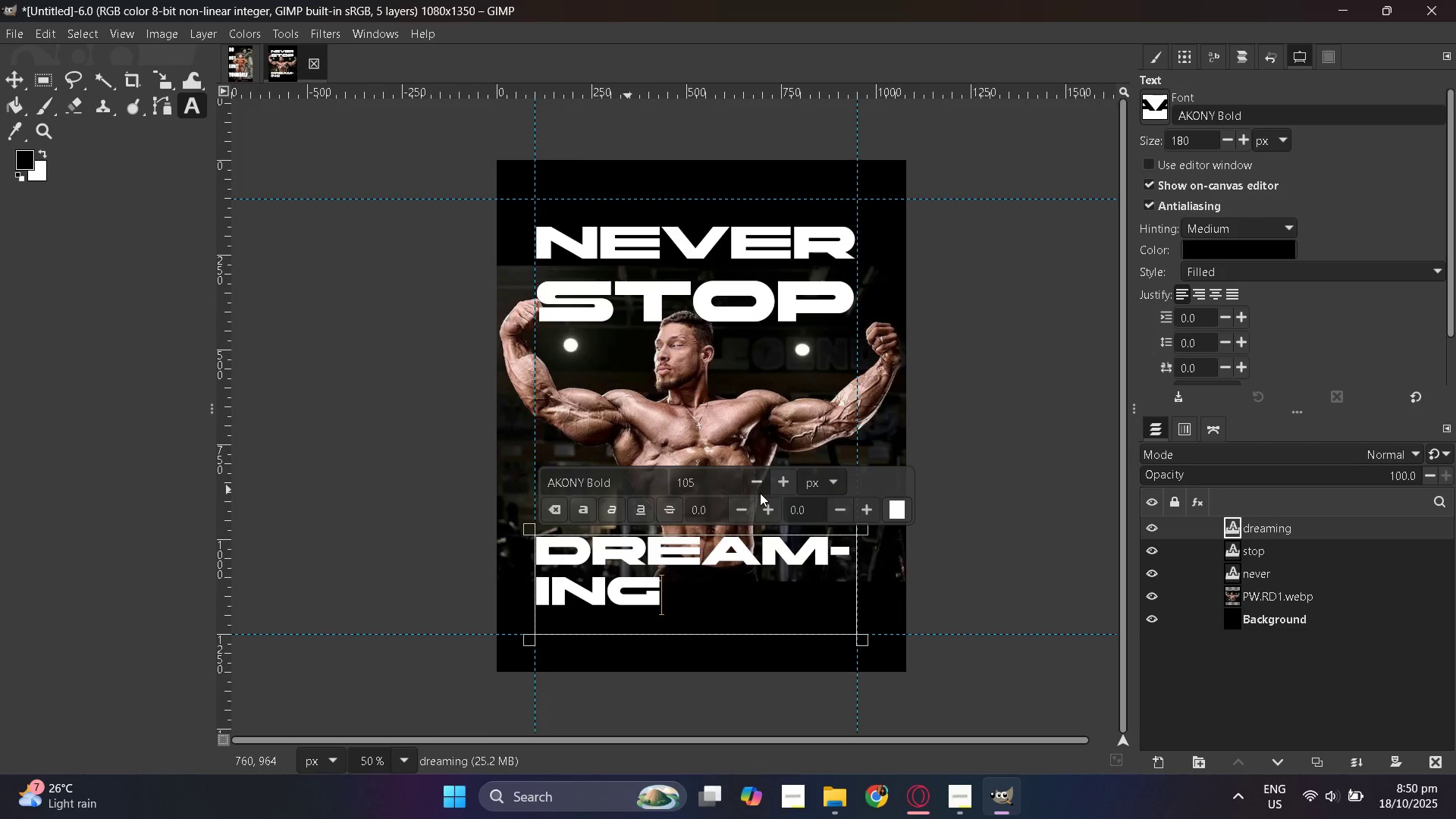 
triple_click([760, 493])
 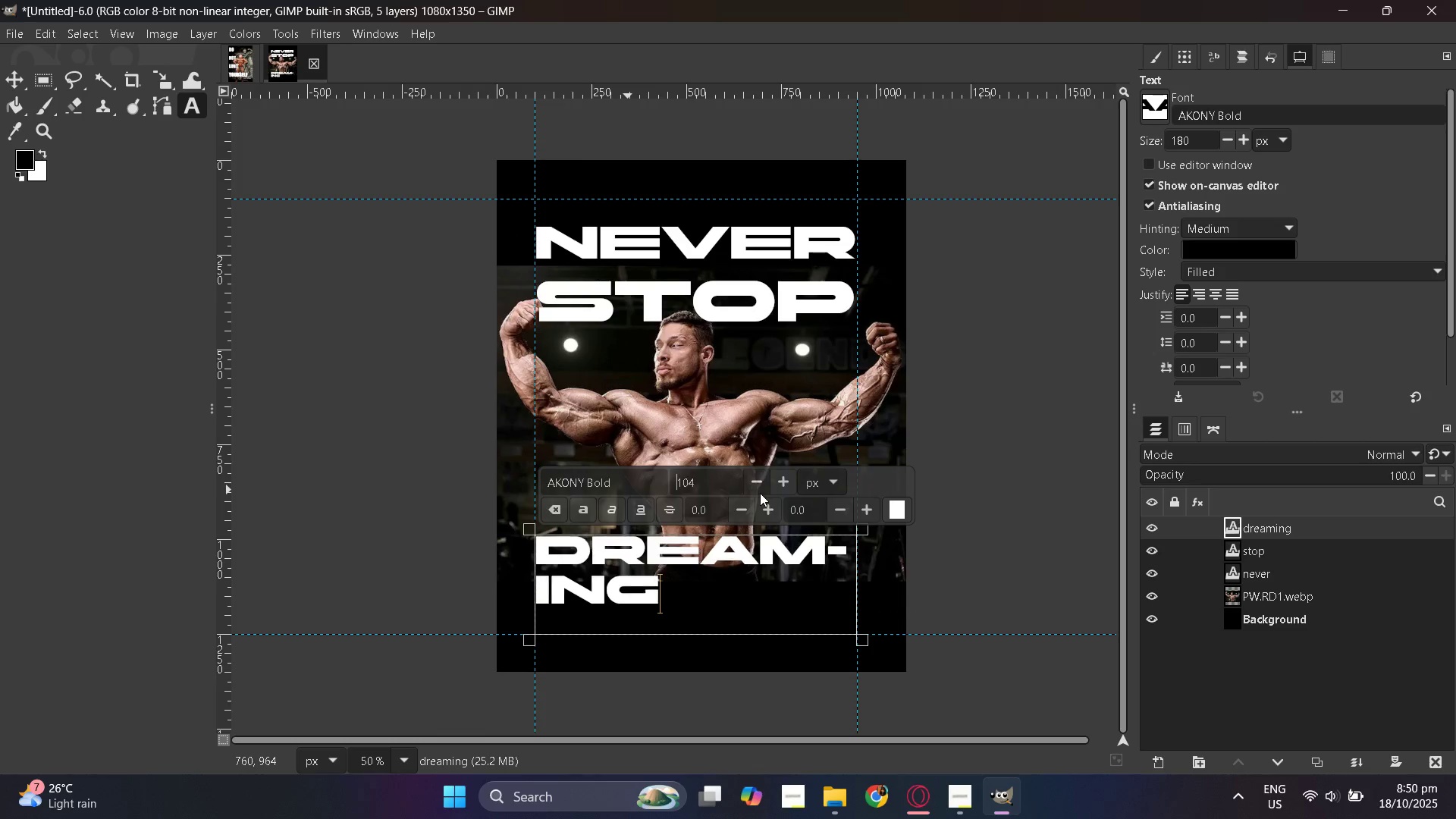 
triple_click([760, 493])
 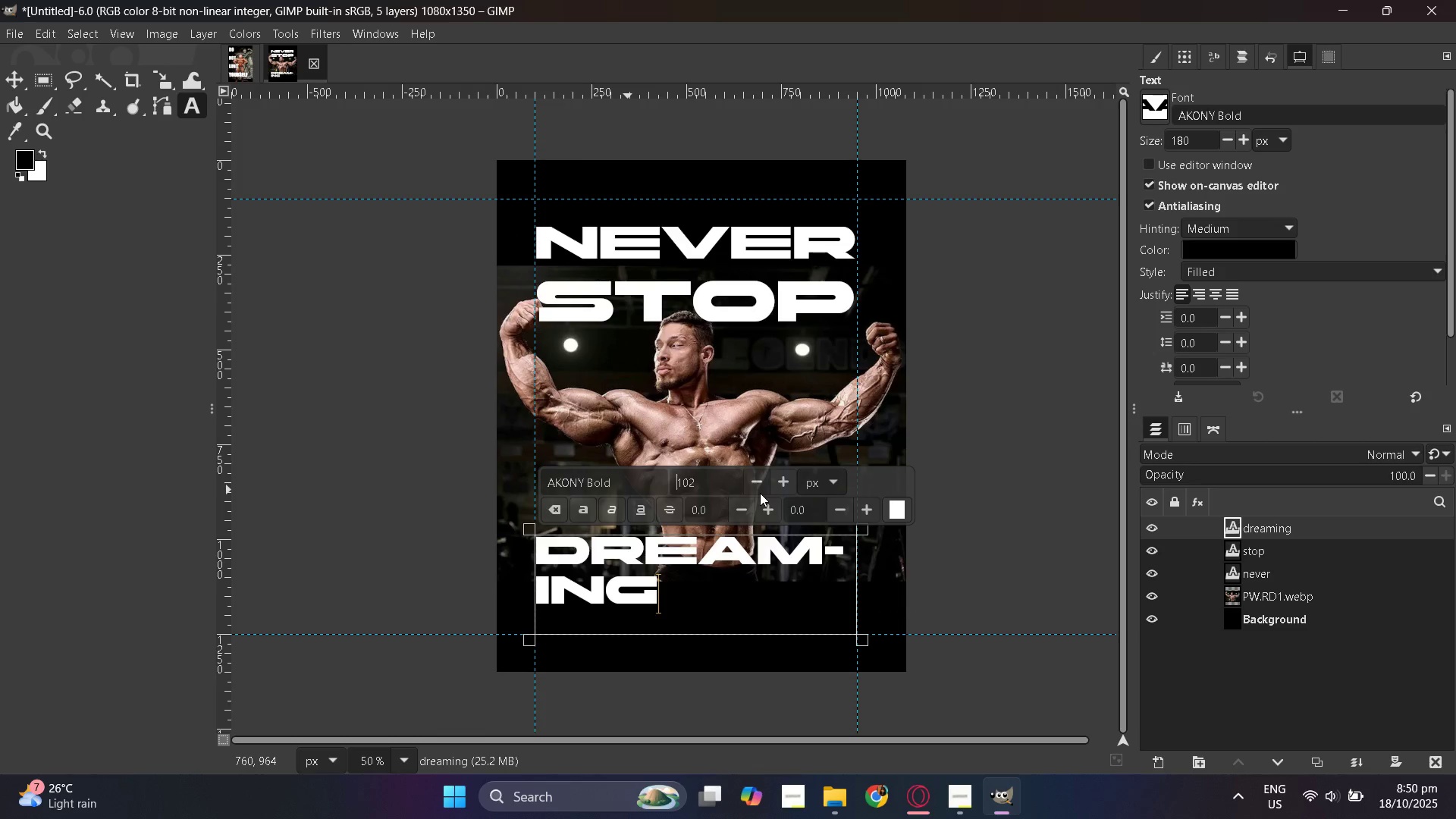 
triple_click([760, 493])
 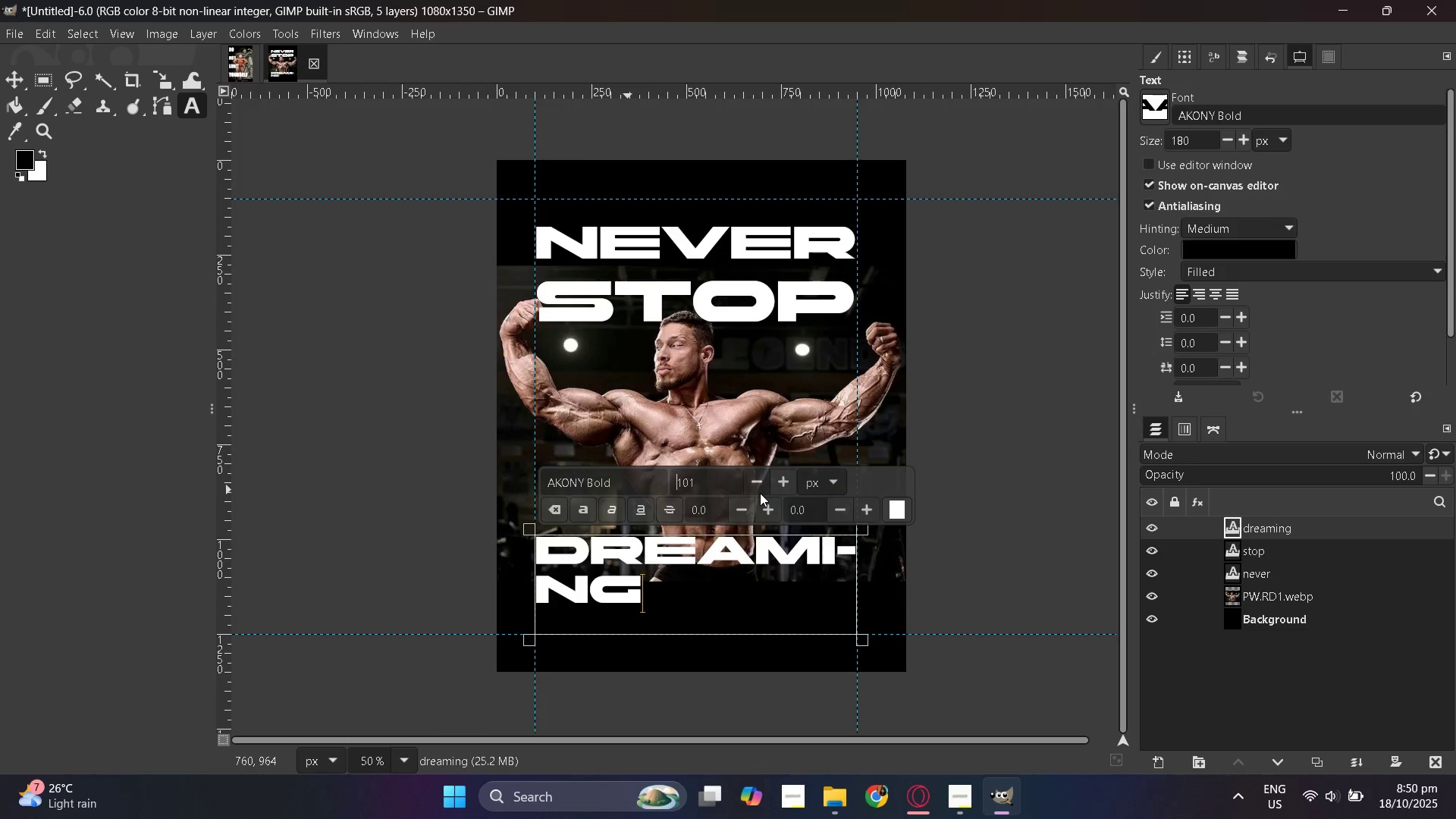 
triple_click([760, 493])
 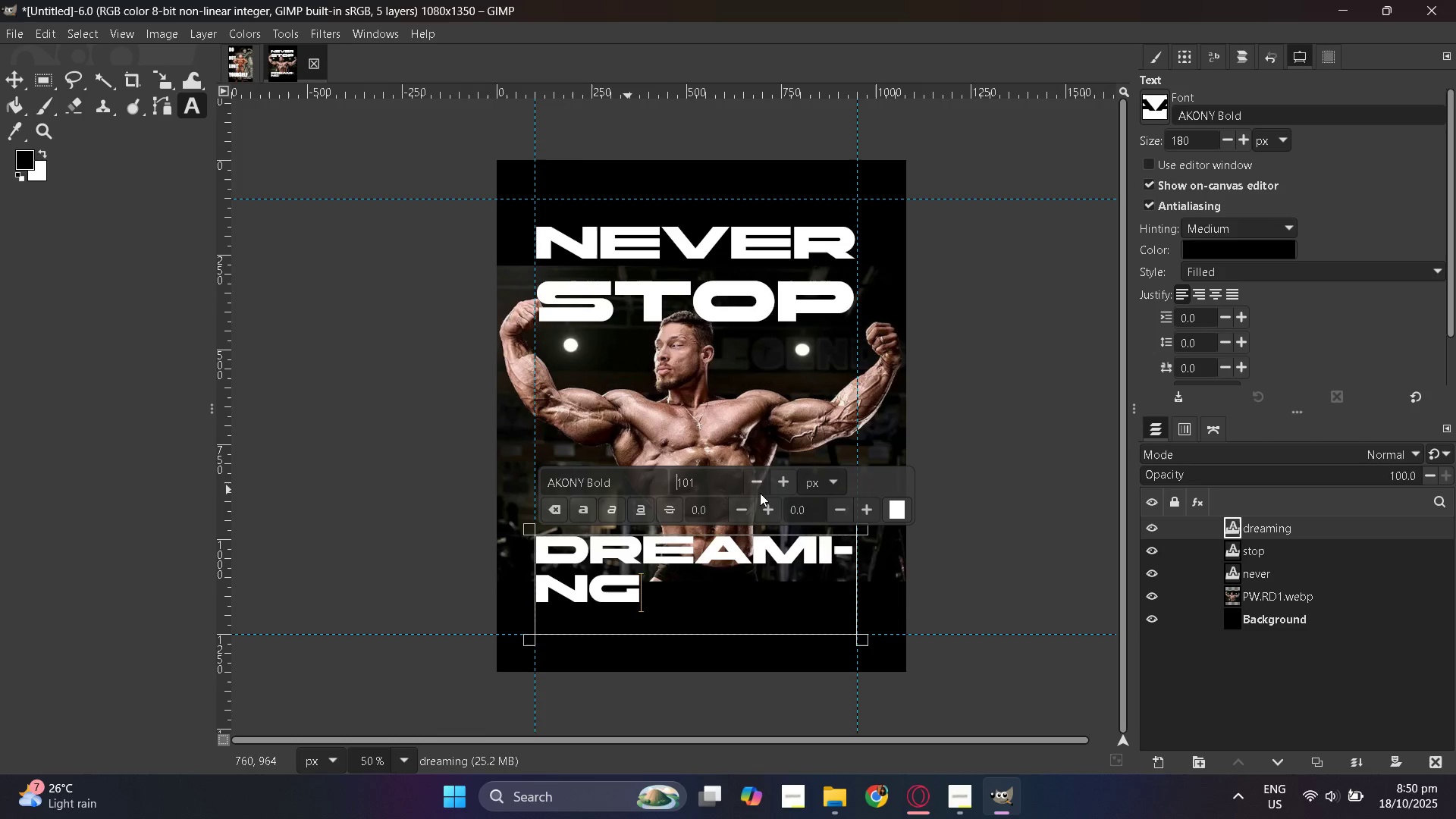 
triple_click([760, 493])
 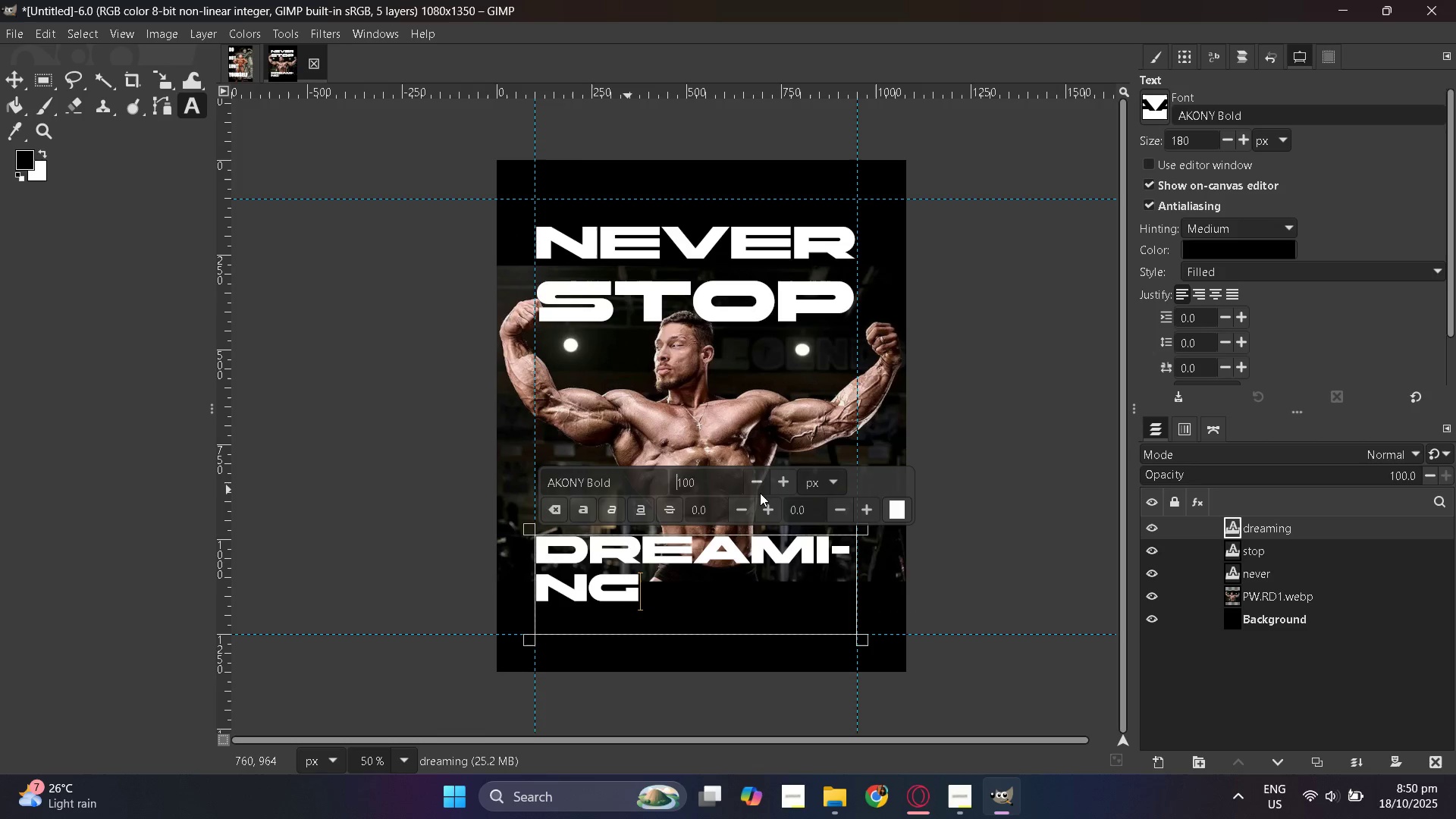 
triple_click([760, 493])
 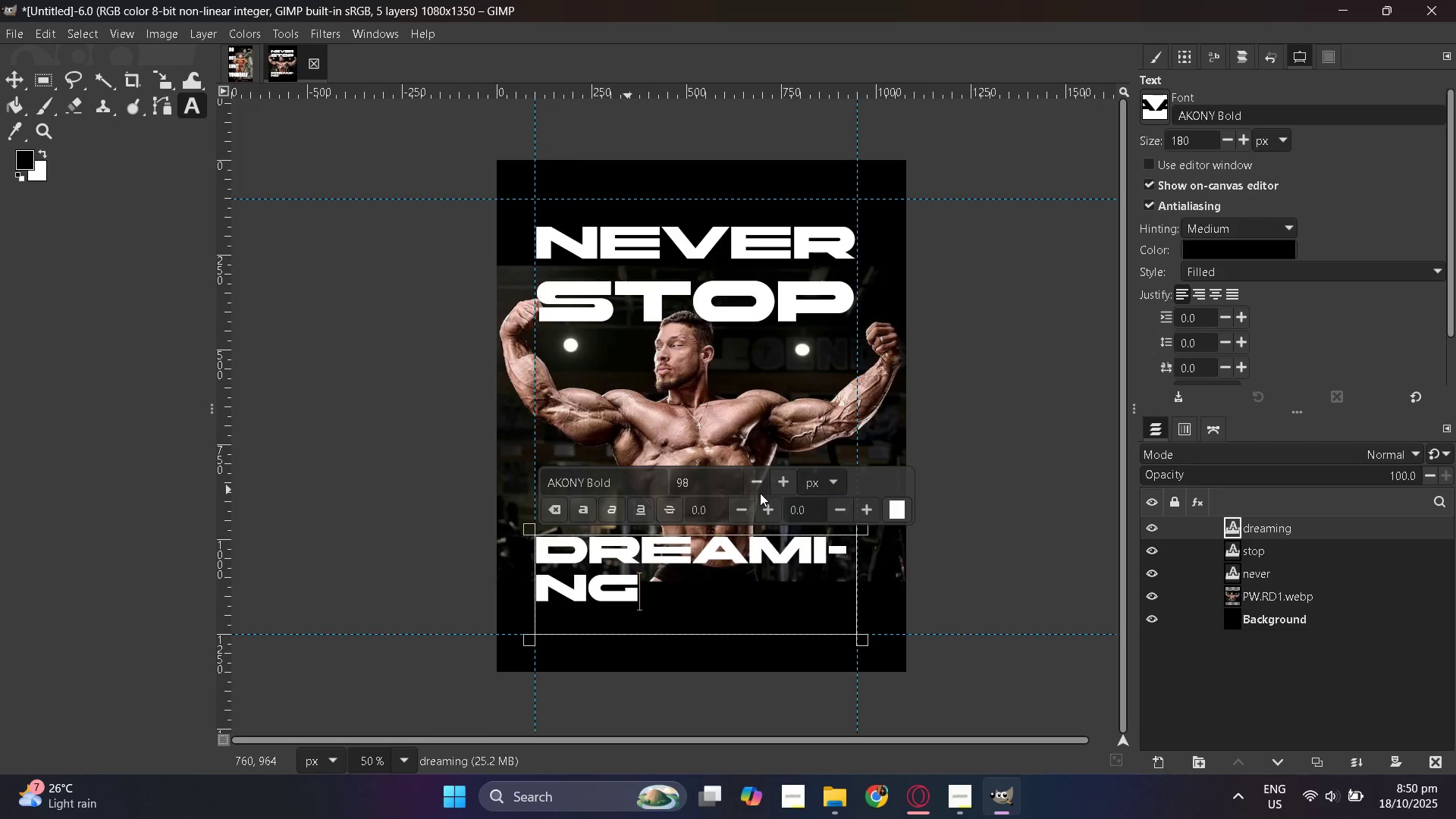 
triple_click([760, 493])
 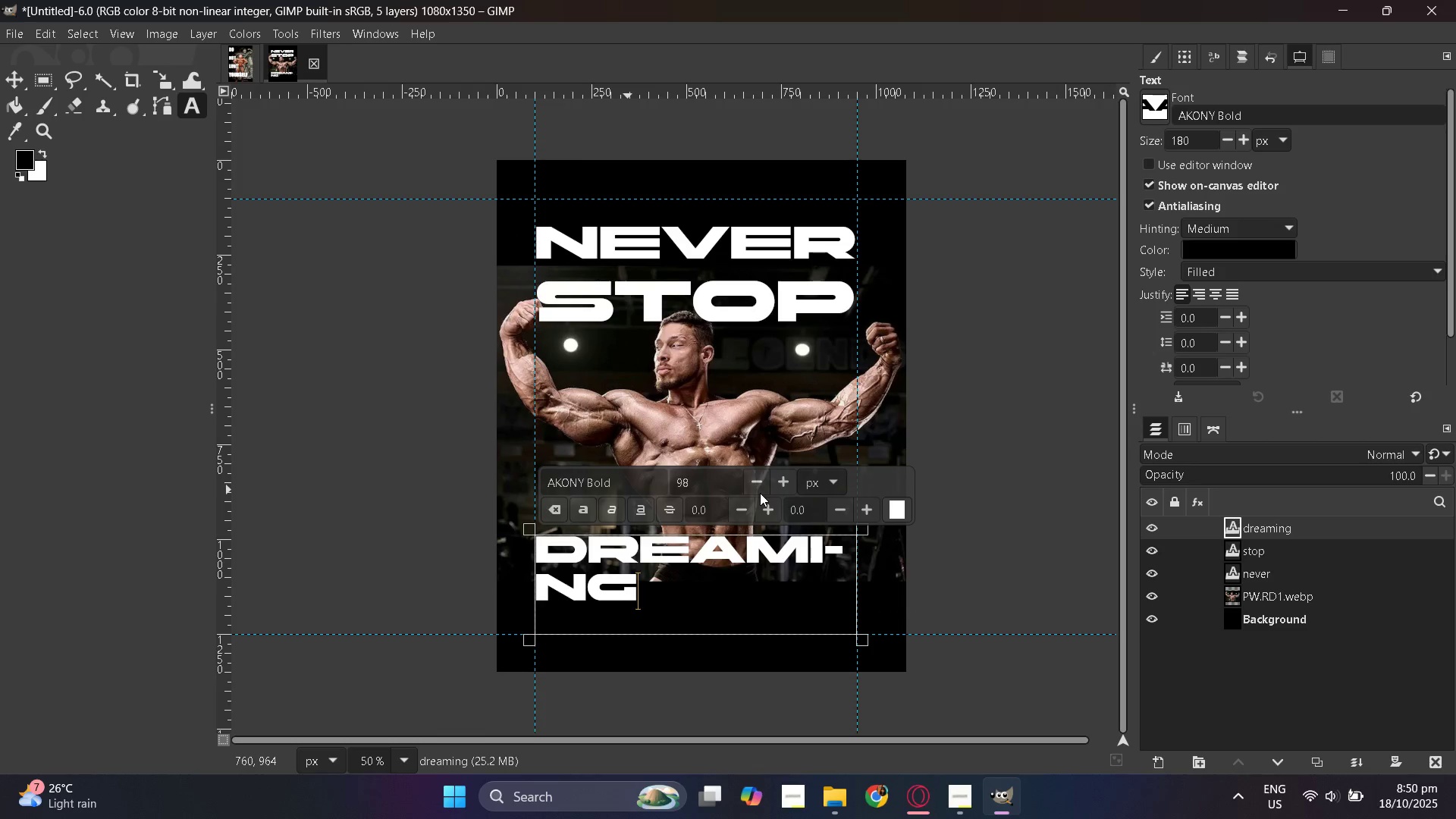 
triple_click([760, 493])
 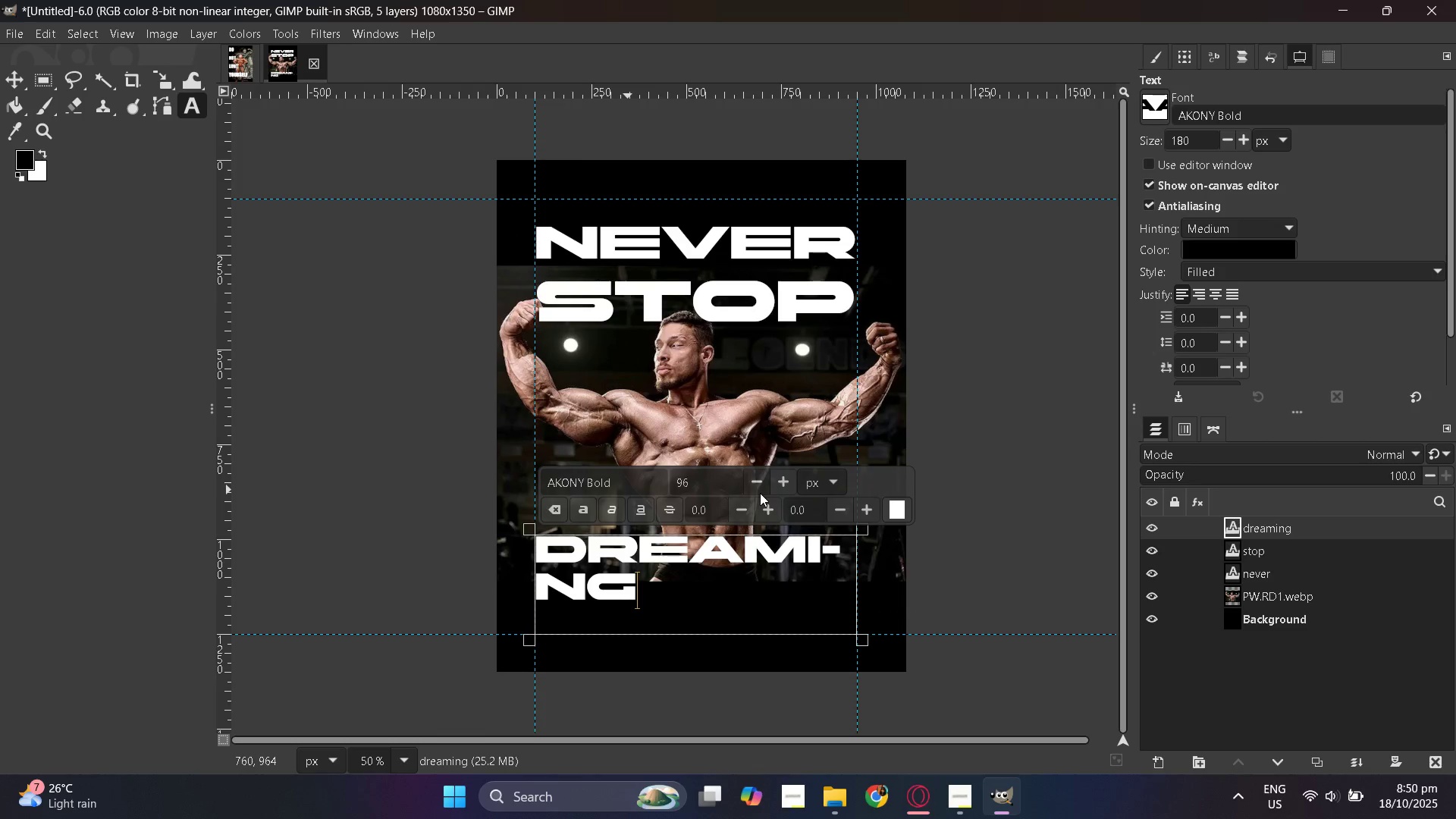 
triple_click([760, 493])
 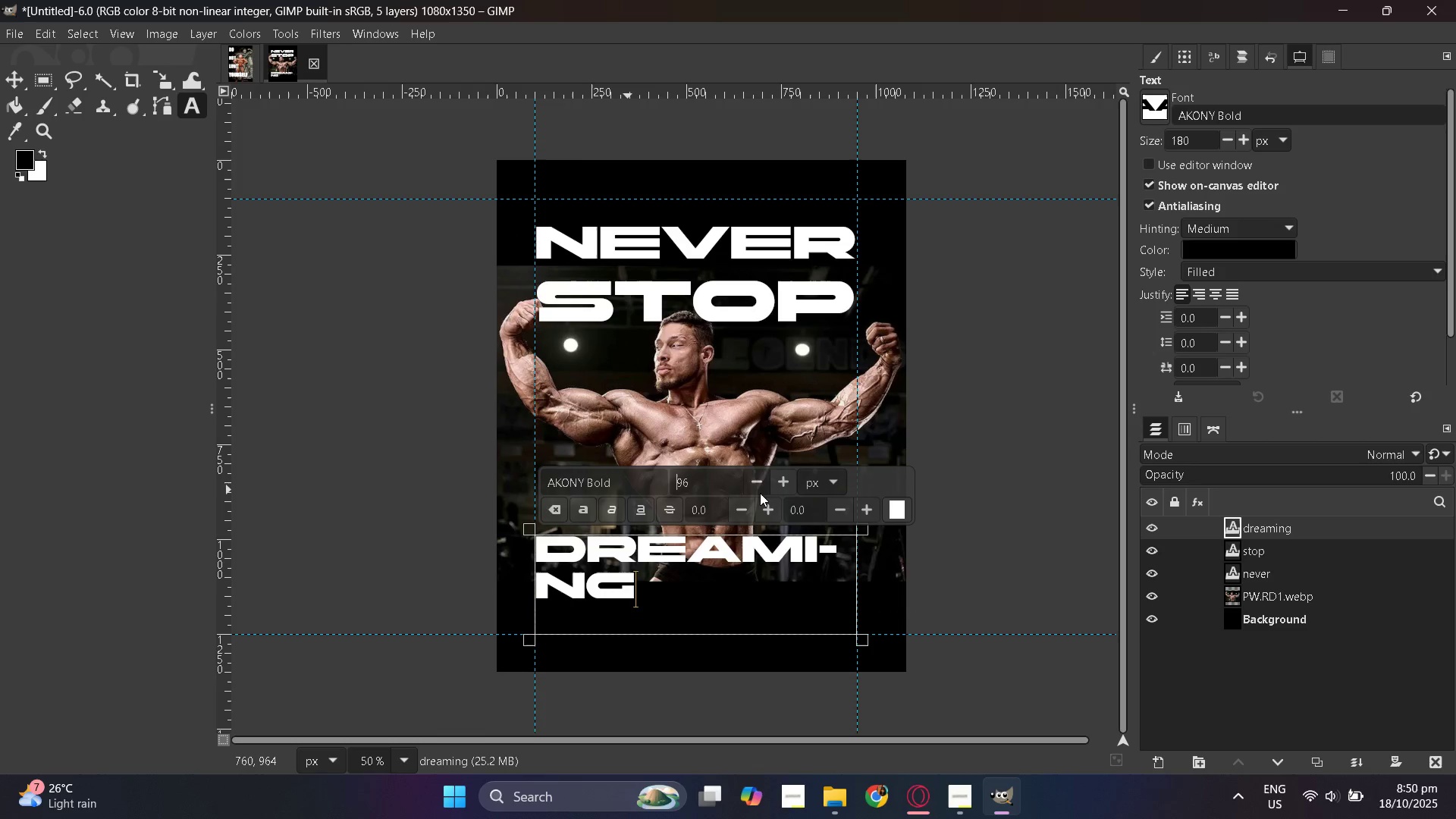 
triple_click([760, 493])
 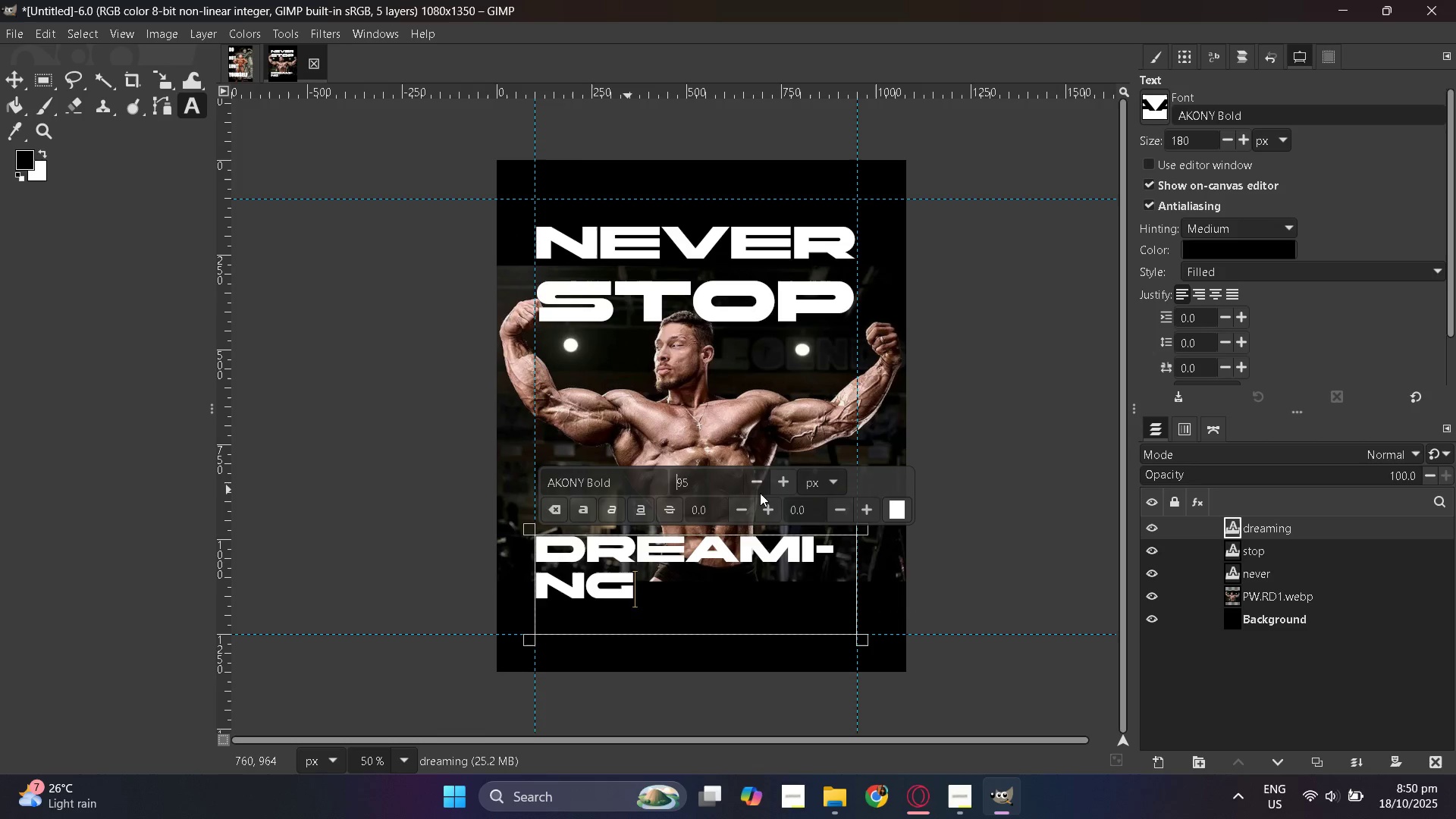 
triple_click([760, 493])
 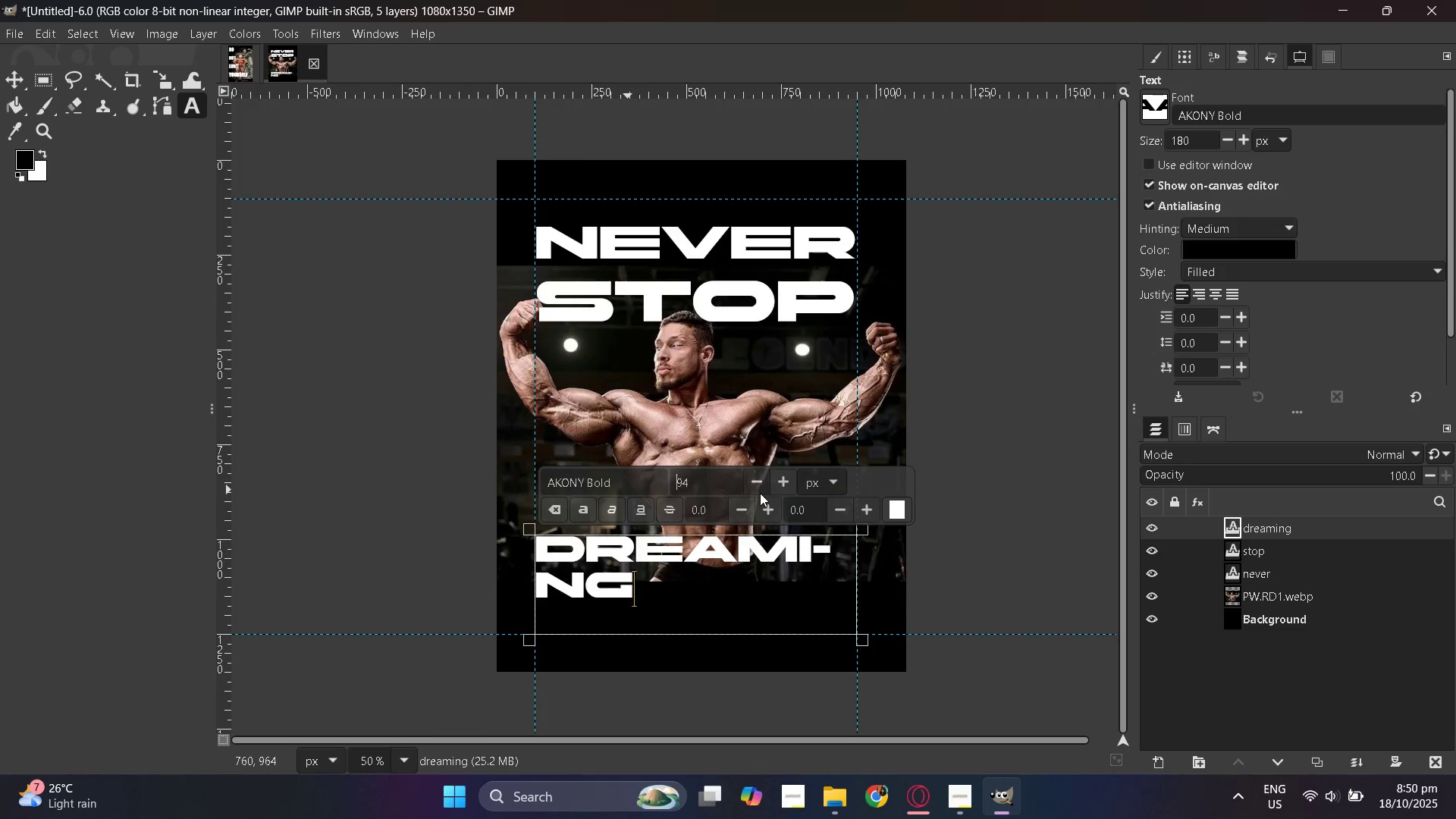 
triple_click([760, 493])
 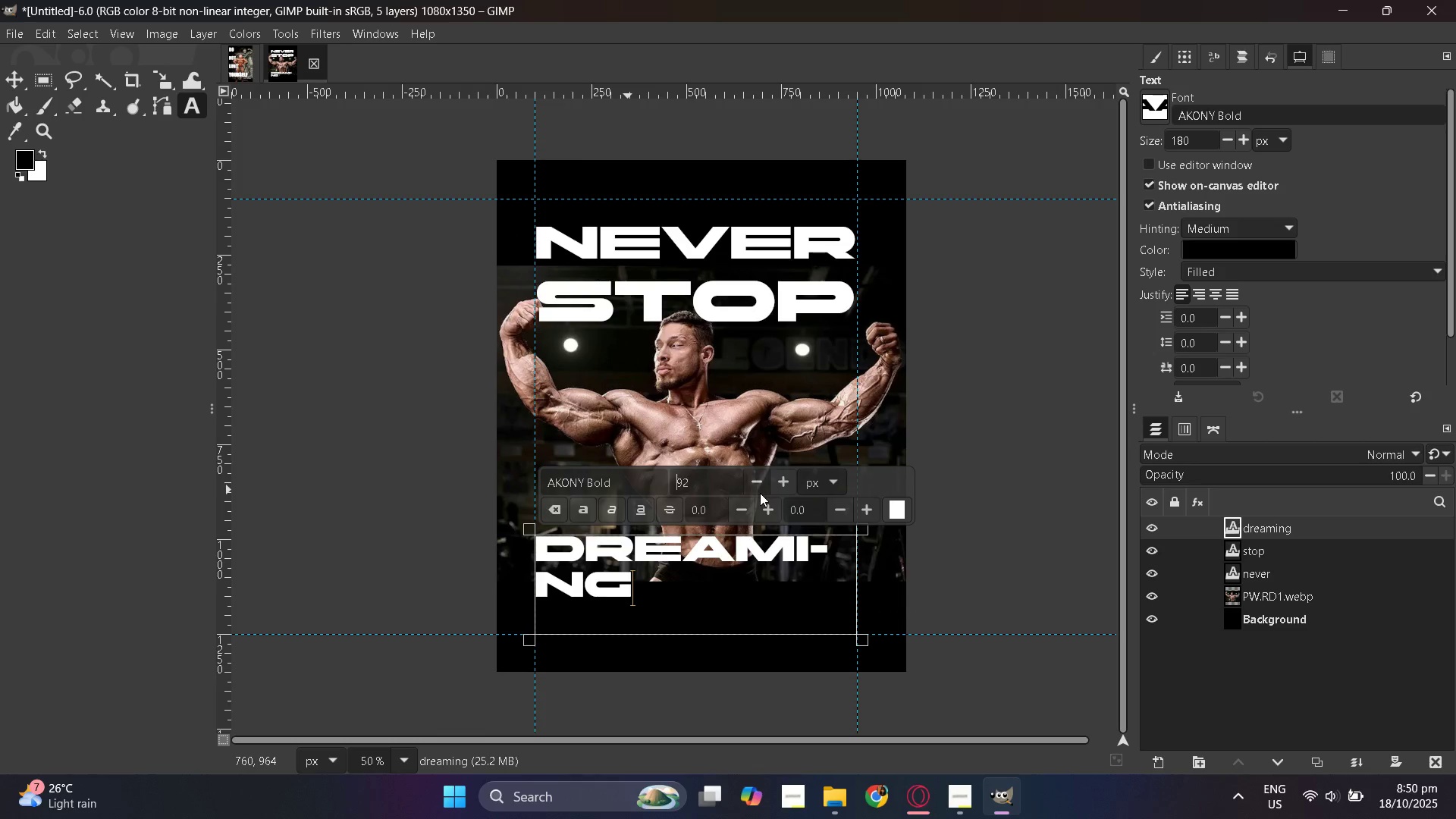 
triple_click([760, 493])
 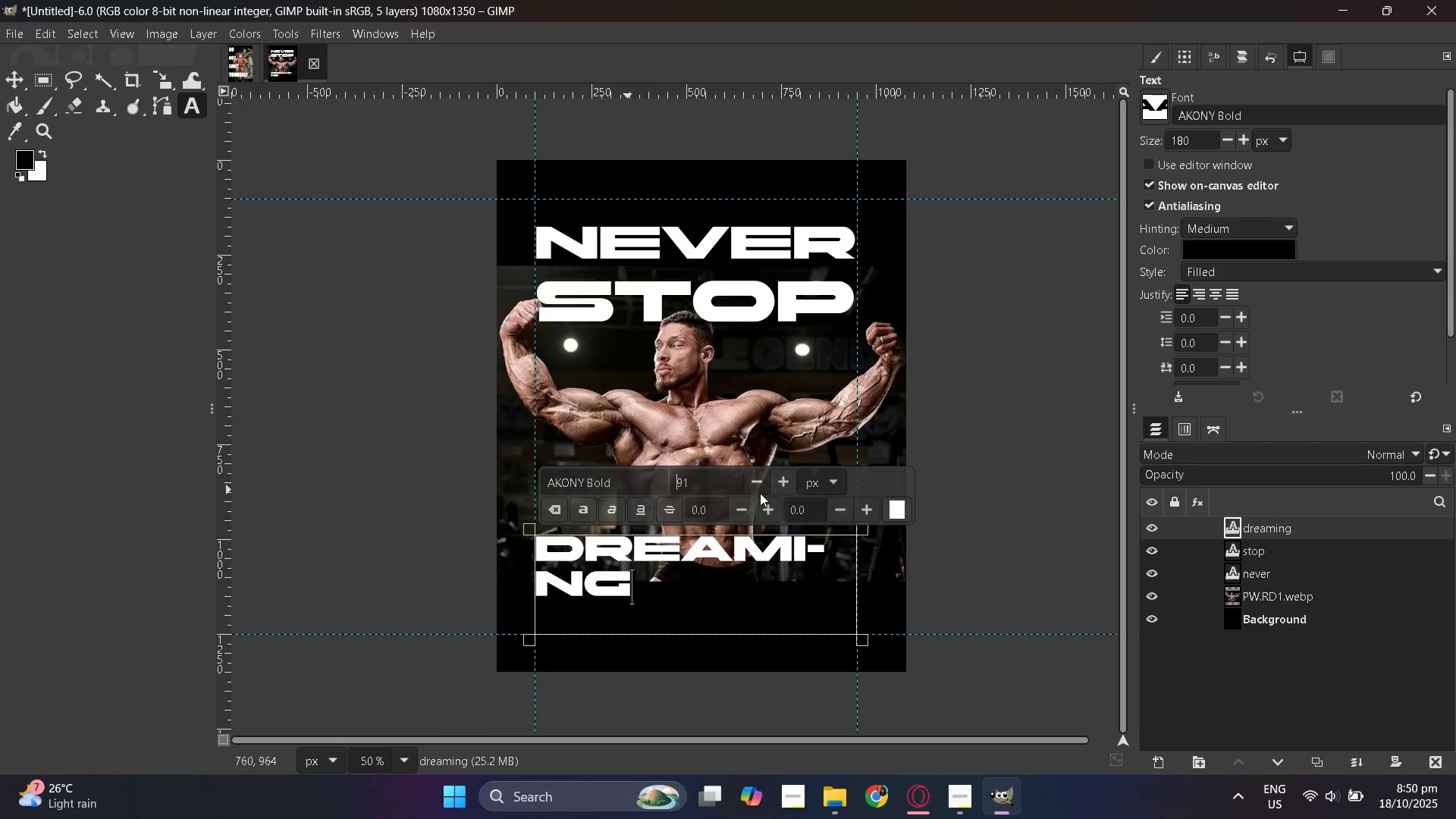 
triple_click([760, 493])
 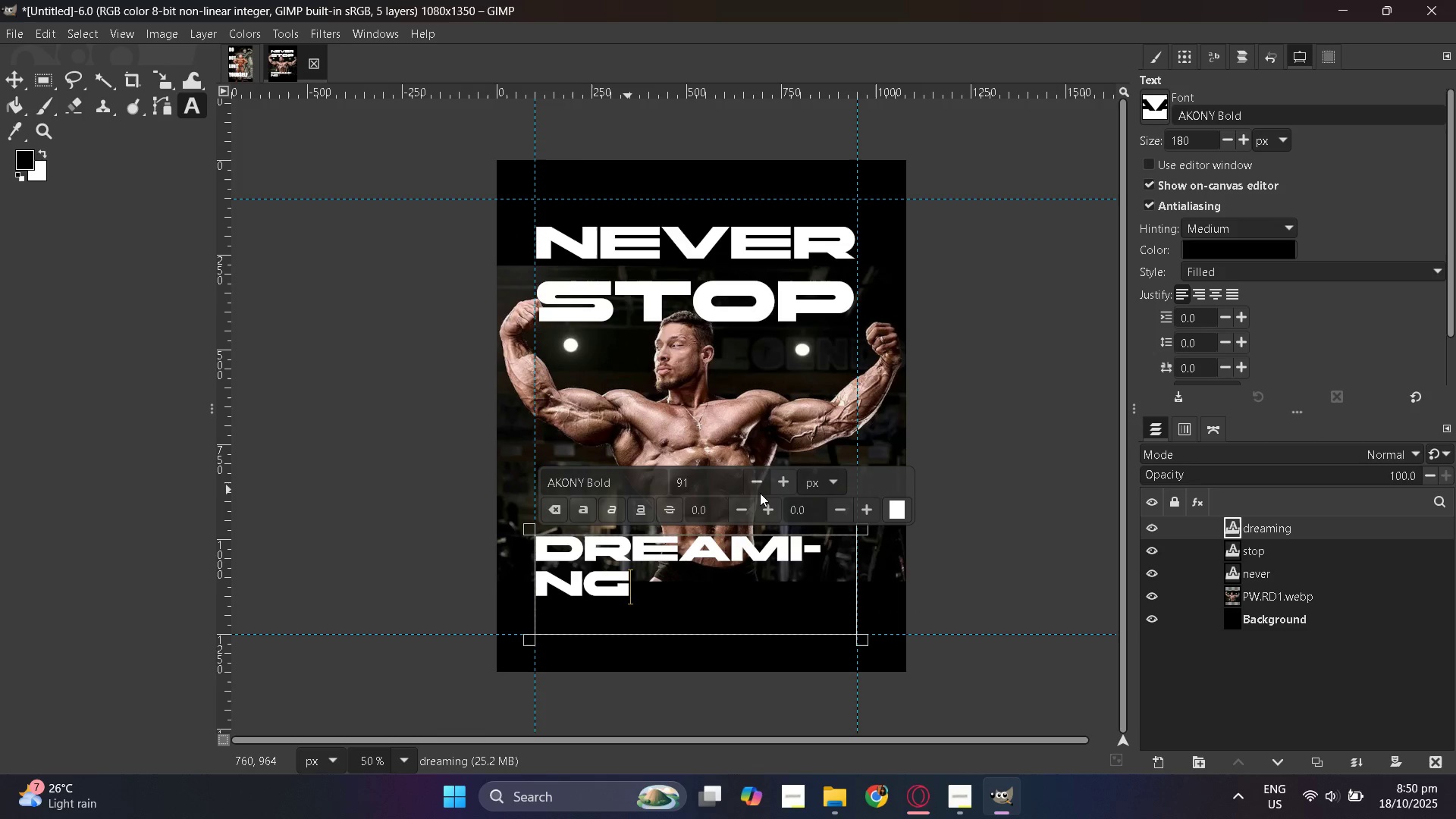 
triple_click([760, 493])
 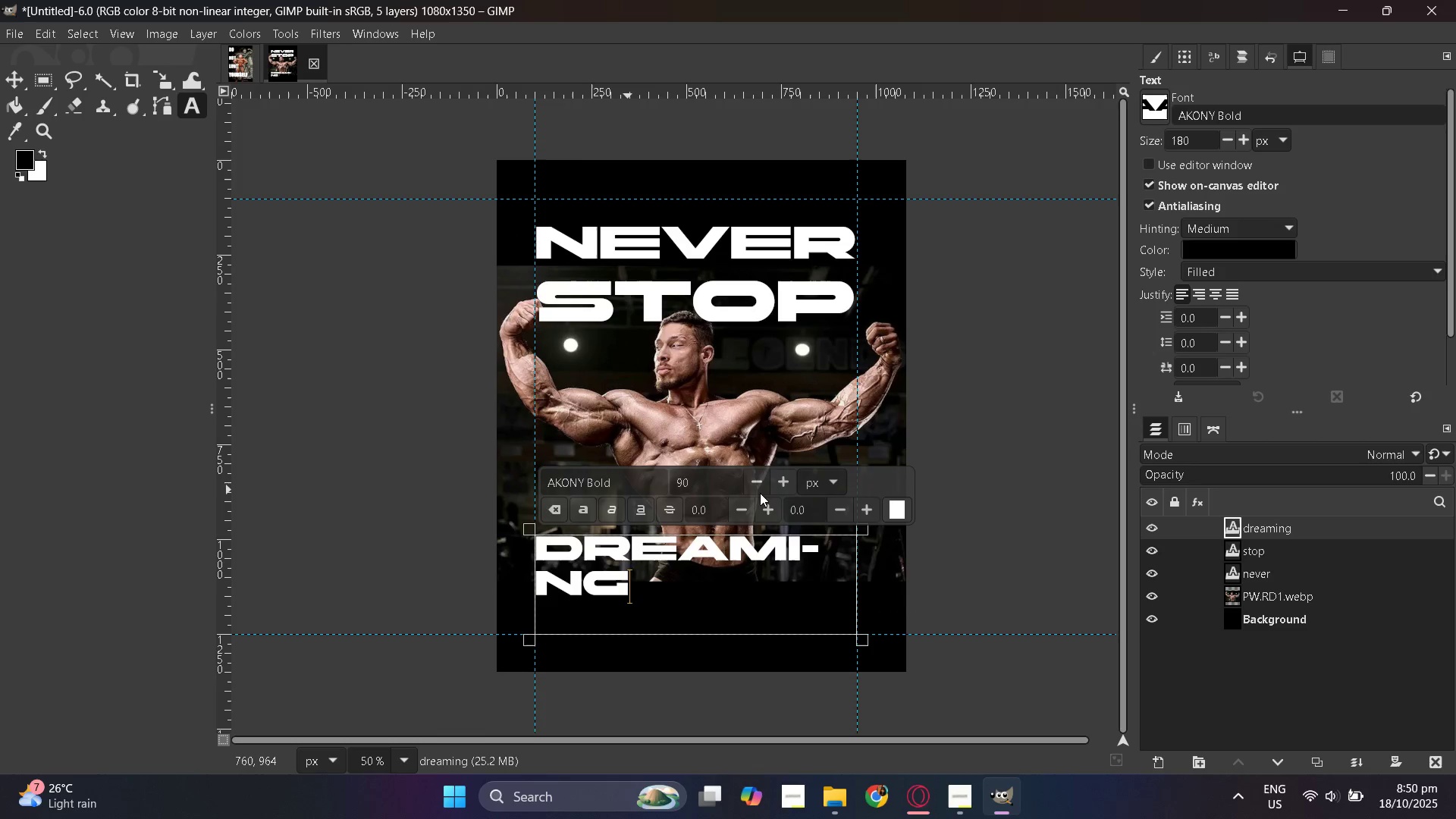 
triple_click([760, 493])
 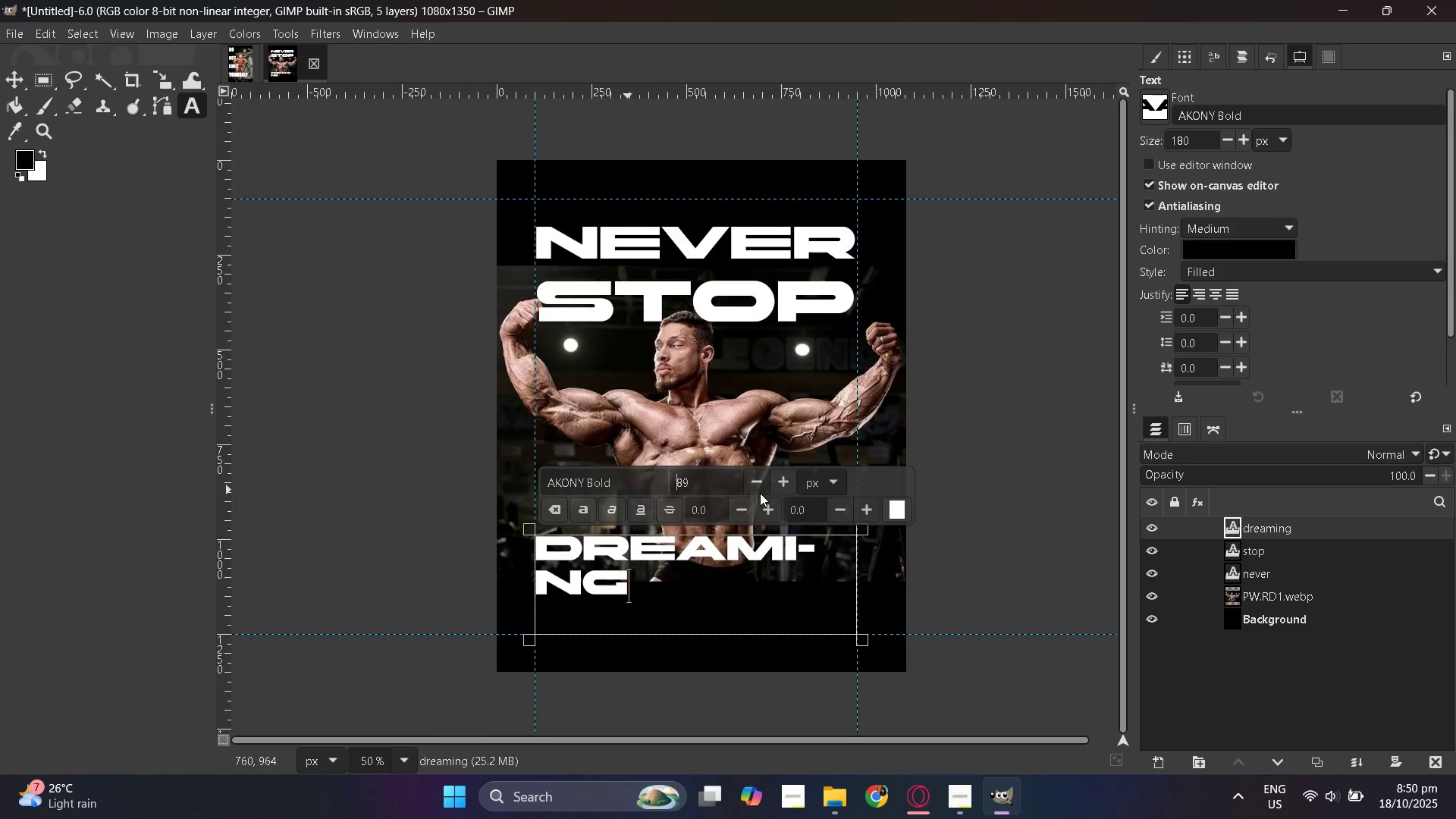 
triple_click([760, 493])
 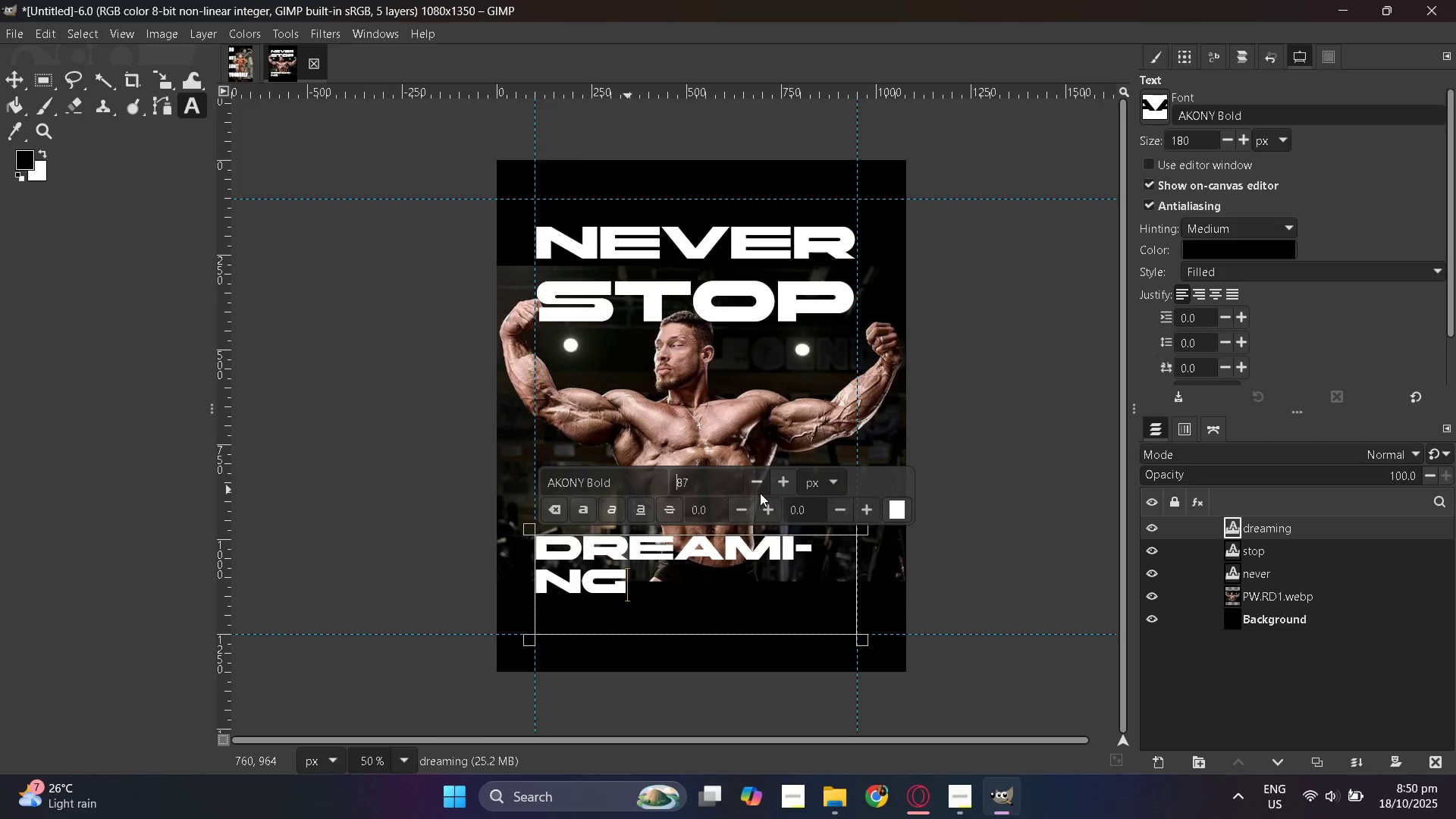 
triple_click([760, 493])
 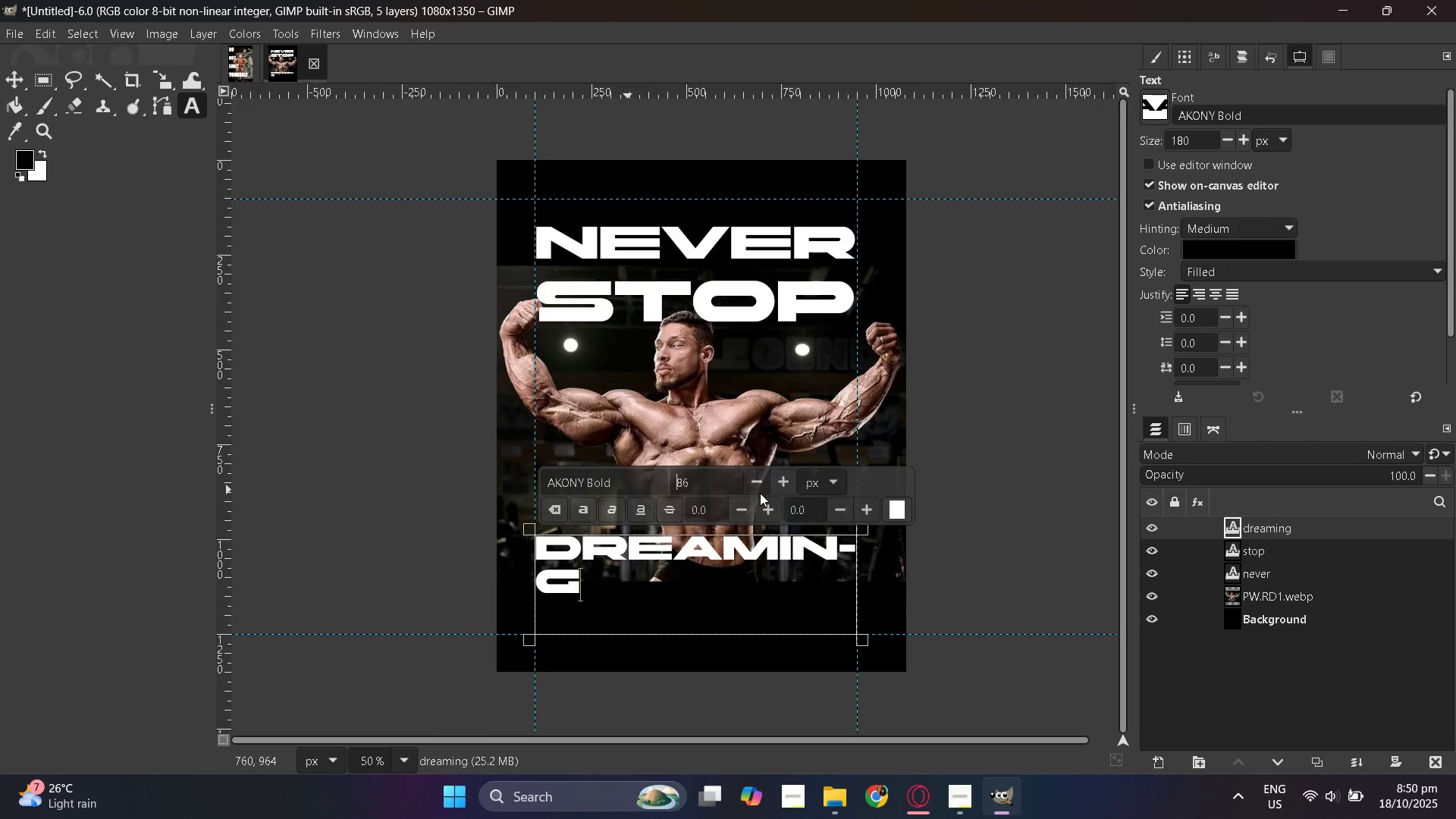 
triple_click([760, 493])
 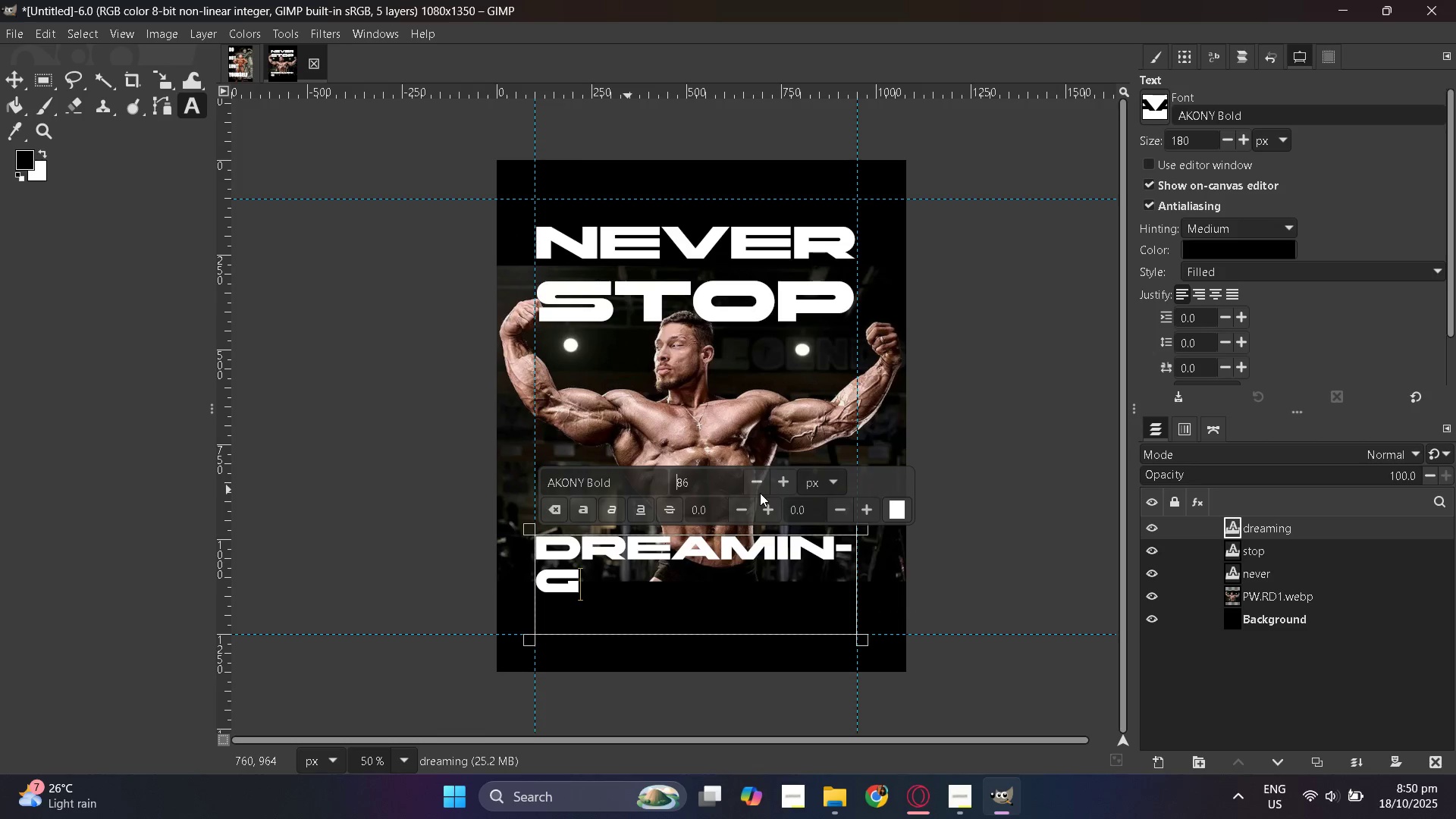 
triple_click([760, 493])
 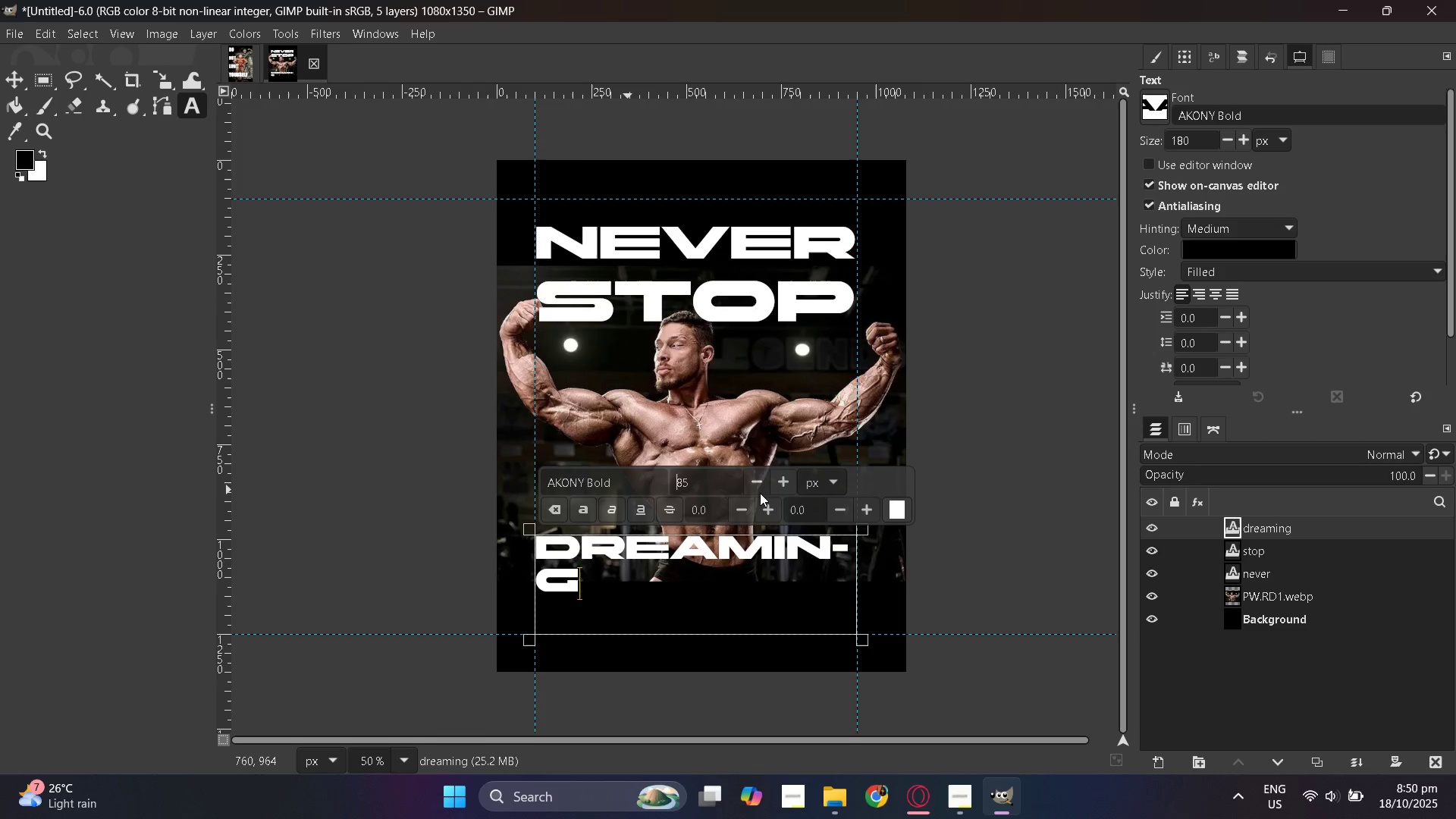 
triple_click([760, 493])
 